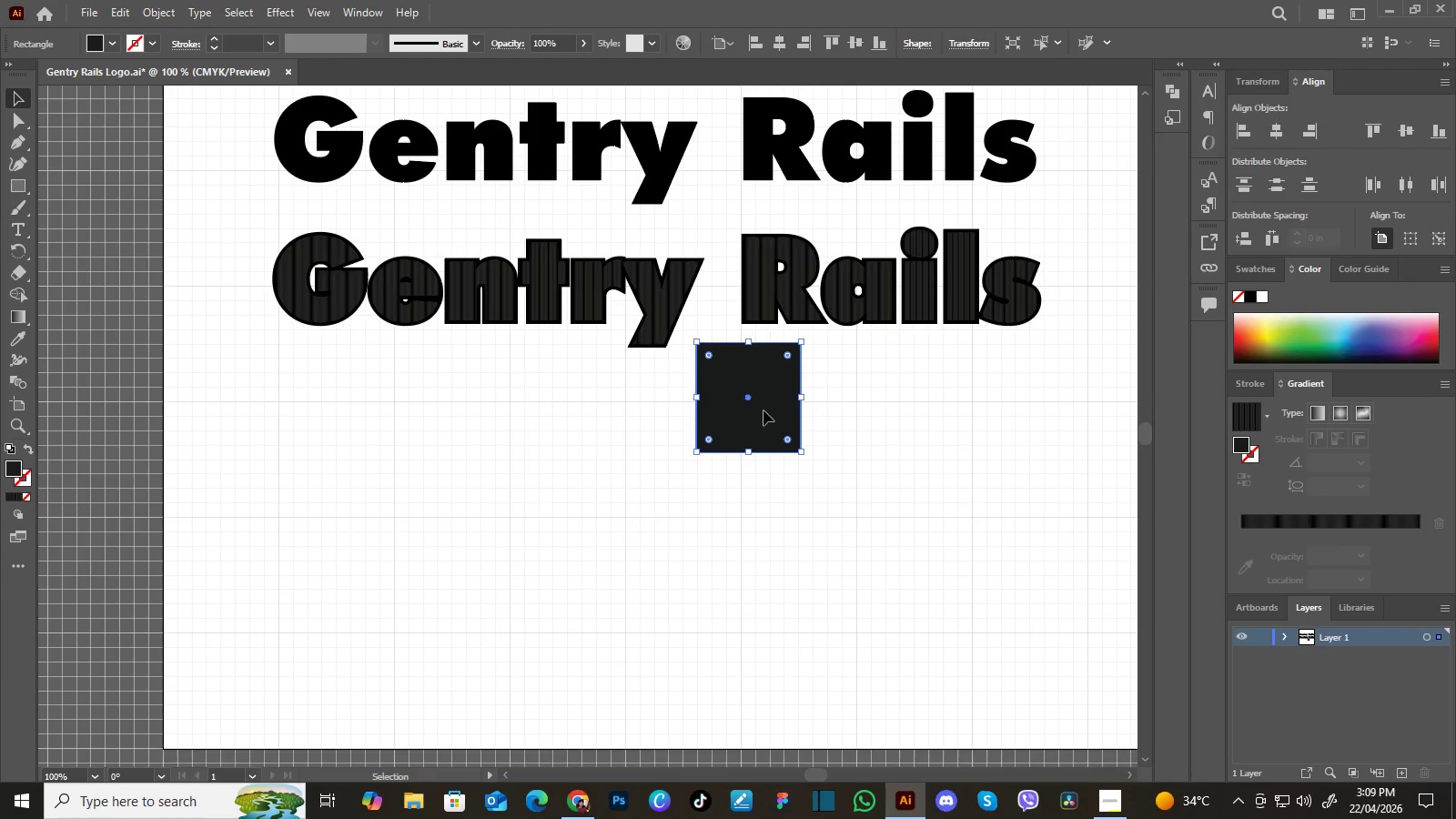 
left_click_drag(start_coordinate=[763, 410], to_coordinate=[740, 455])
 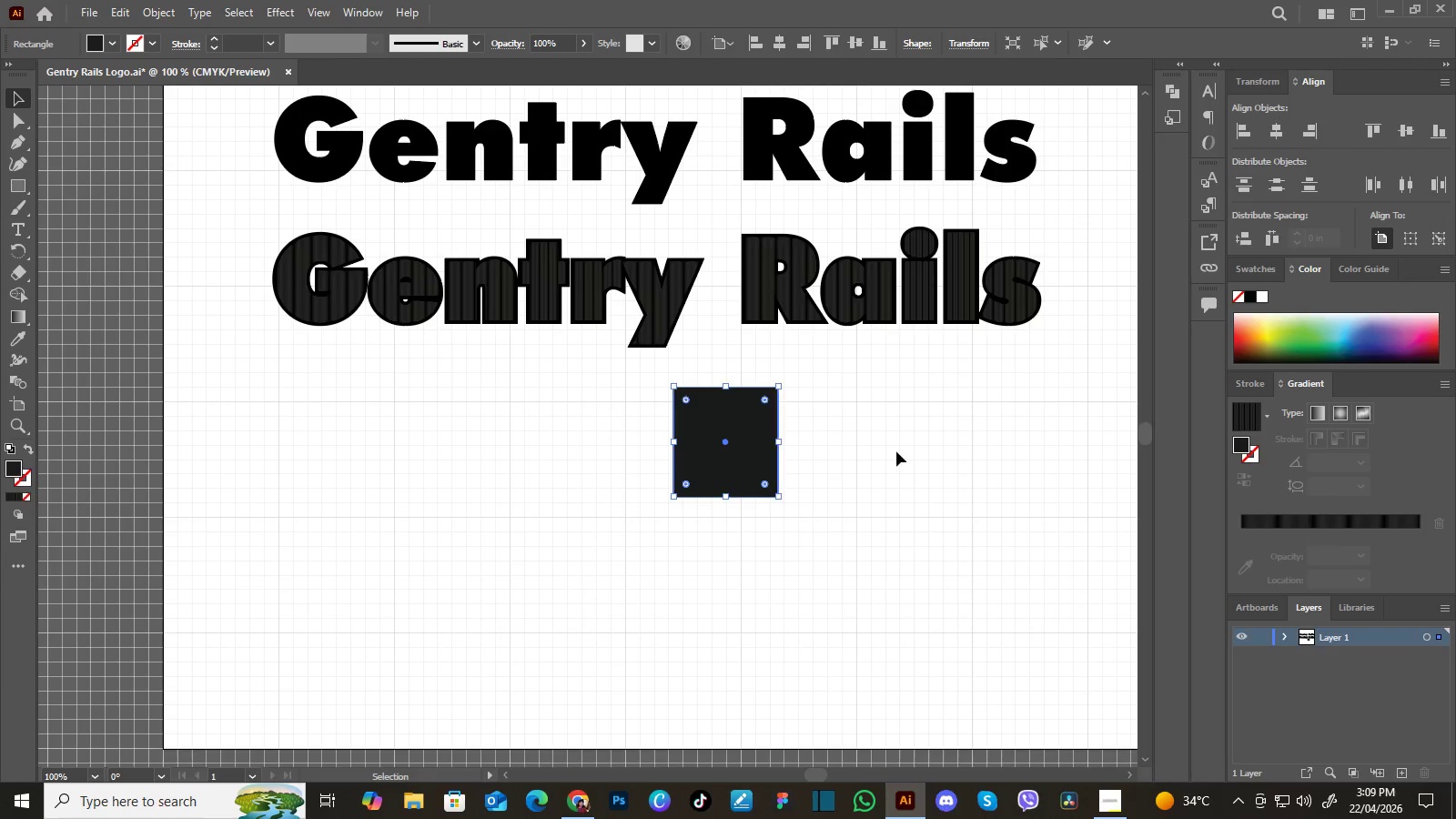 
left_click([896, 451])
 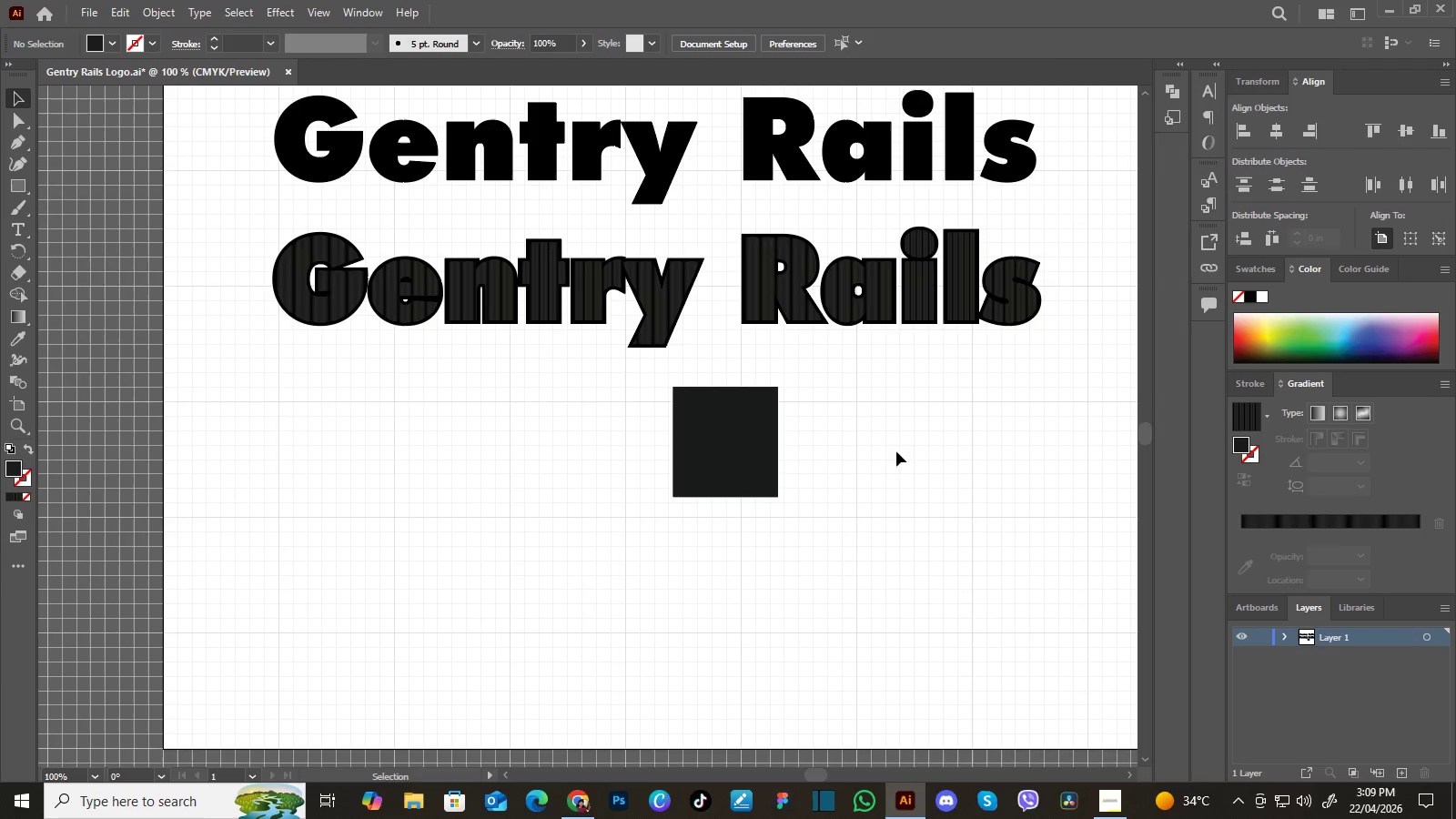 
hold_key(key=Space, duration=1.11)
 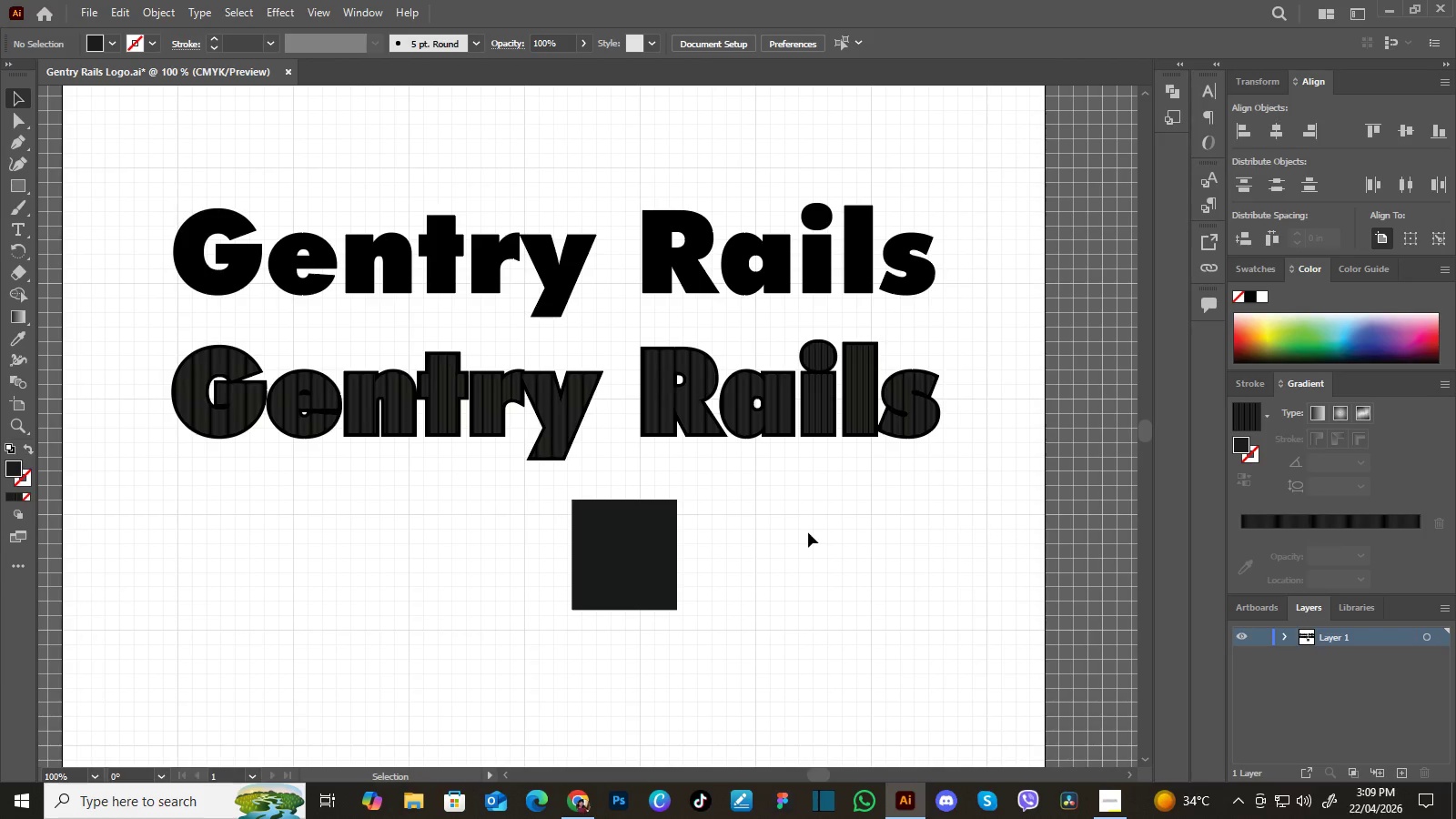 
left_click_drag(start_coordinate=[888, 445], to_coordinate=[807, 539])
 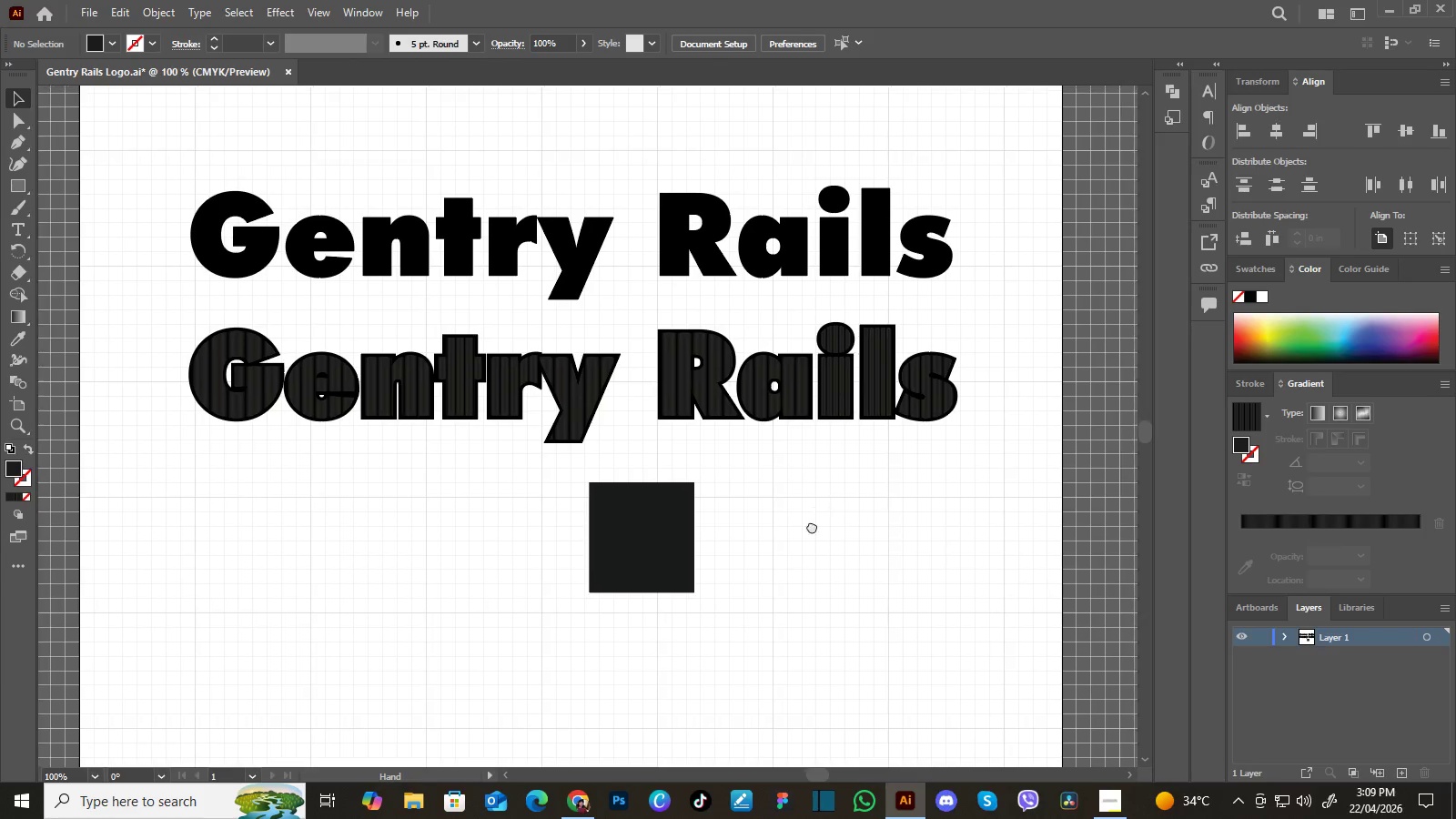 
left_click_drag(start_coordinate=[827, 512], to_coordinate=[807, 532])
 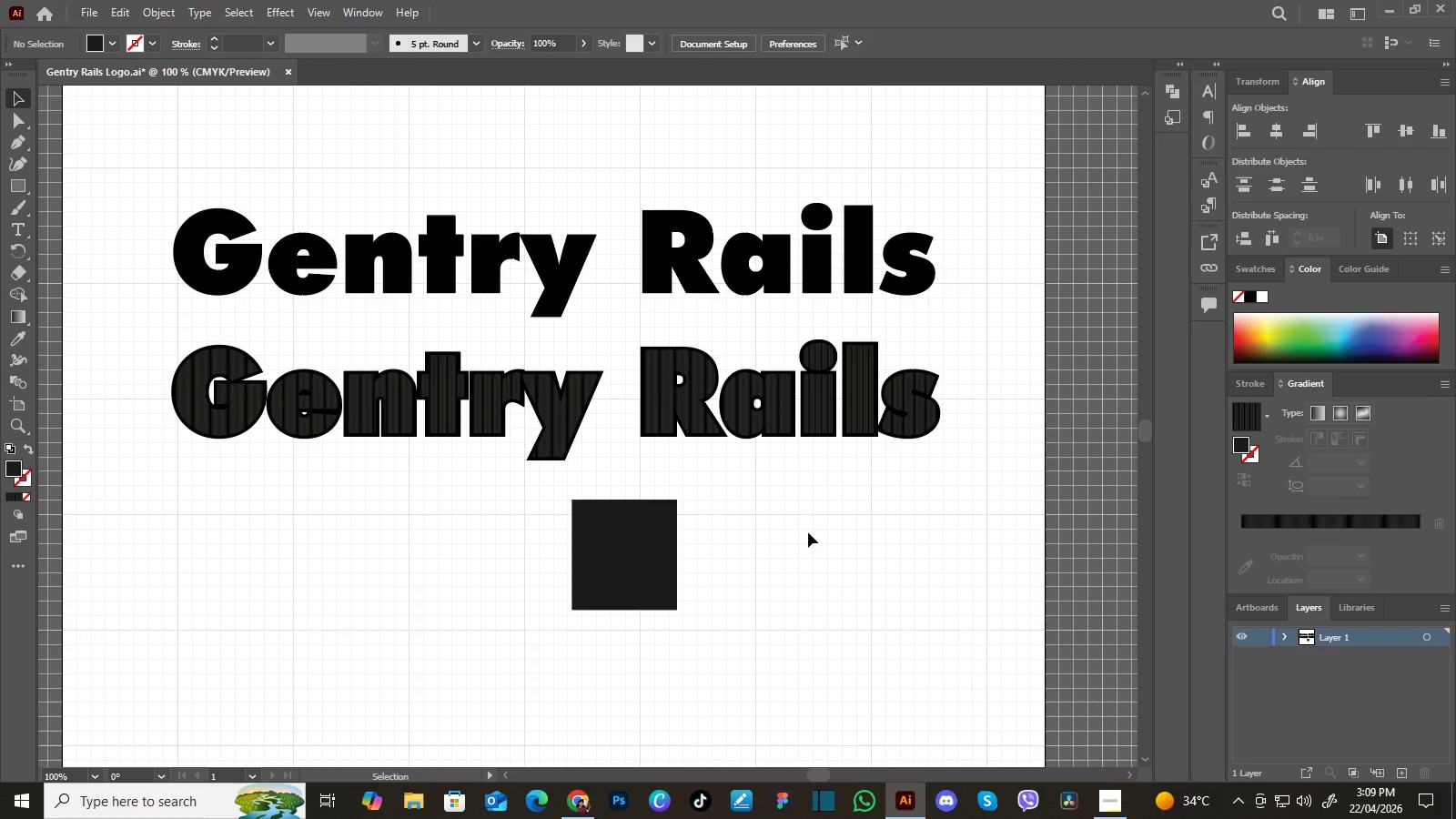 
left_click([649, 535])
 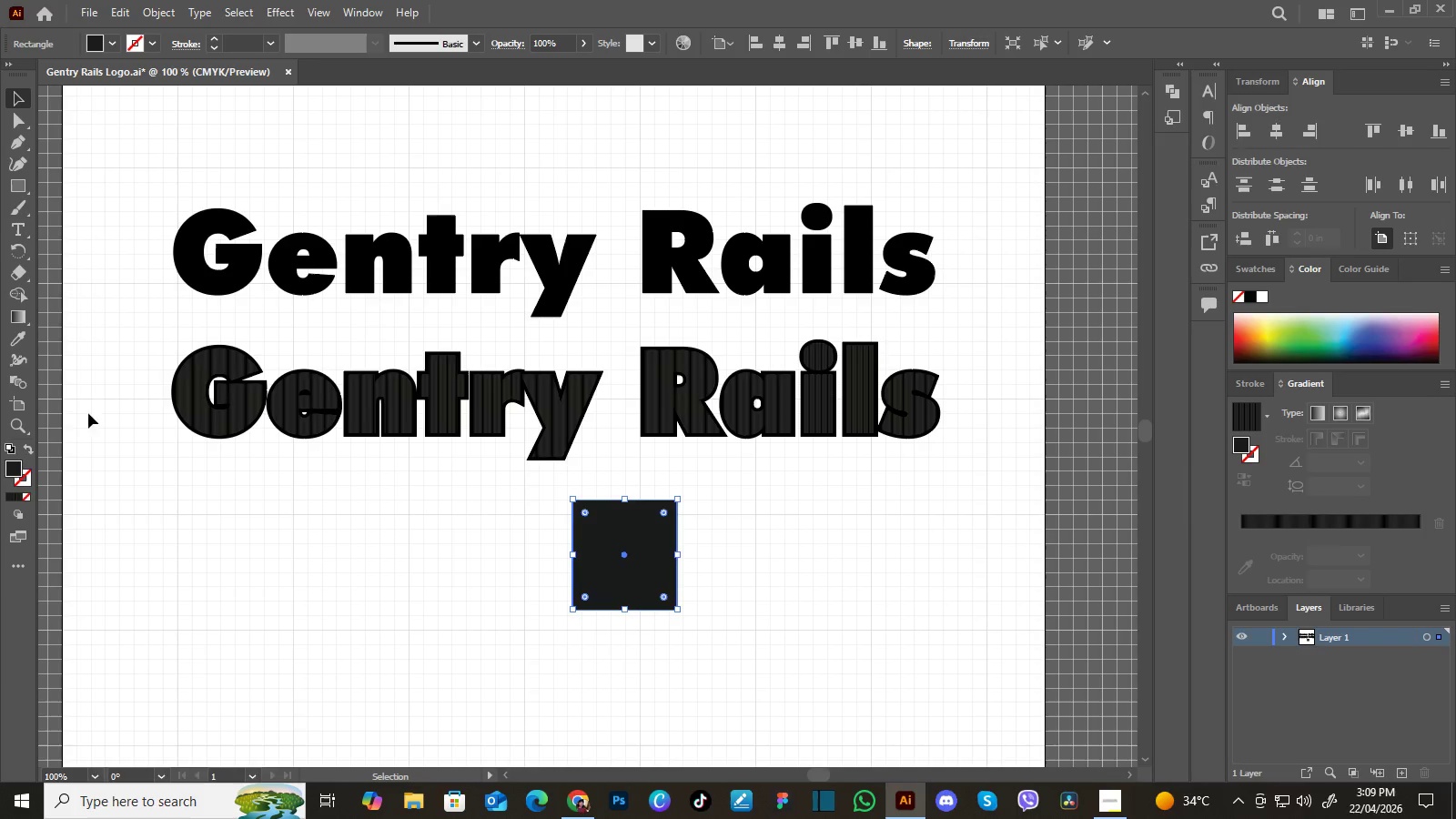 
double_click([13, 466])
 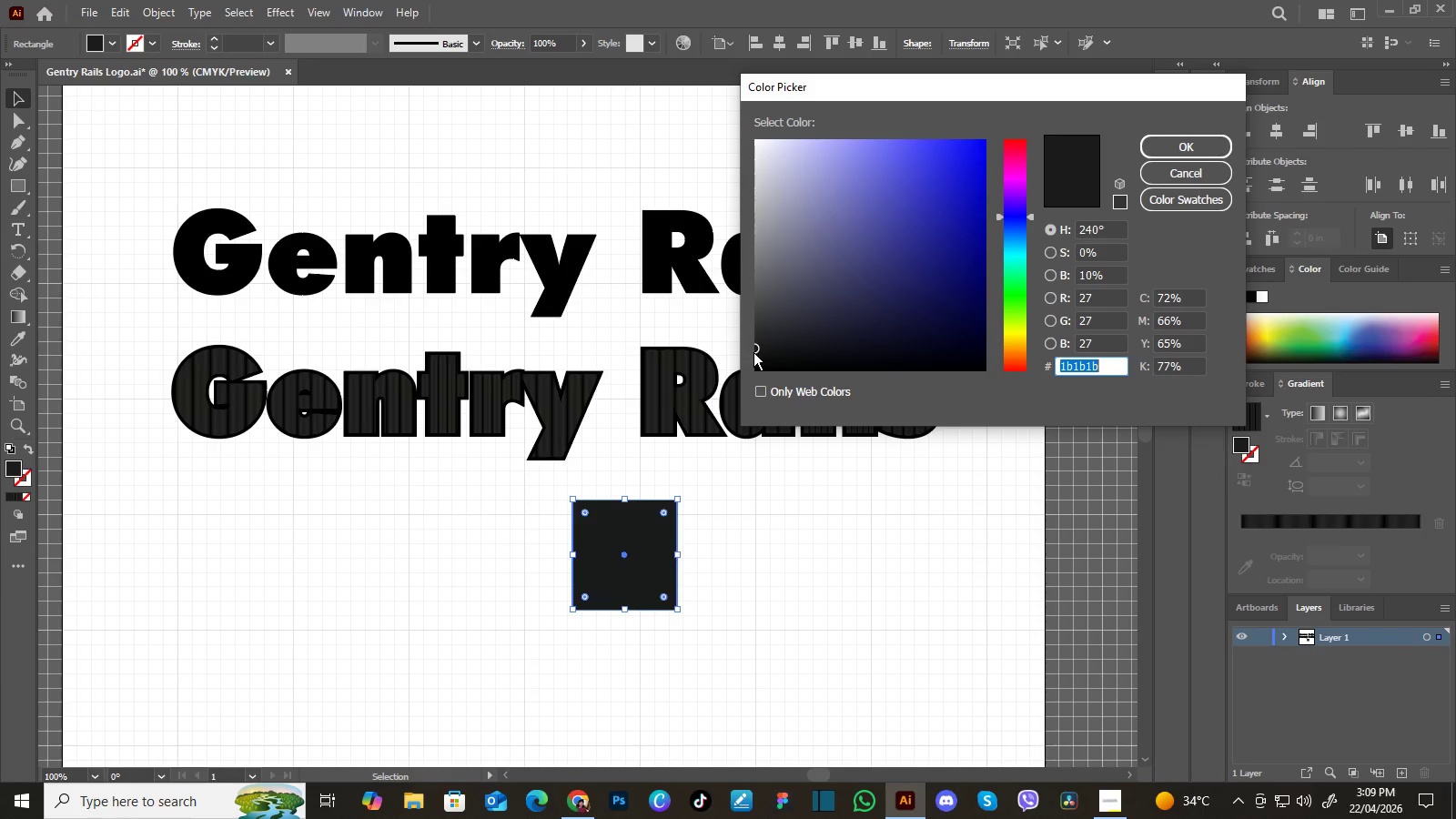 
left_click_drag(start_coordinate=[754, 352], to_coordinate=[748, 360])
 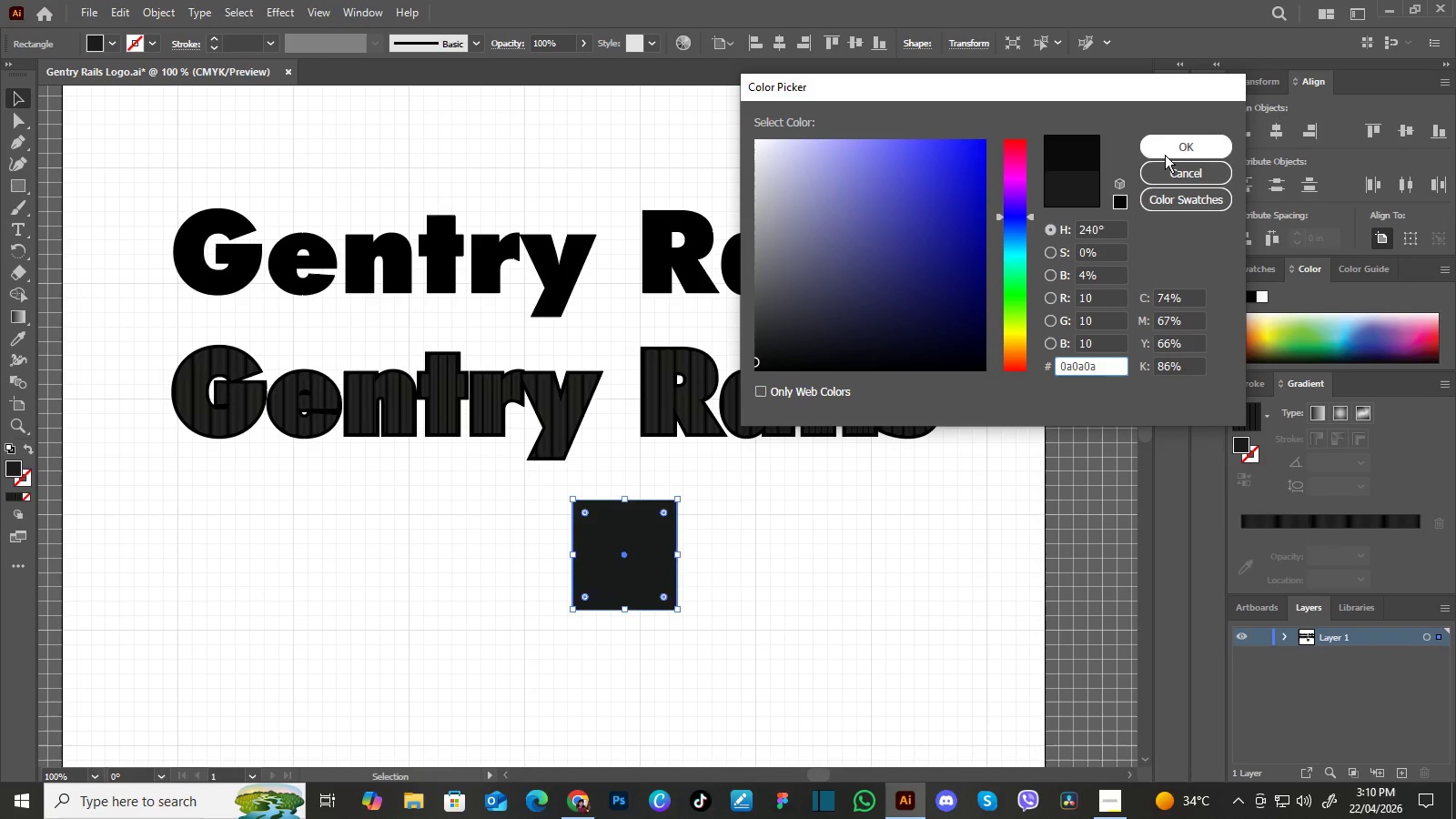 
left_click([1171, 146])
 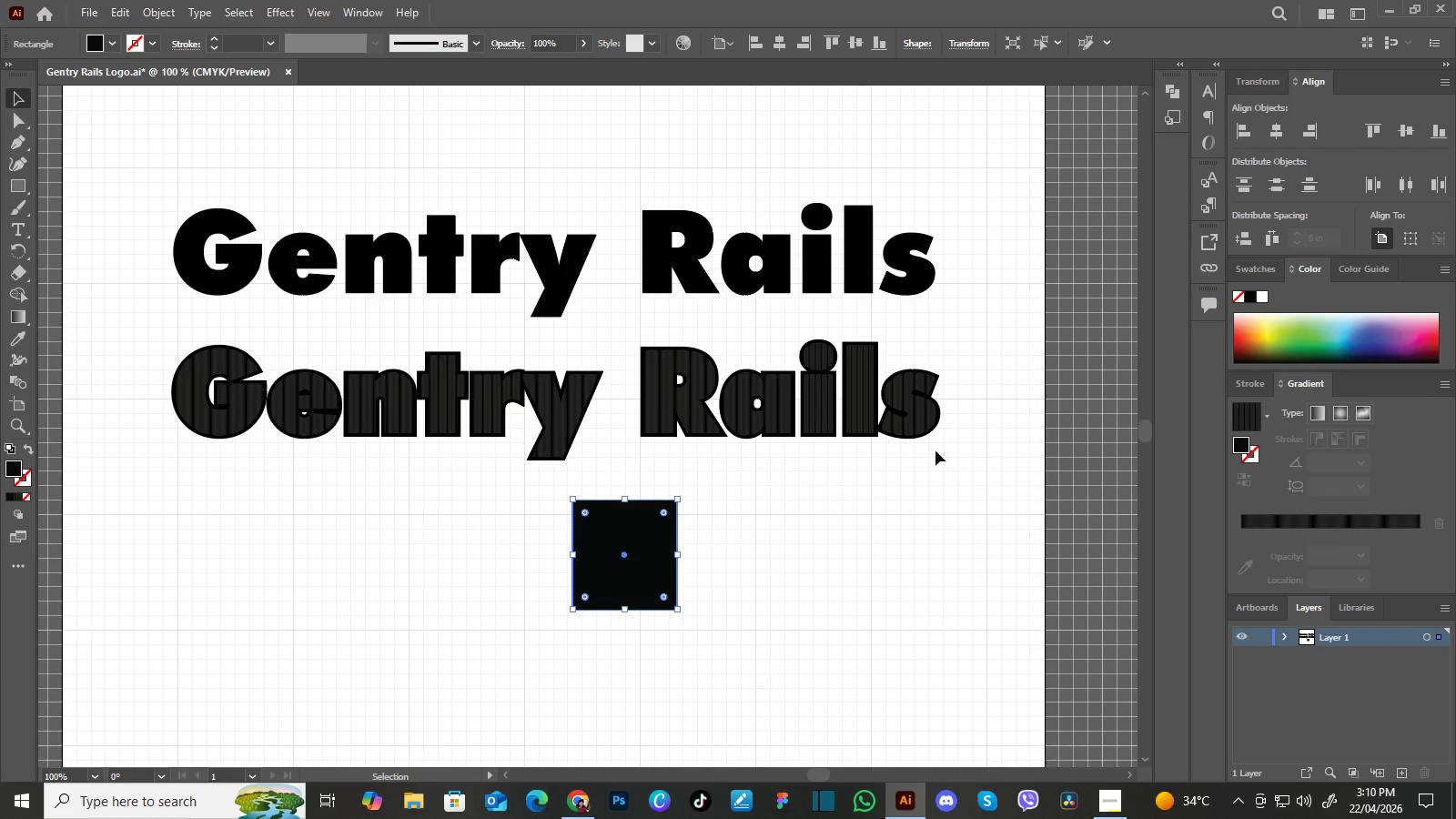 
left_click([852, 402])
 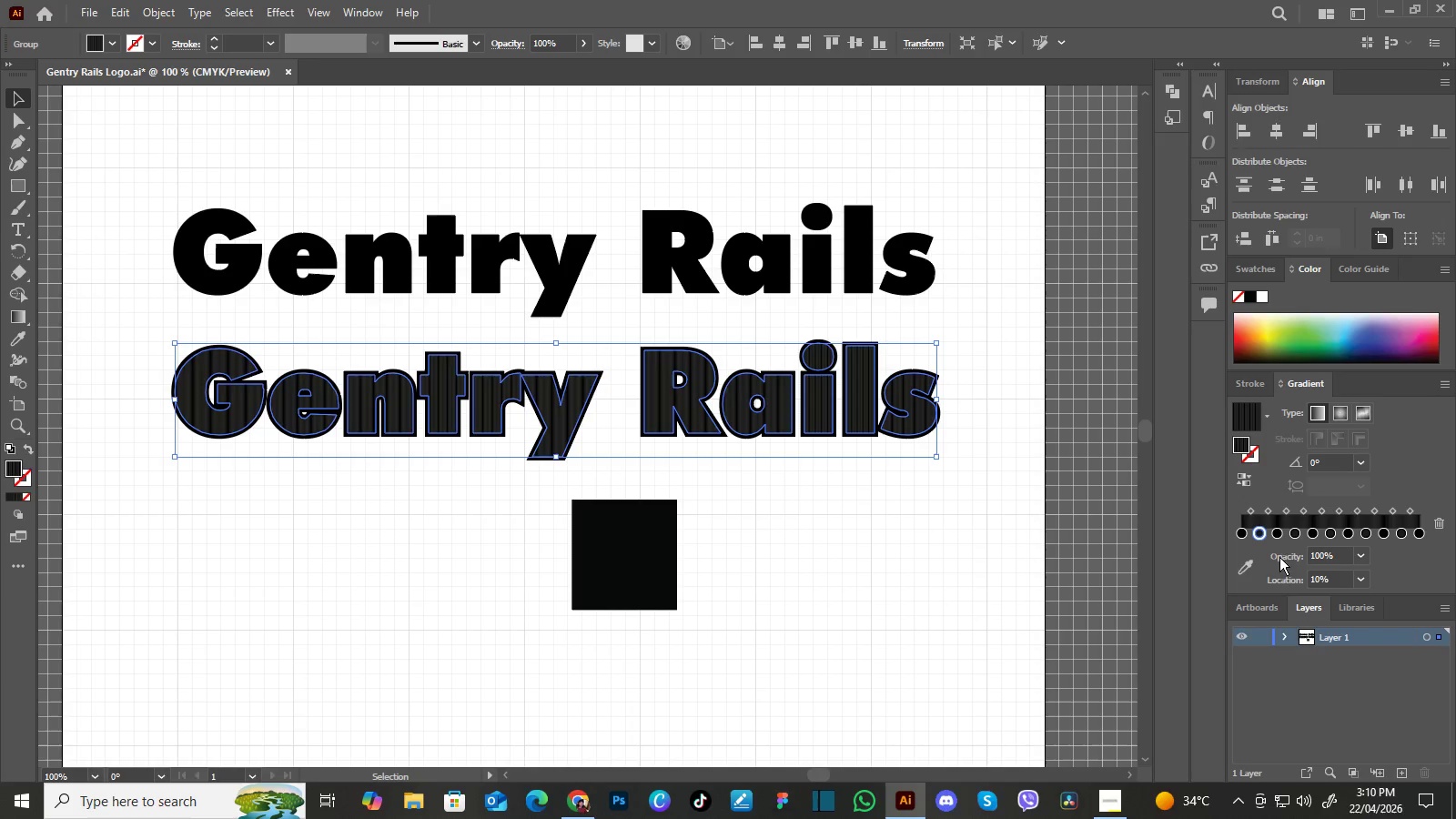 
left_click([1249, 561])
 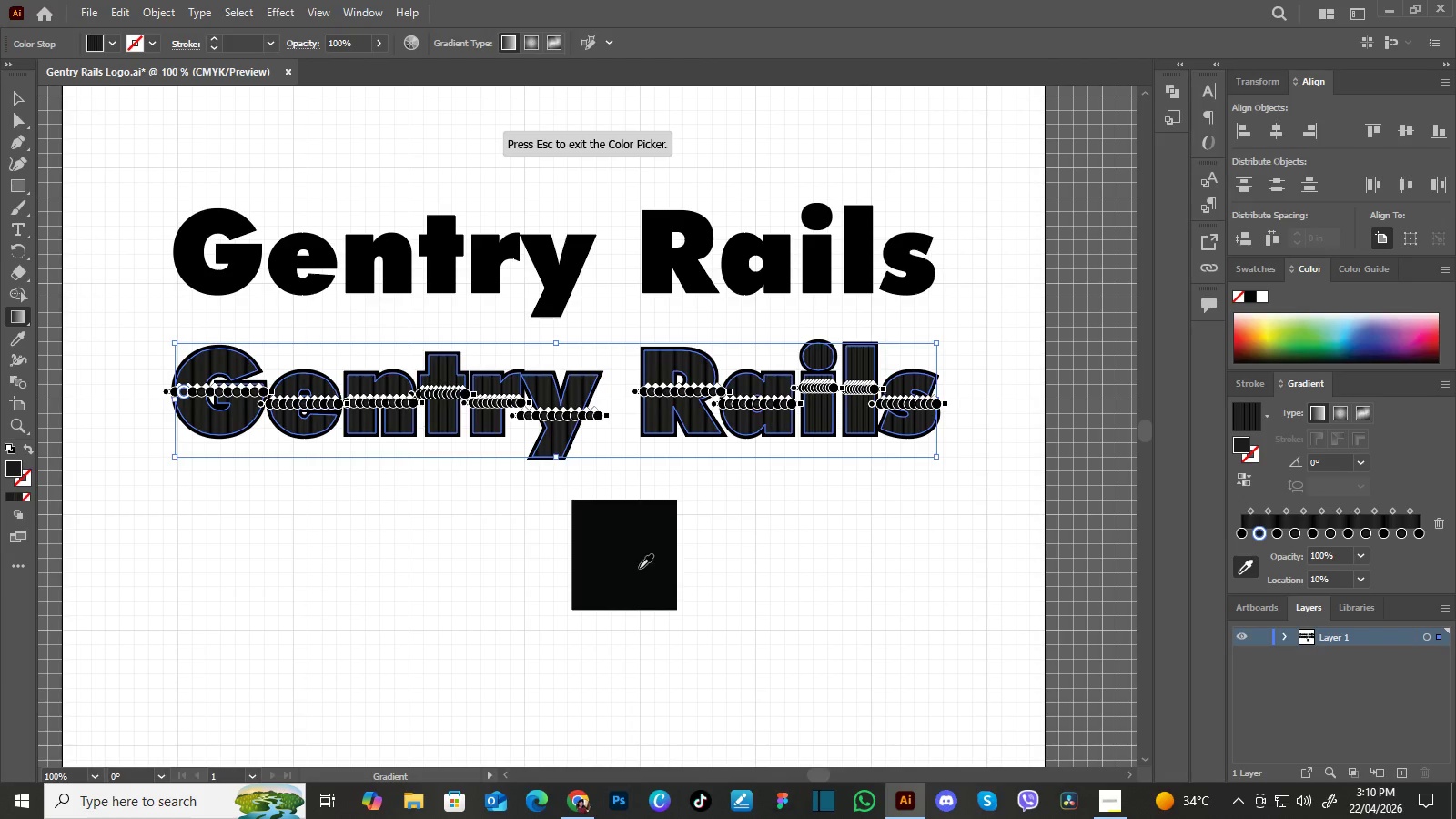 
left_click([632, 563])
 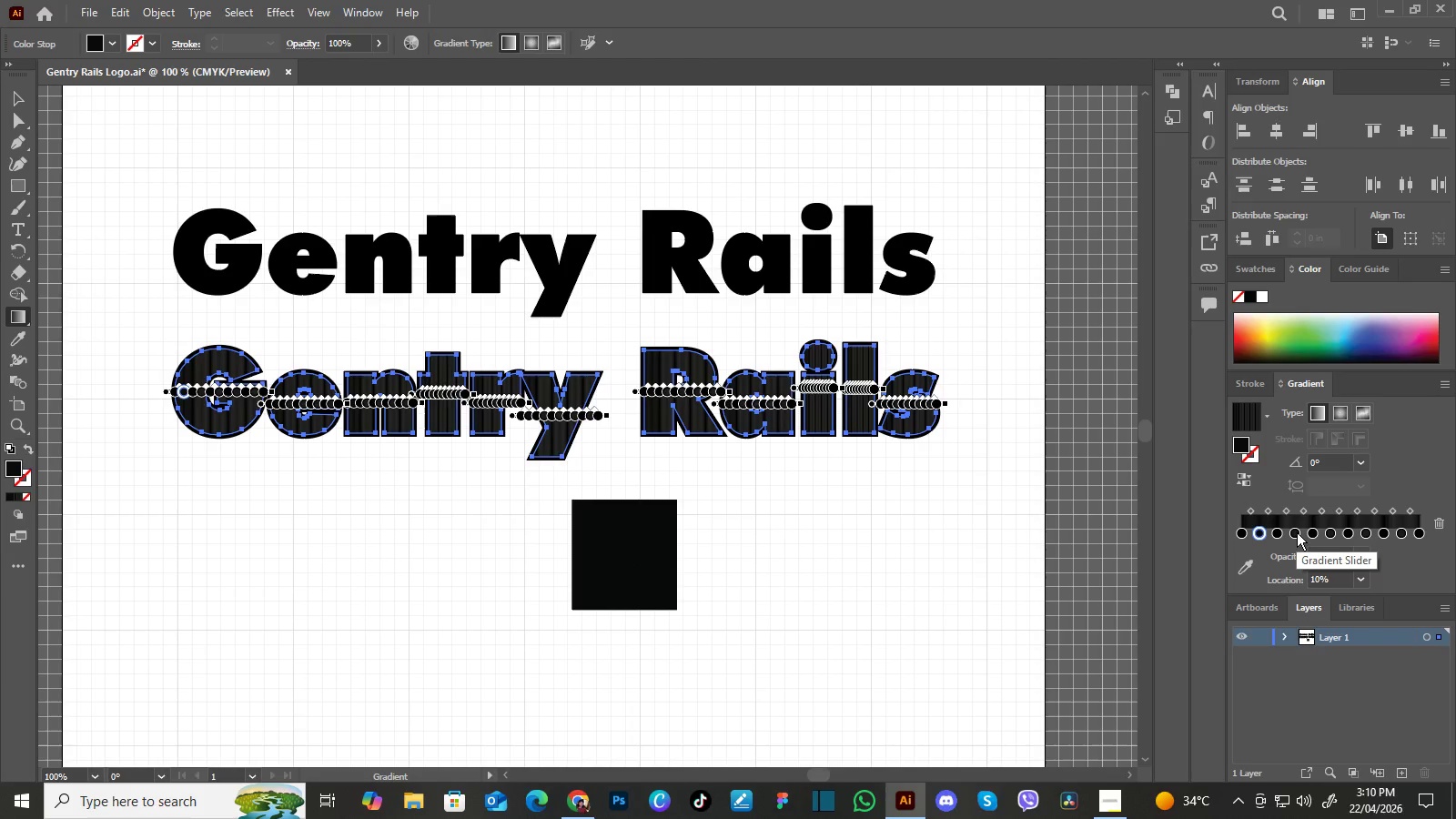 
left_click([1296, 533])
 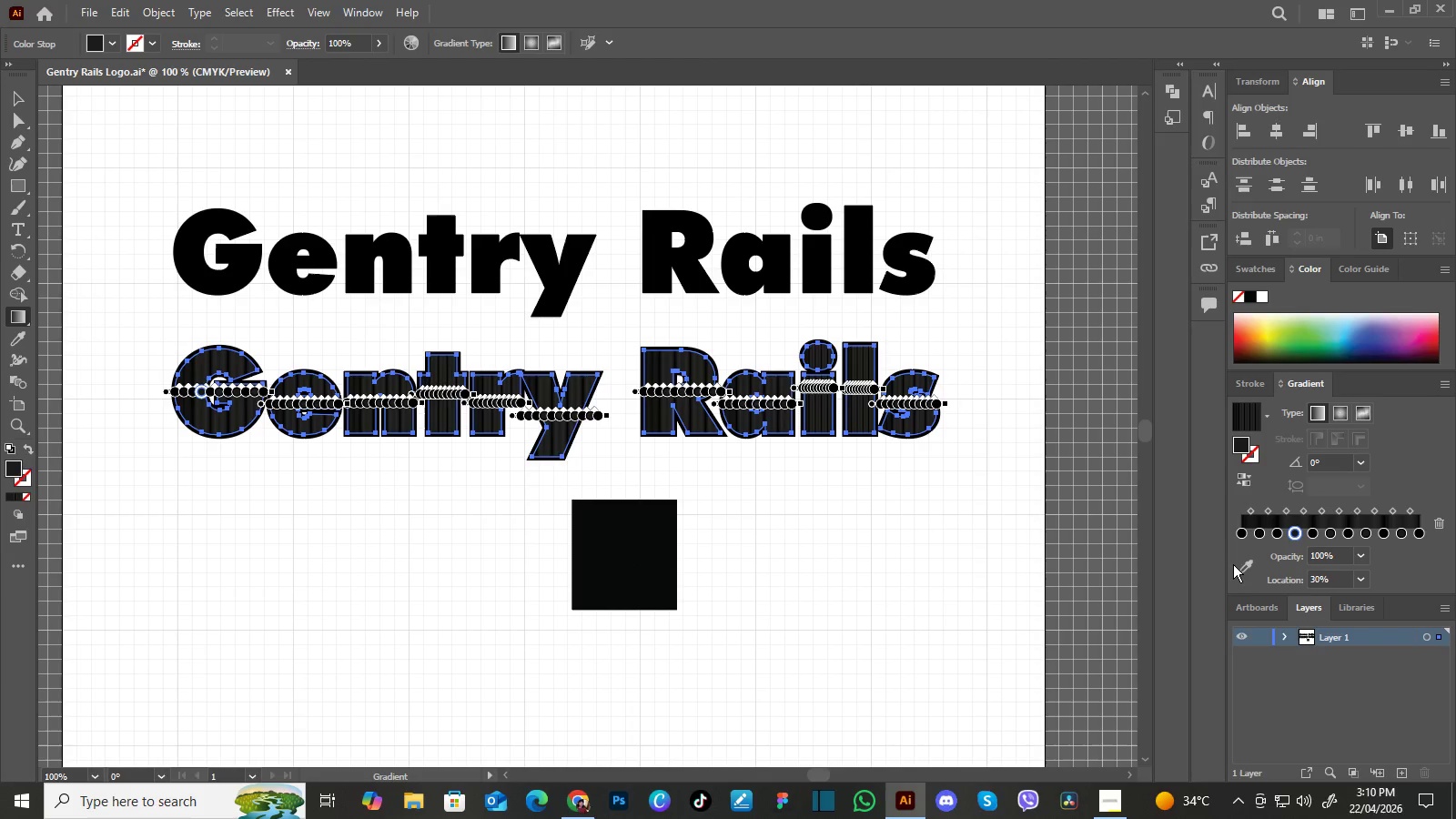 
left_click([1243, 566])
 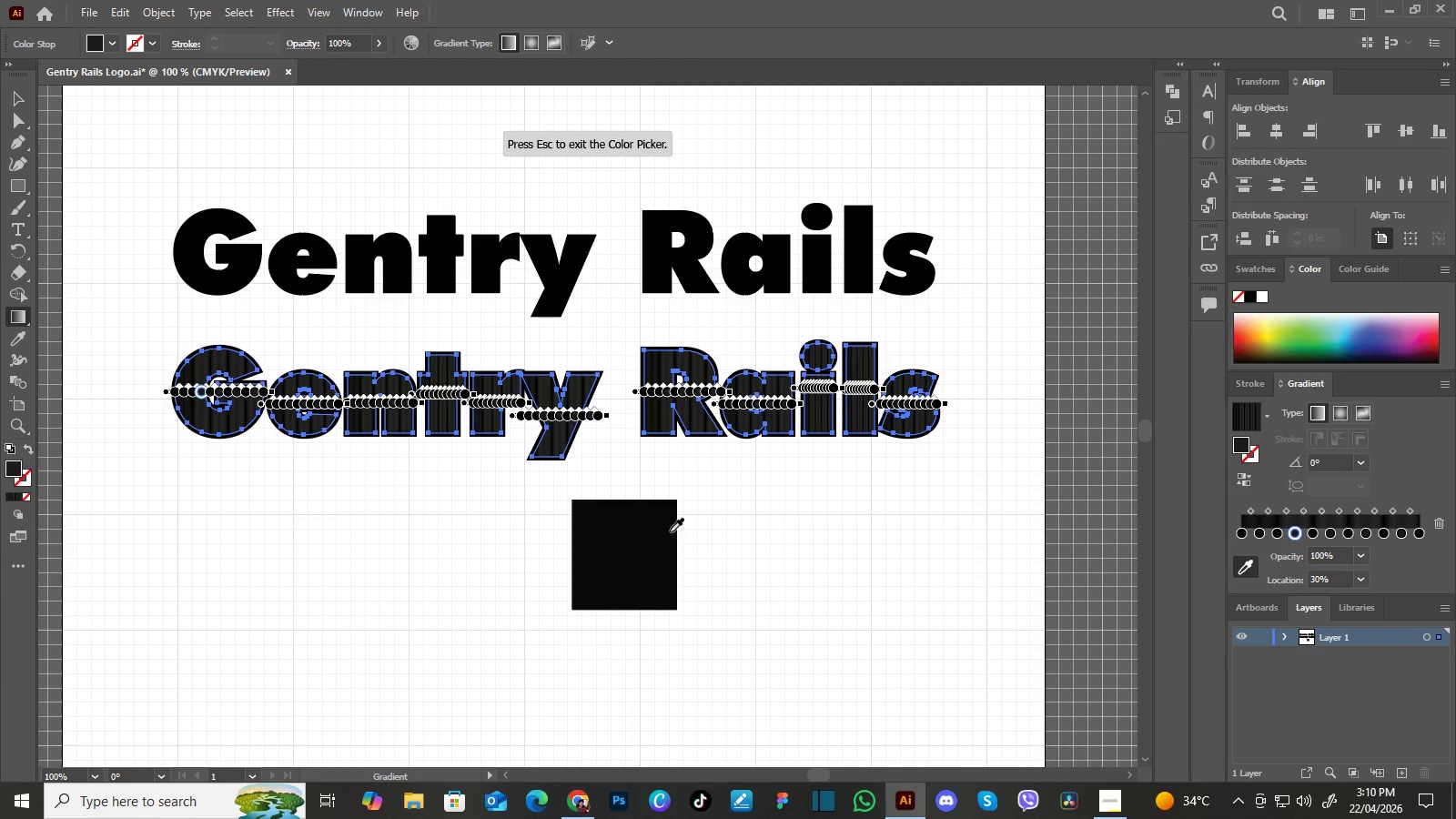 
left_click([653, 535])
 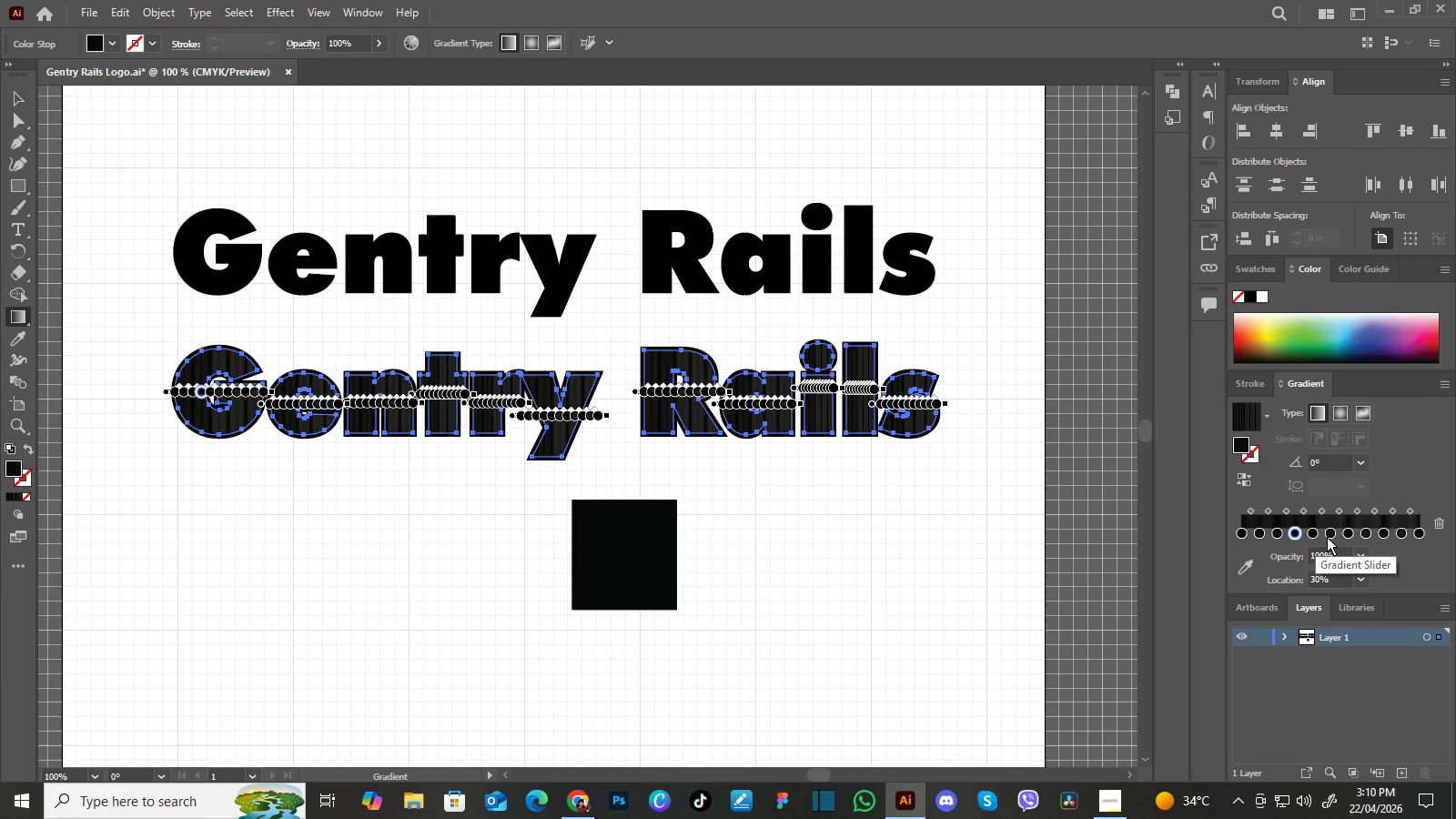 
left_click([1330, 532])
 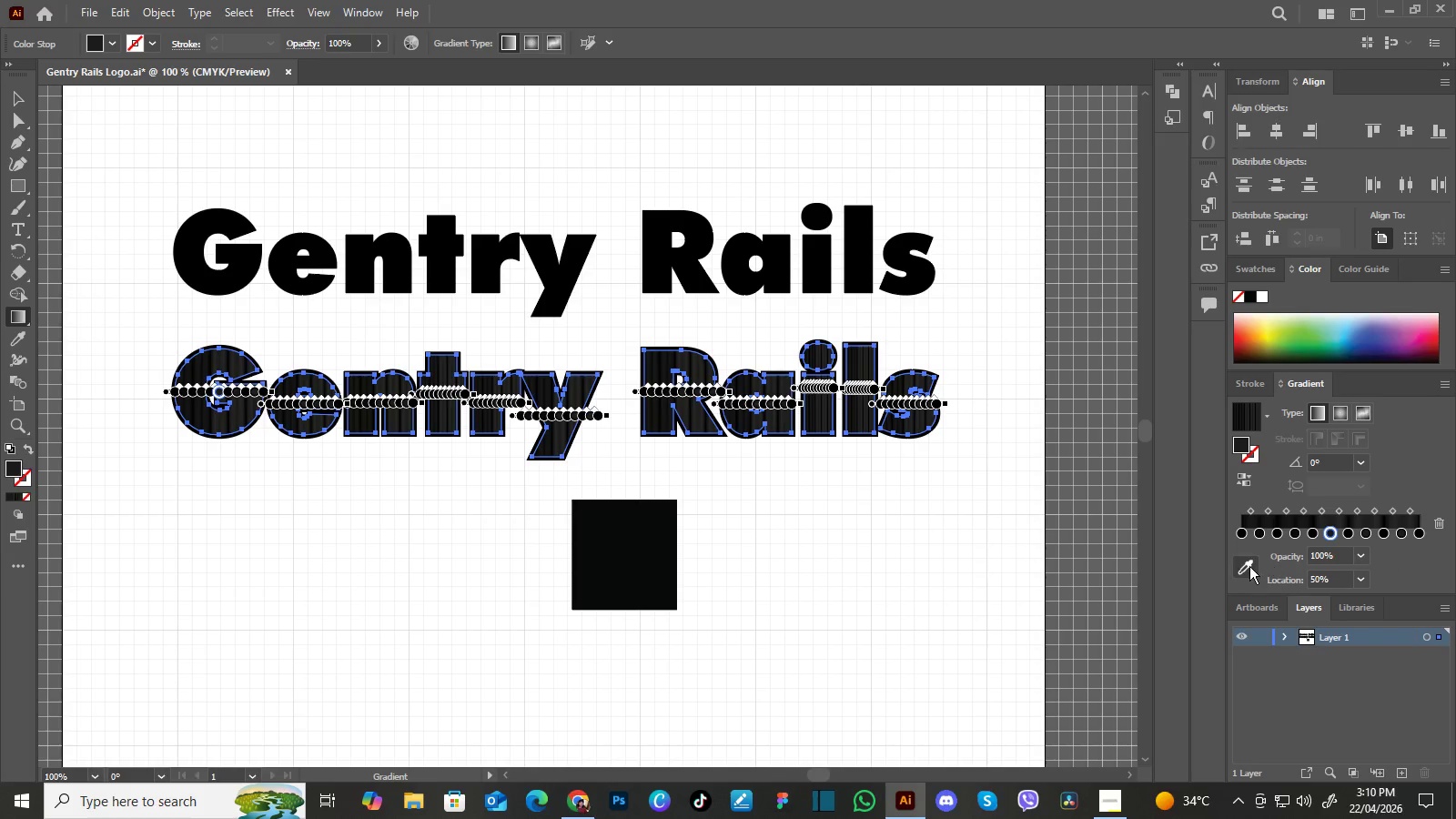 
left_click([1249, 566])
 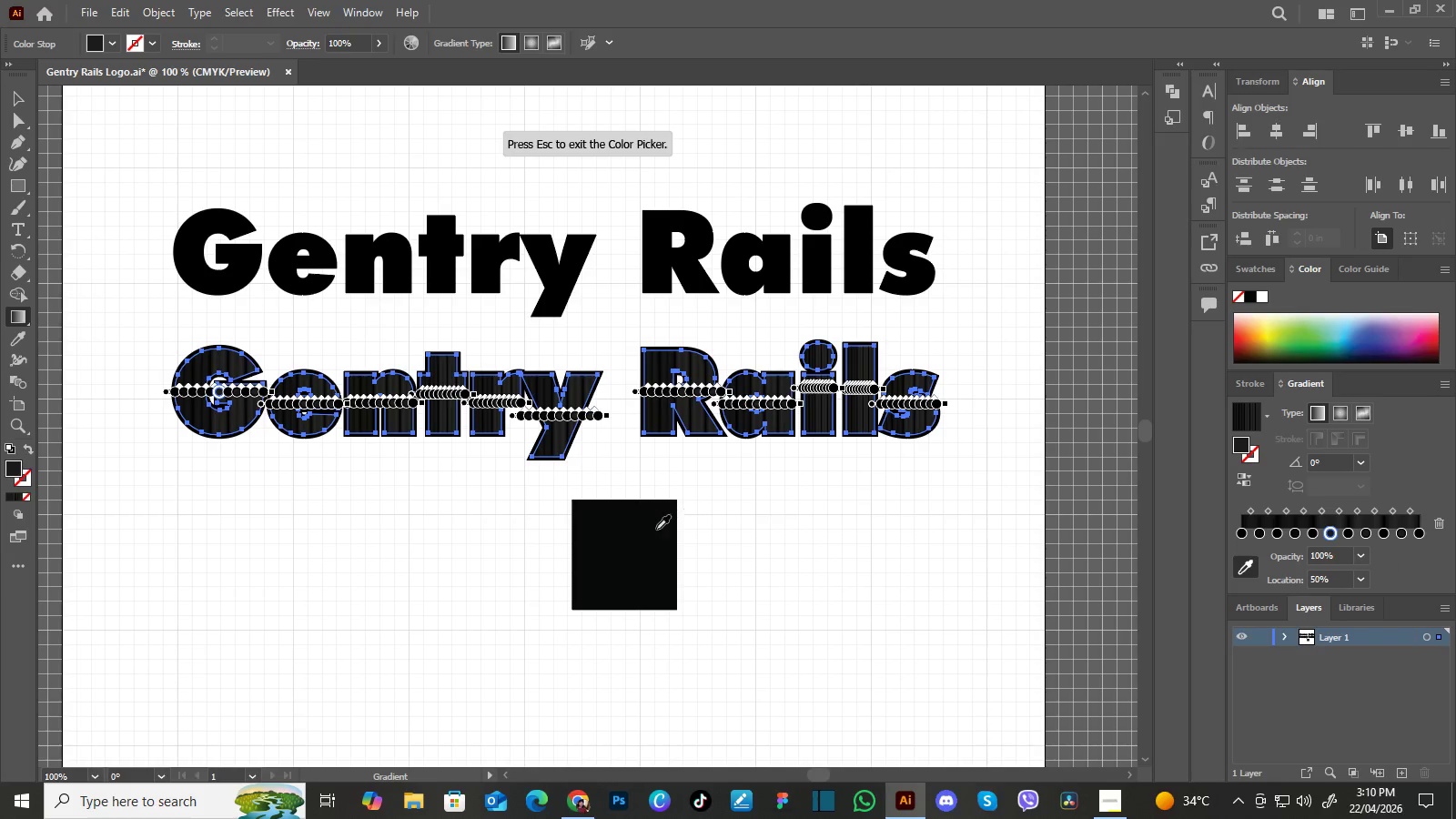 
left_click([640, 537])
 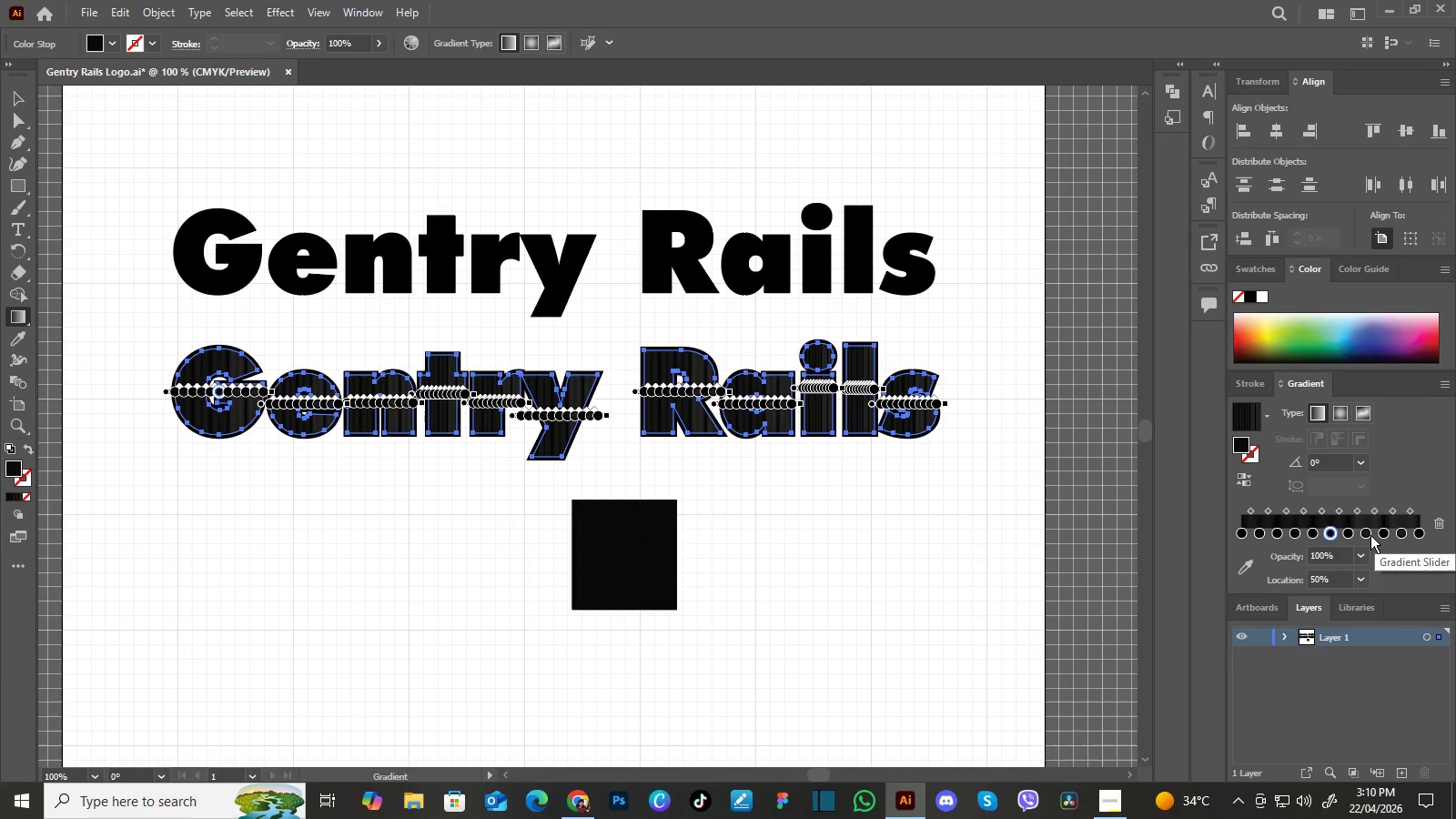 
left_click([1367, 532])
 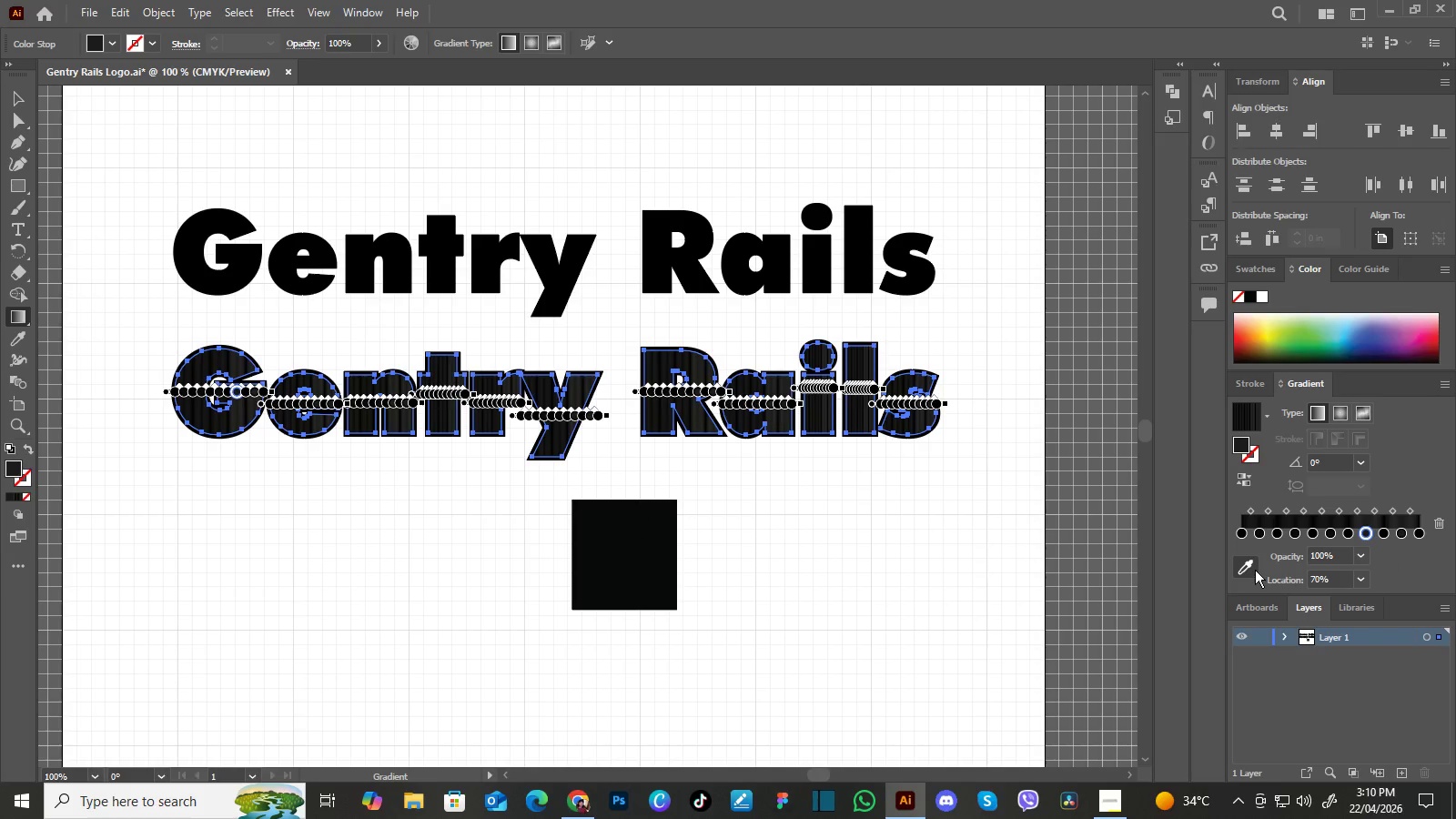 
left_click([1249, 569])
 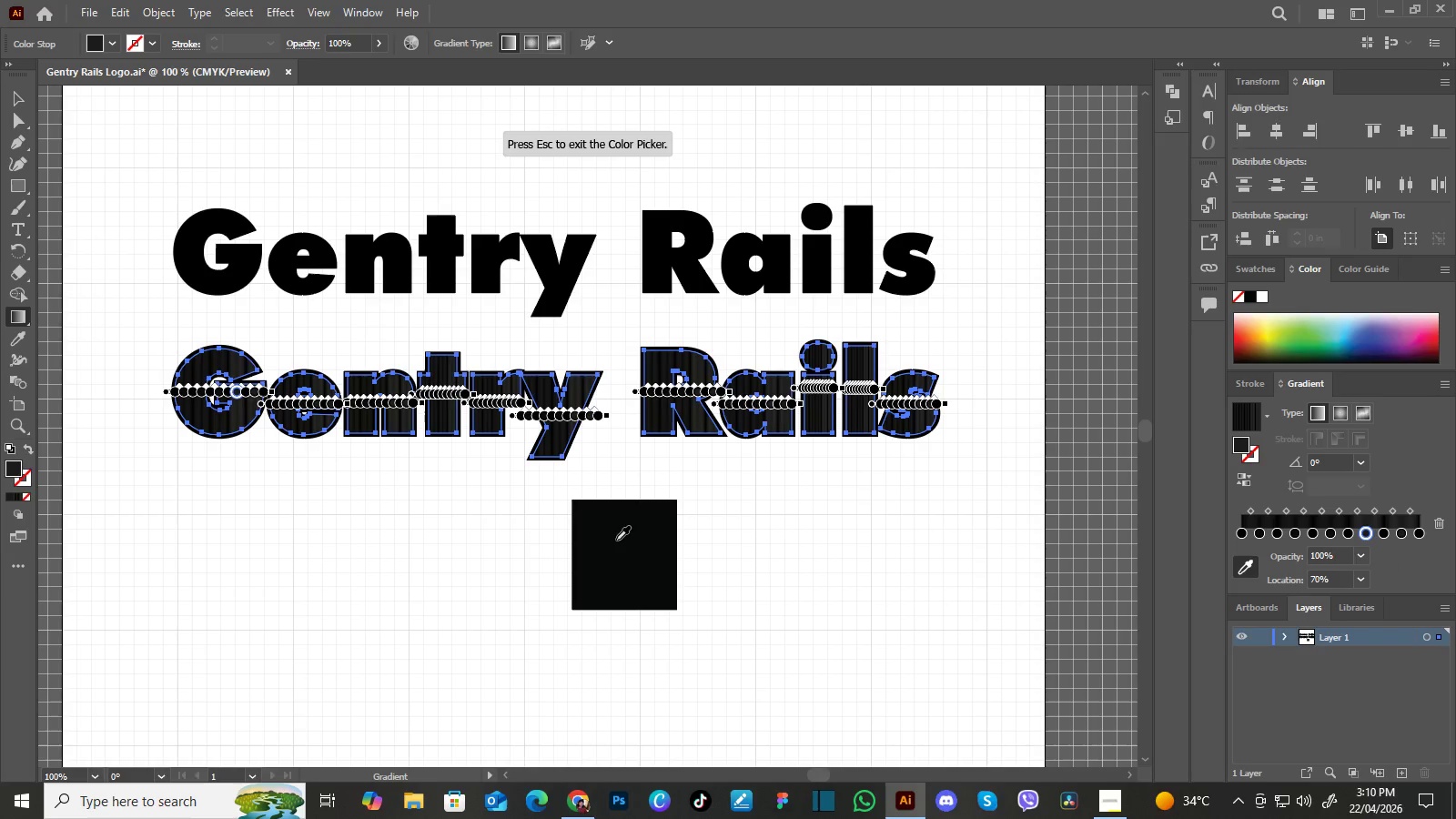 
left_click([616, 540])
 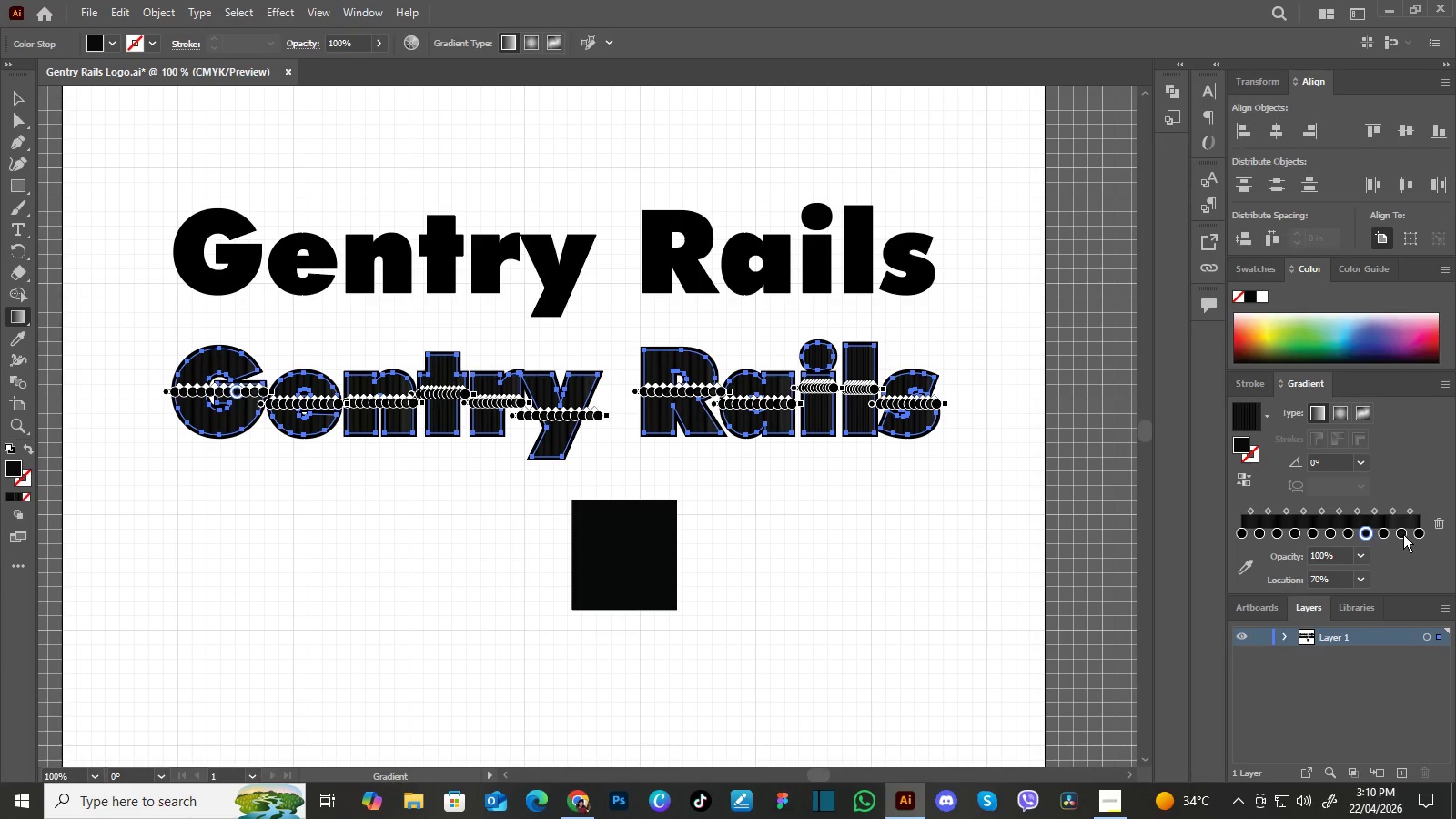 
left_click([1403, 532])
 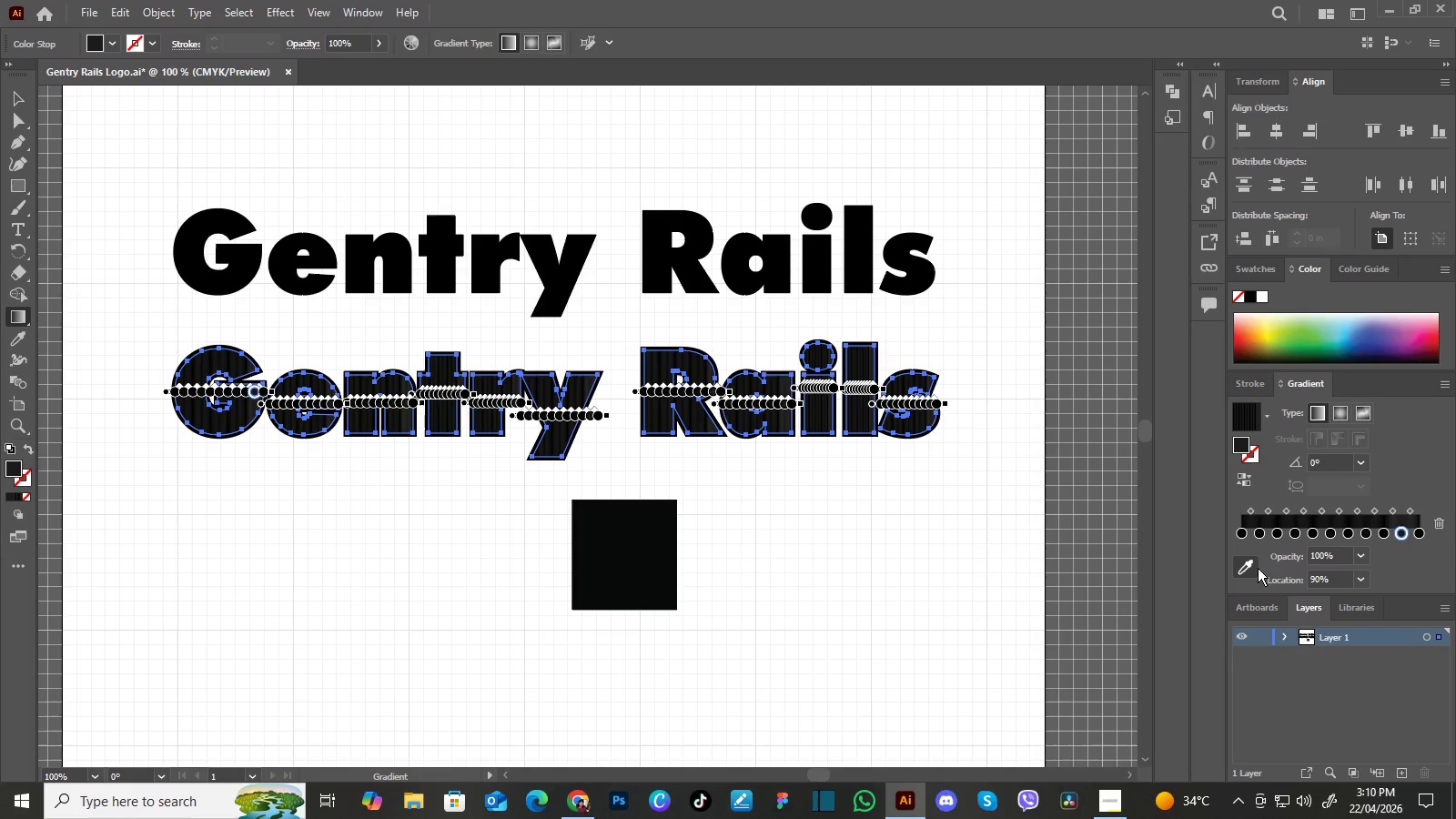 
left_click([1246, 564])
 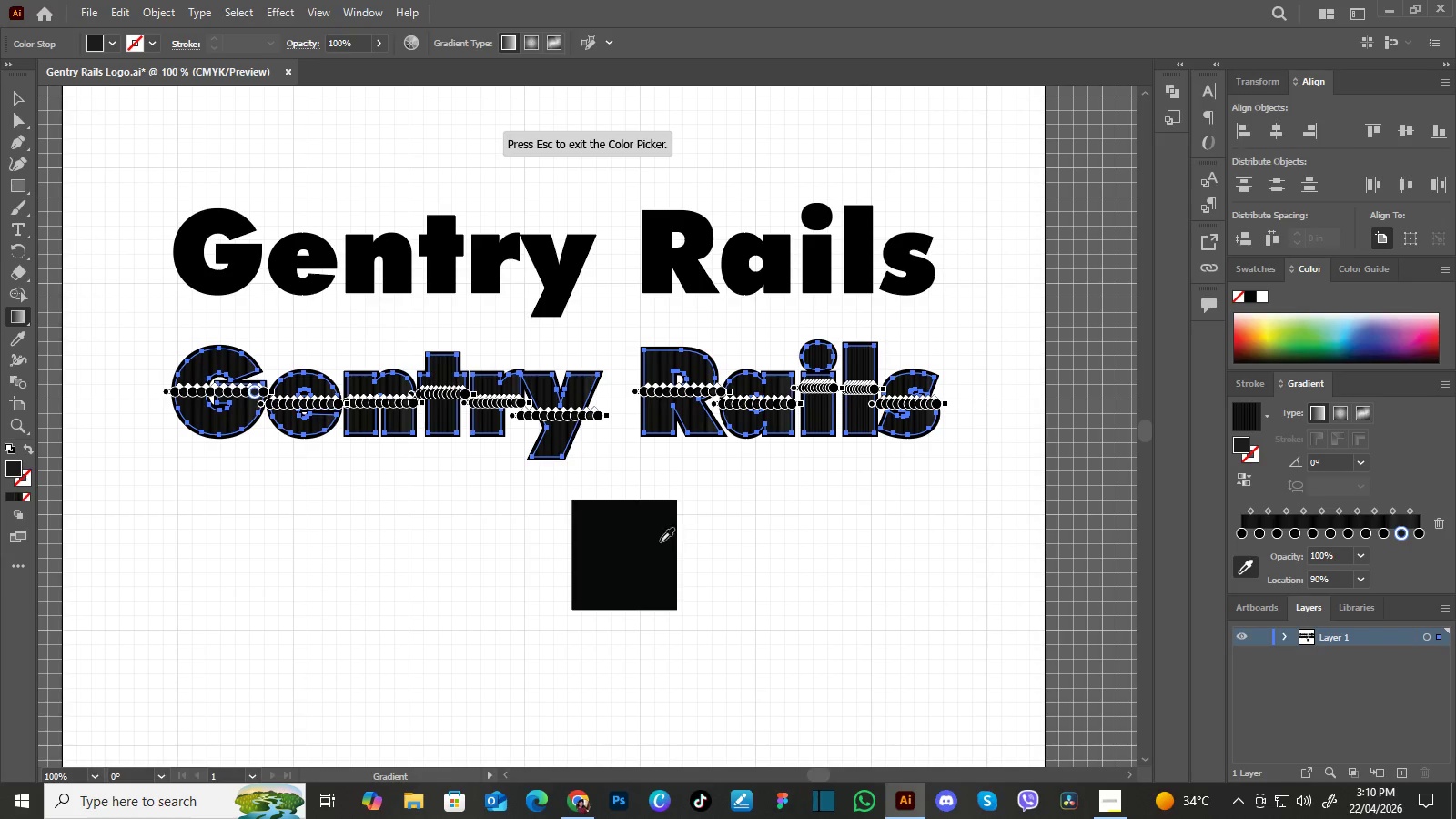 
left_click([632, 542])
 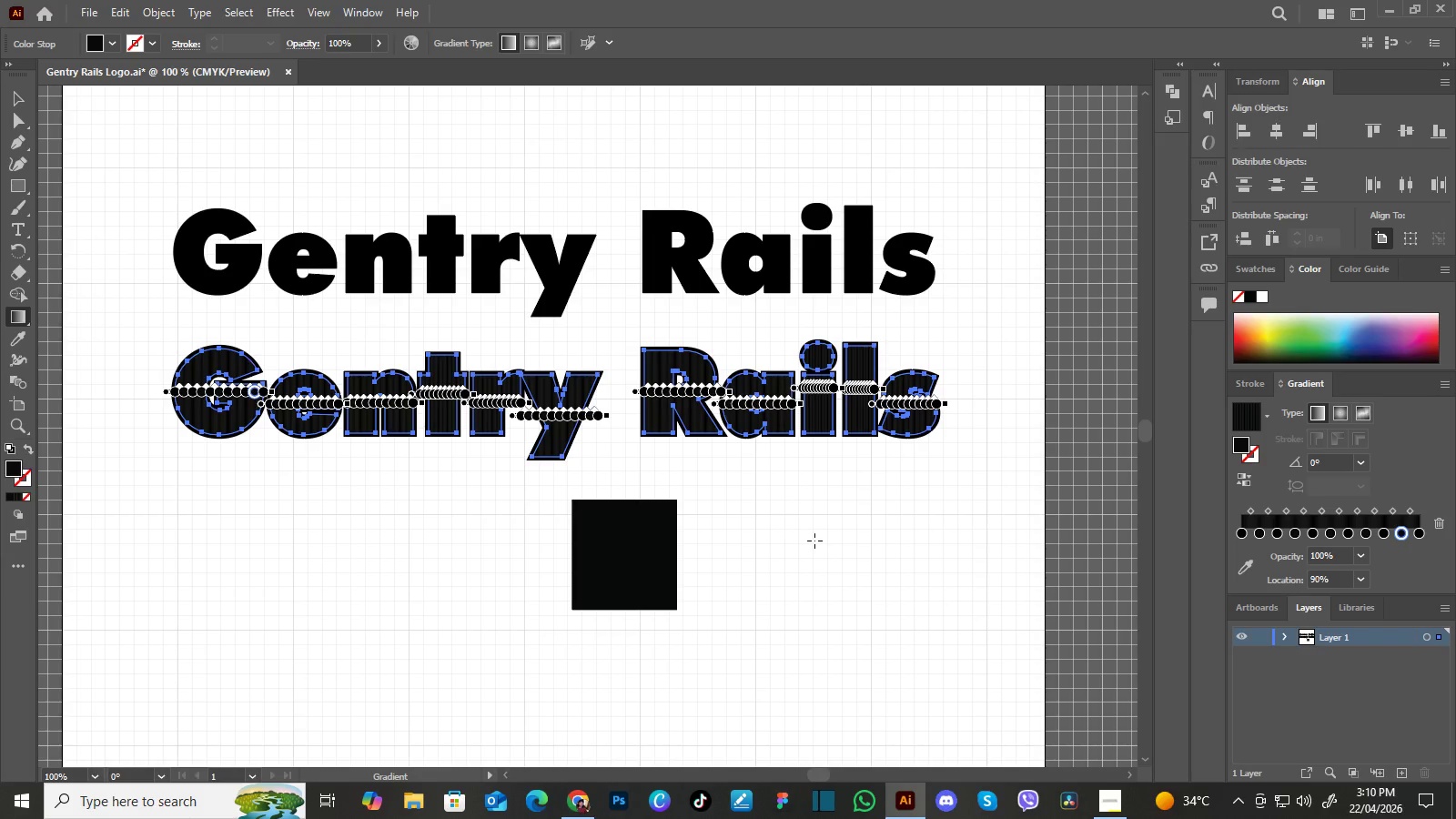 
key(V)
 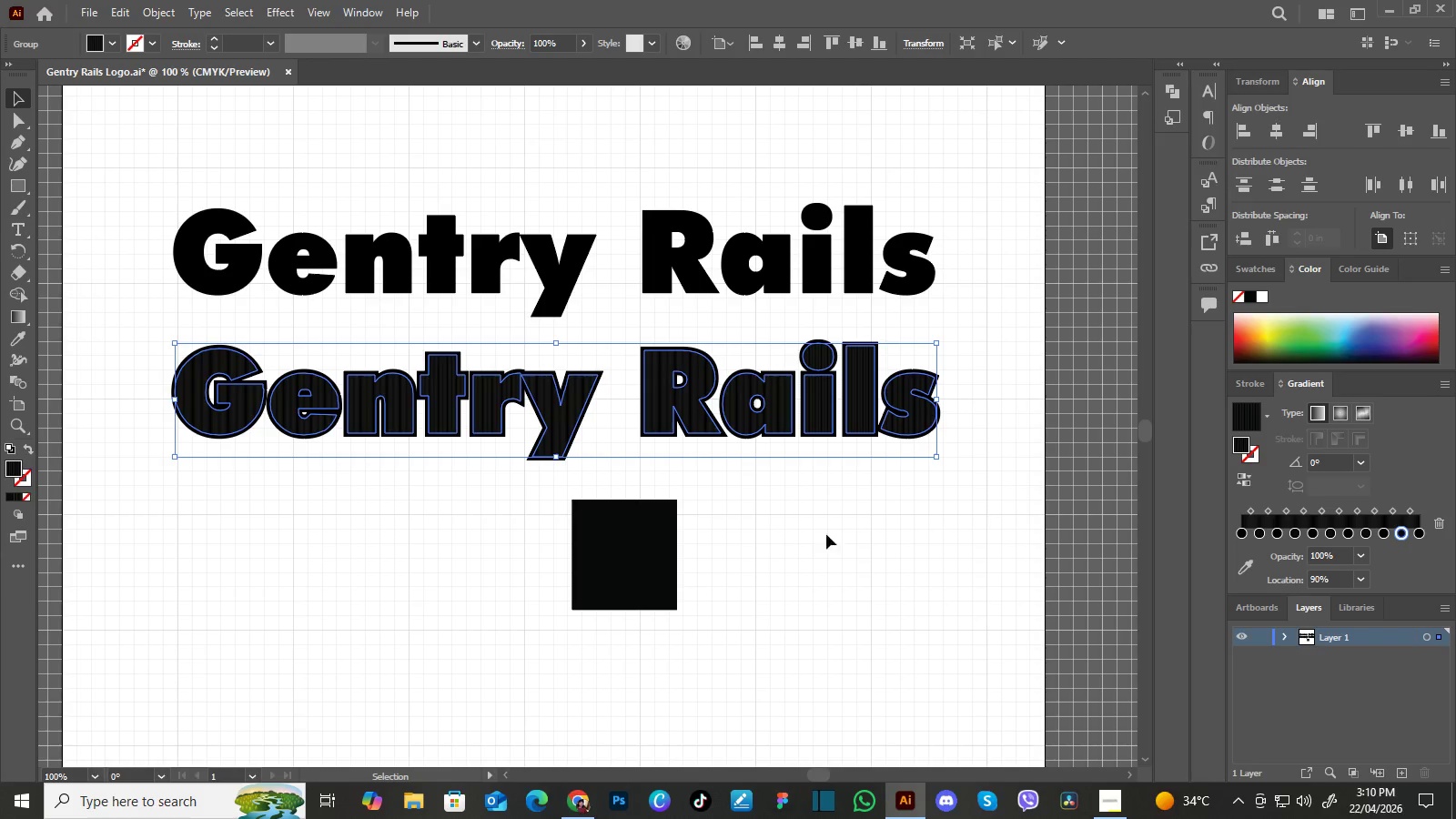 
left_click([835, 531])
 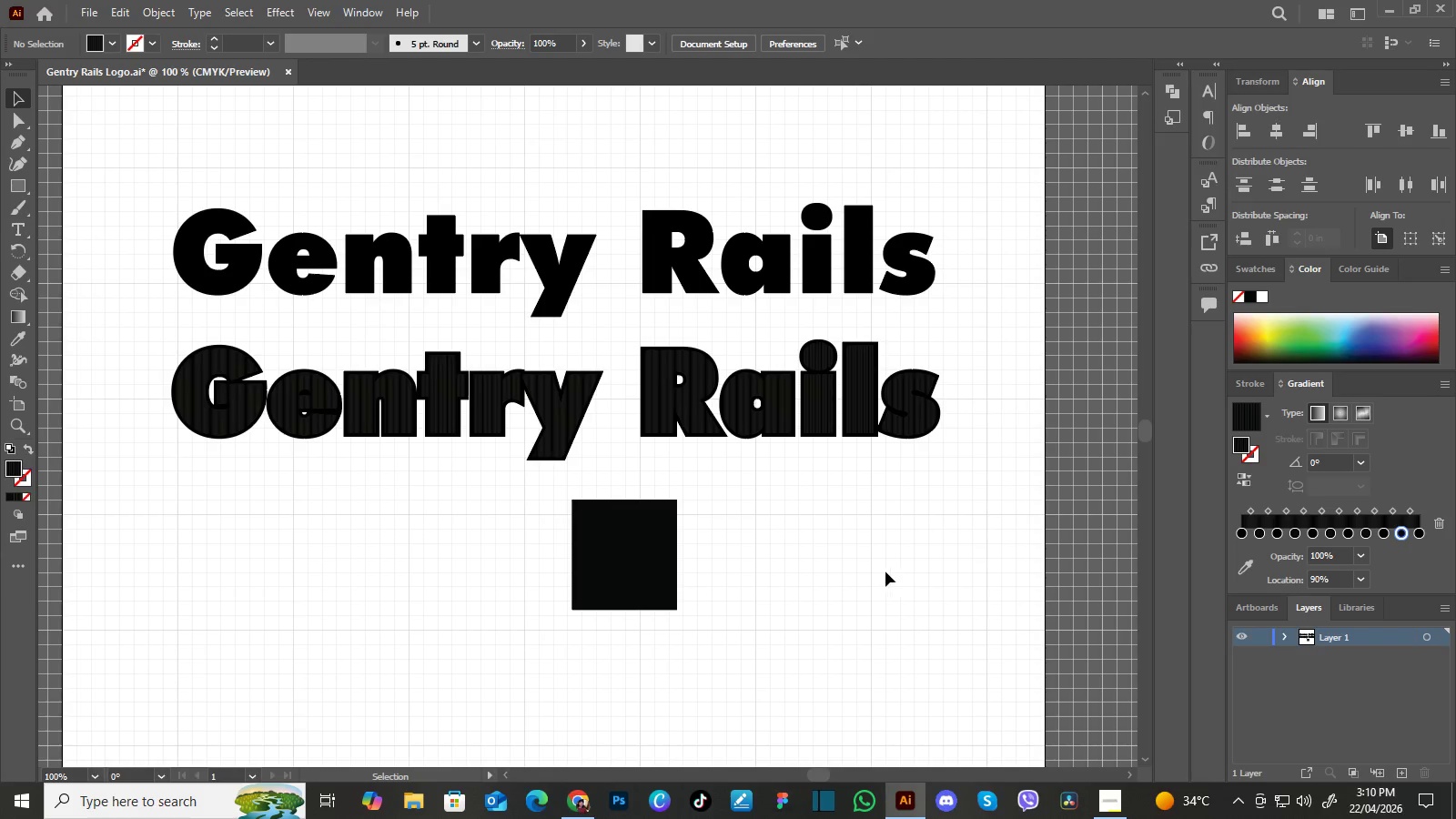 
hold_key(key=Space, duration=1.5)
 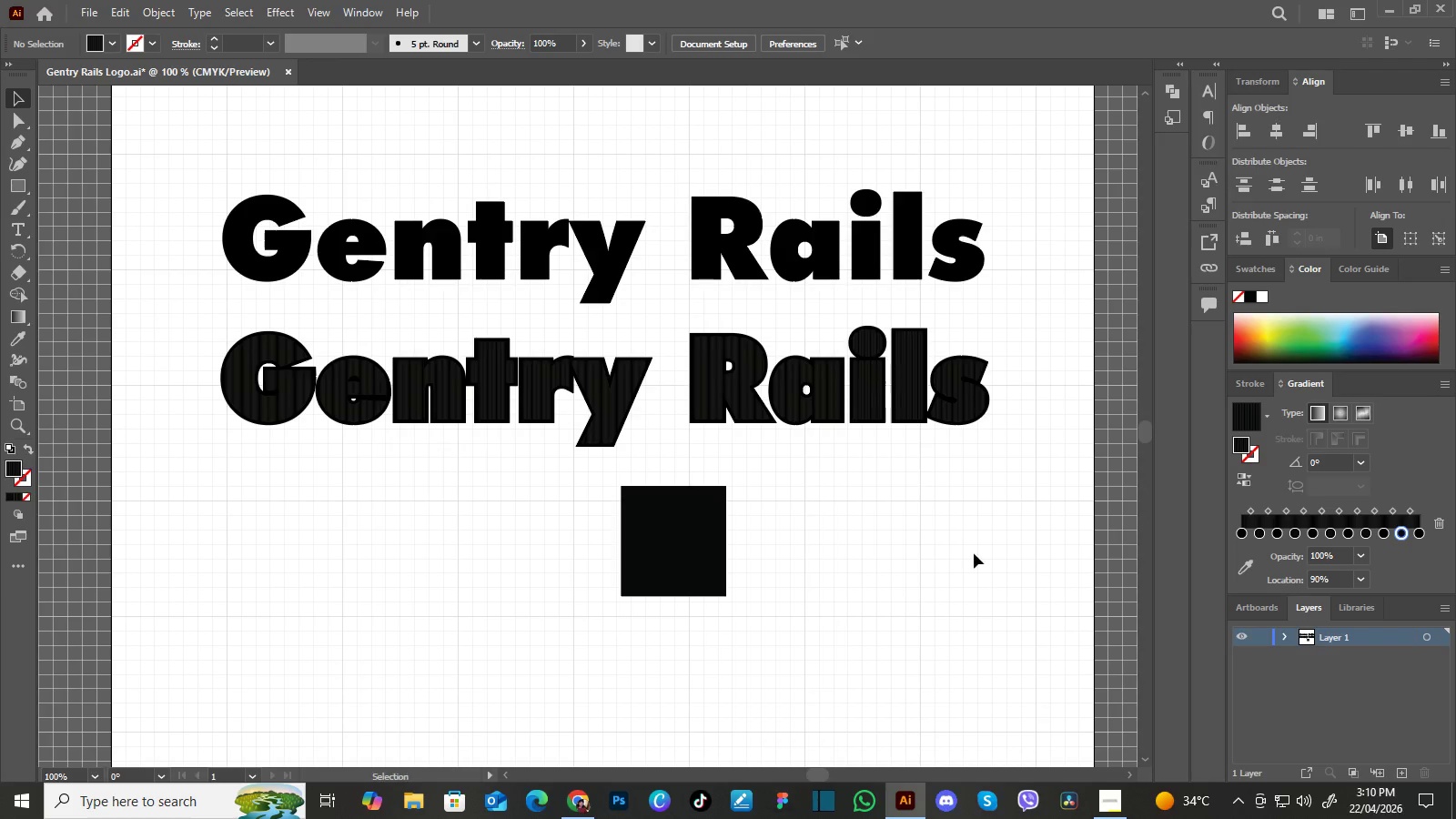 
left_click_drag(start_coordinate=[901, 570], to_coordinate=[903, 608])
 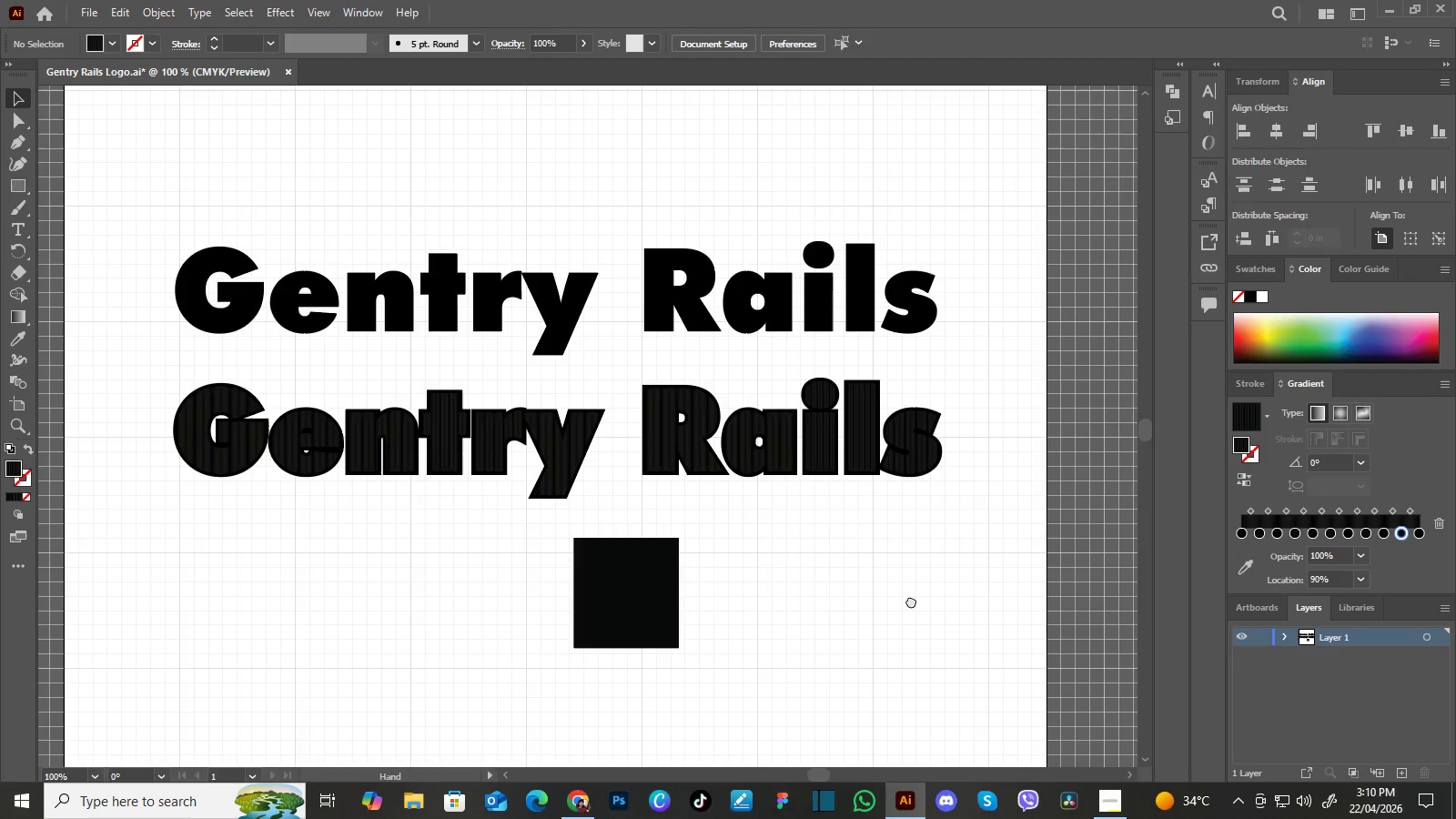 
left_click_drag(start_coordinate=[911, 601], to_coordinate=[910, 616])
 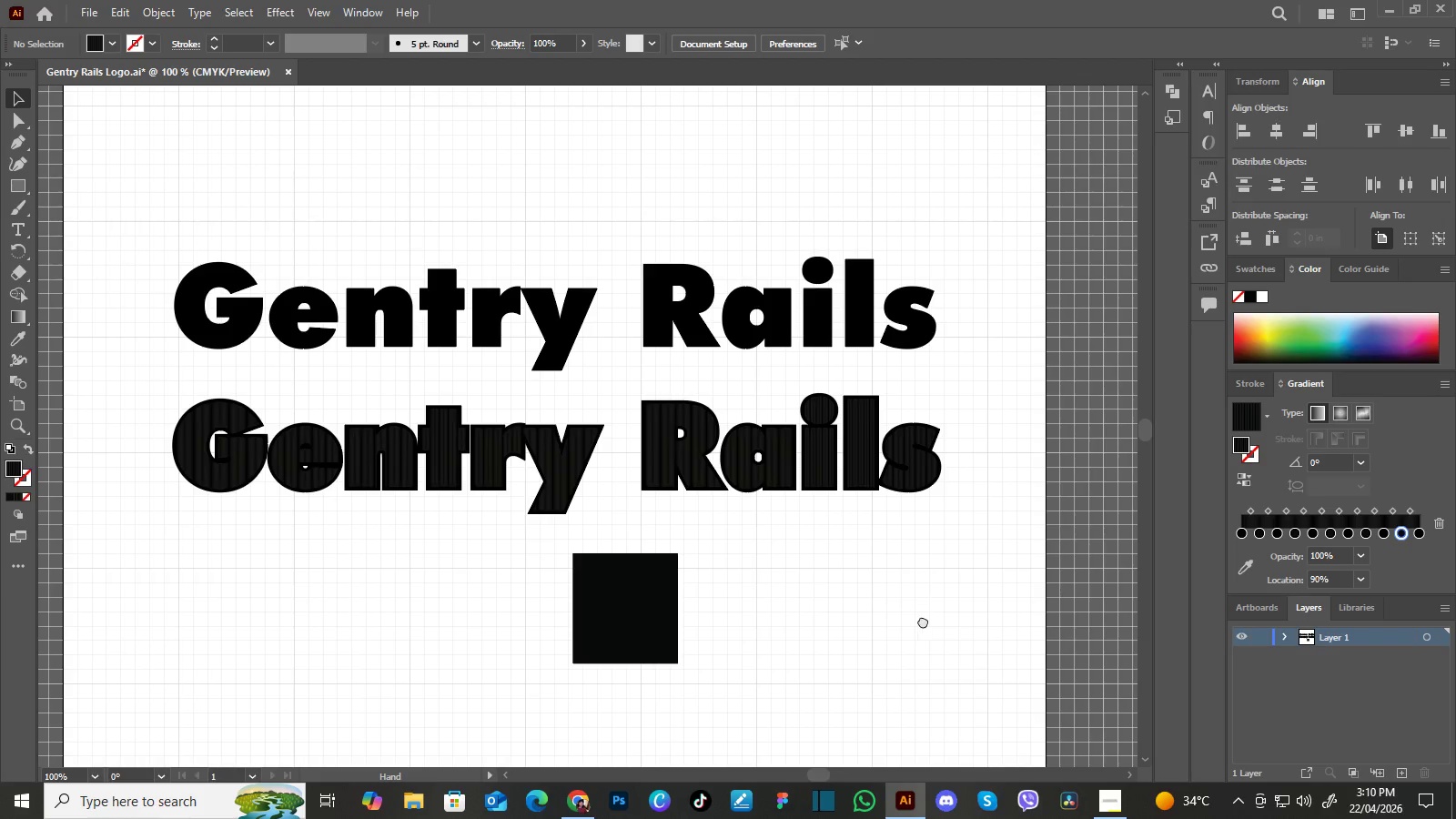 
left_click_drag(start_coordinate=[920, 621], to_coordinate=[969, 553])
 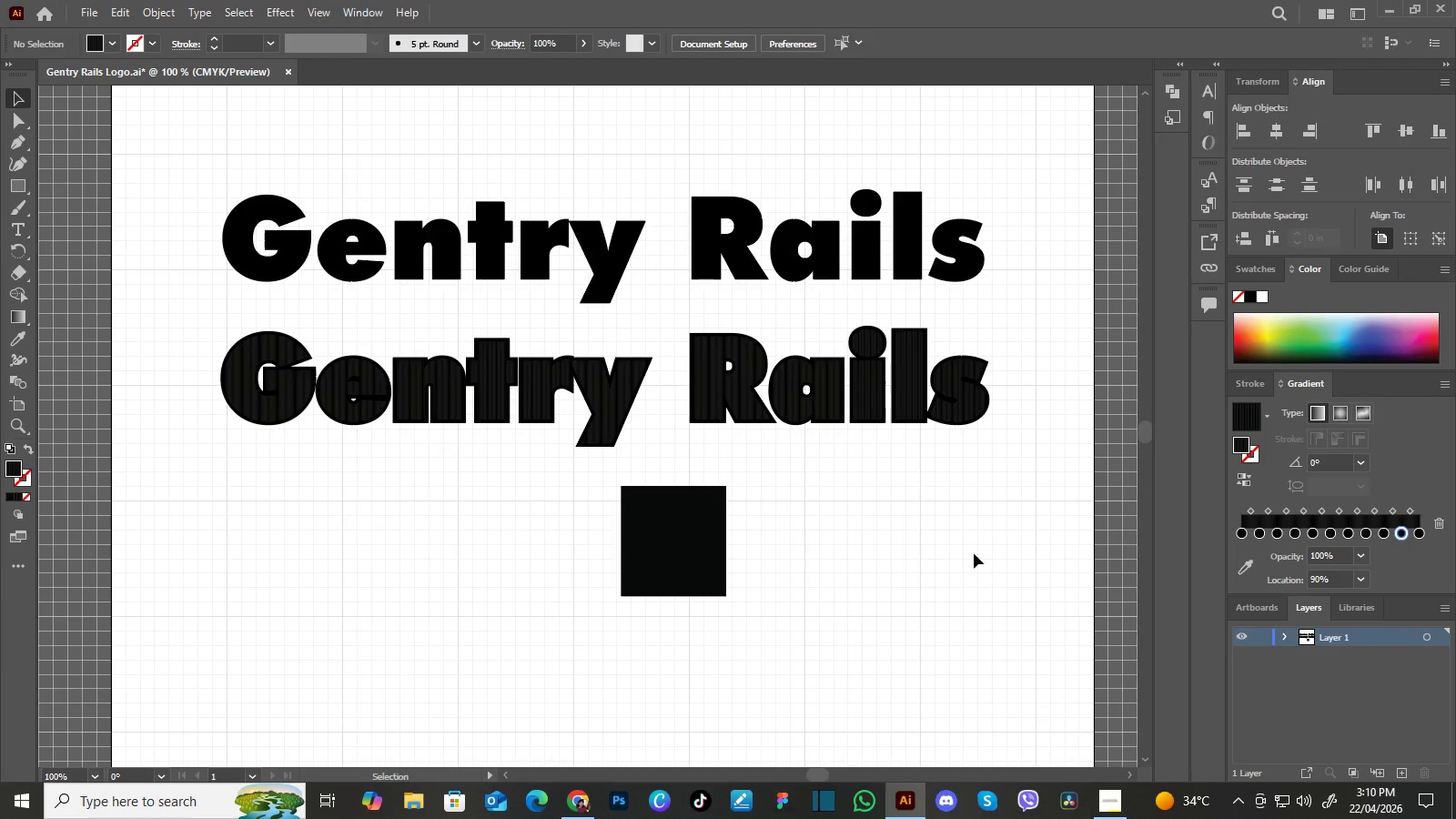 
hold_key(key=Space, duration=0.67)
 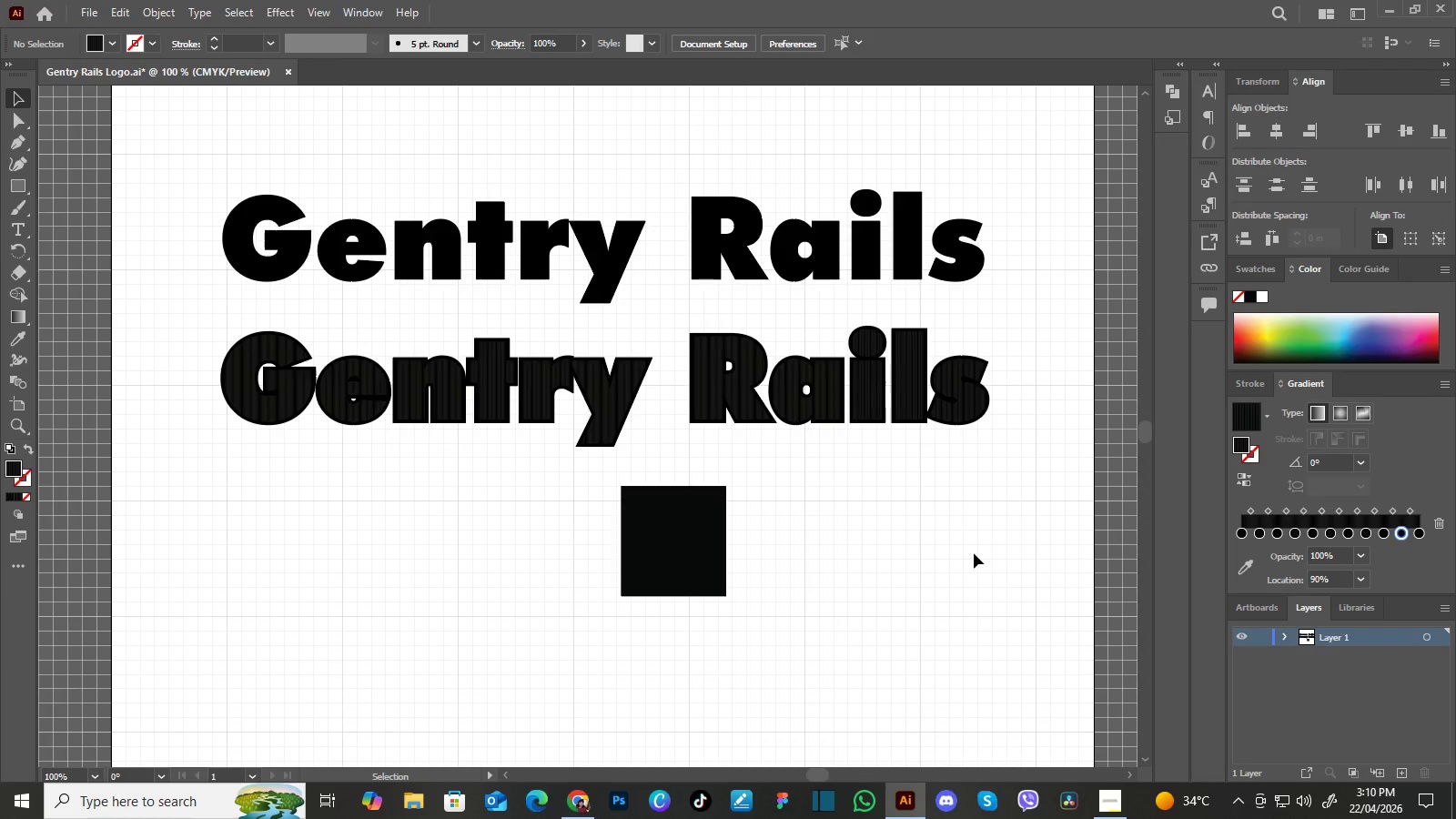 
wait(7.38)
 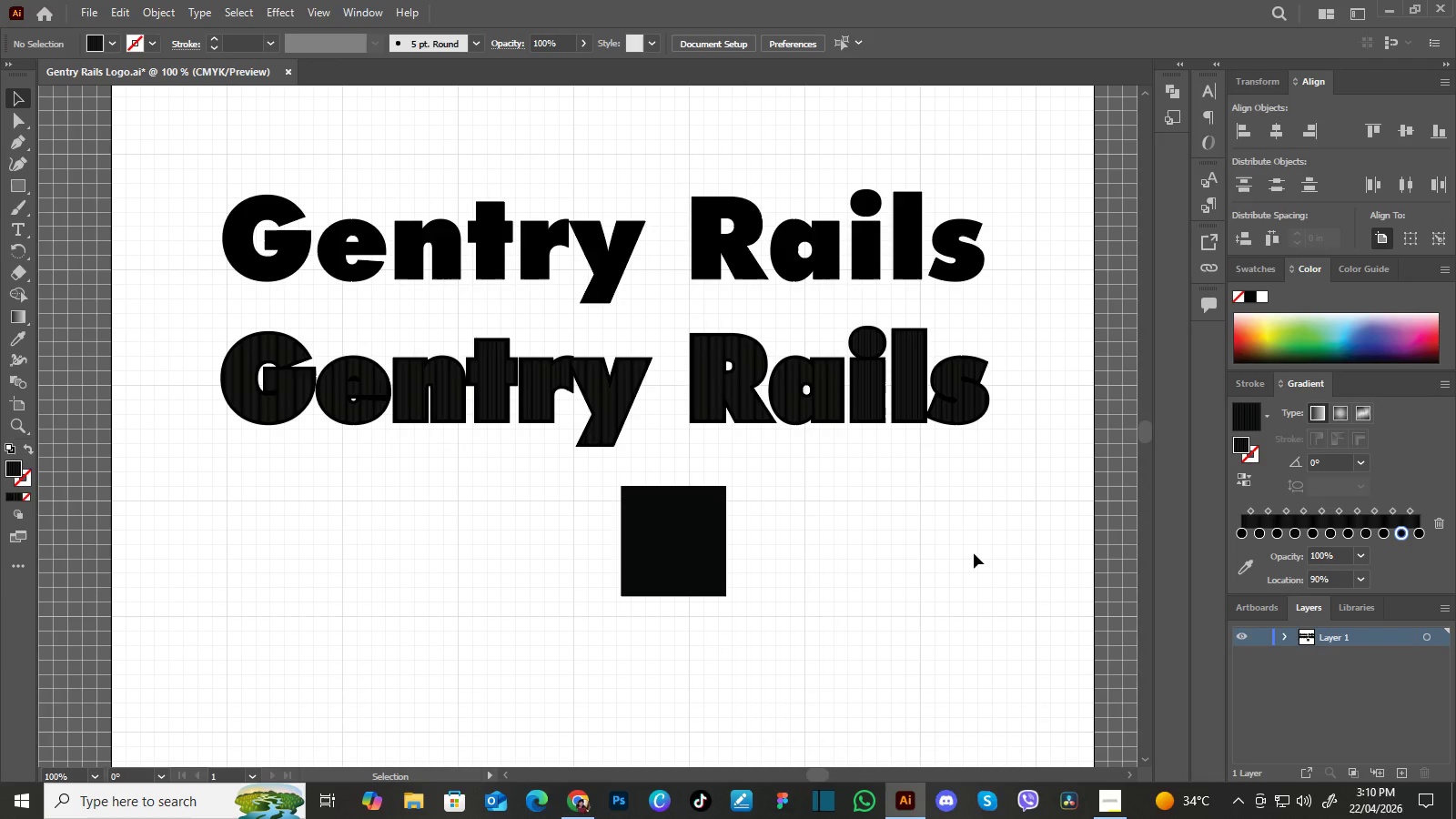 
left_click([1240, 534])
 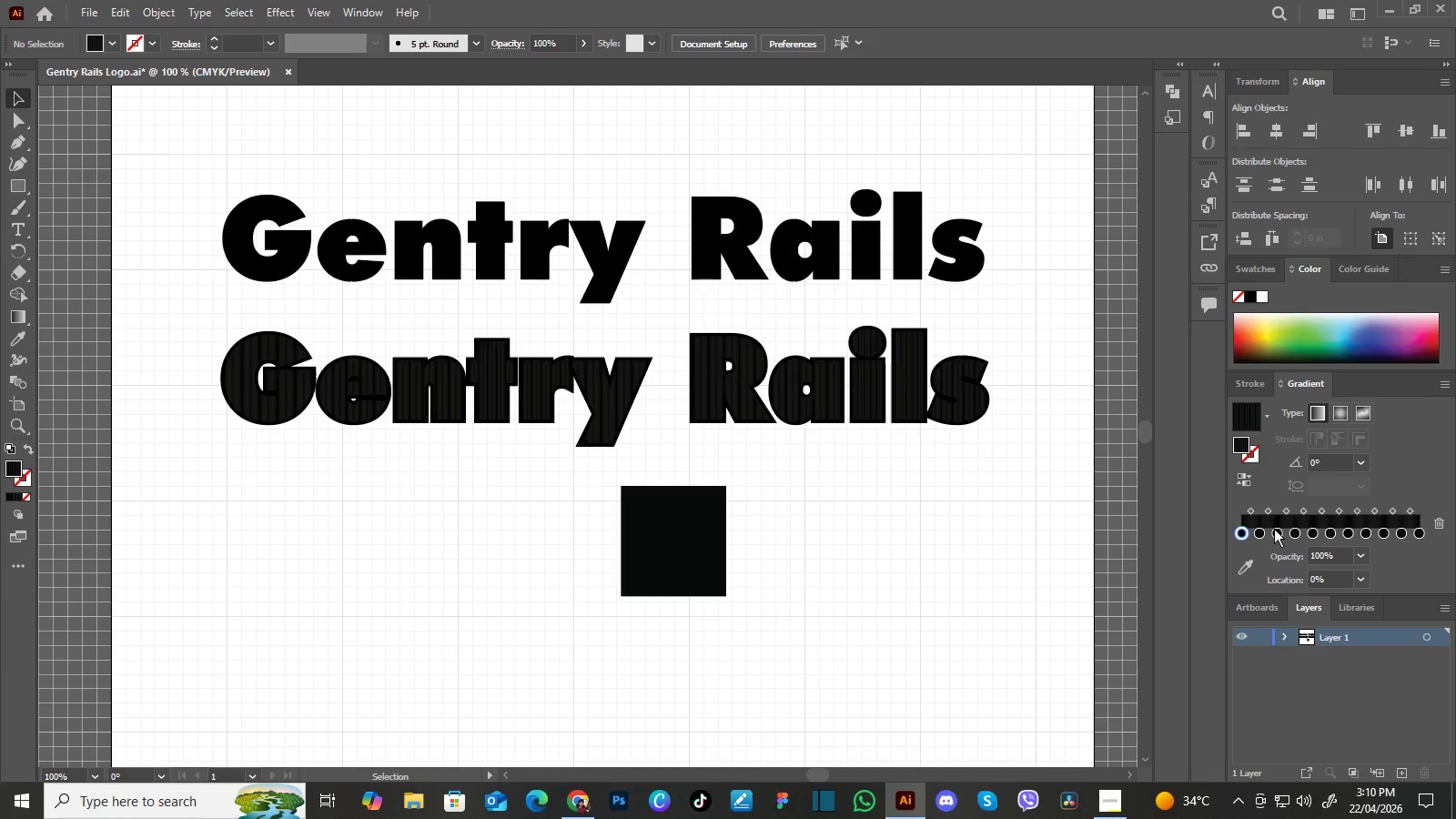 
left_click_drag(start_coordinate=[1276, 531], to_coordinate=[1274, 548])
 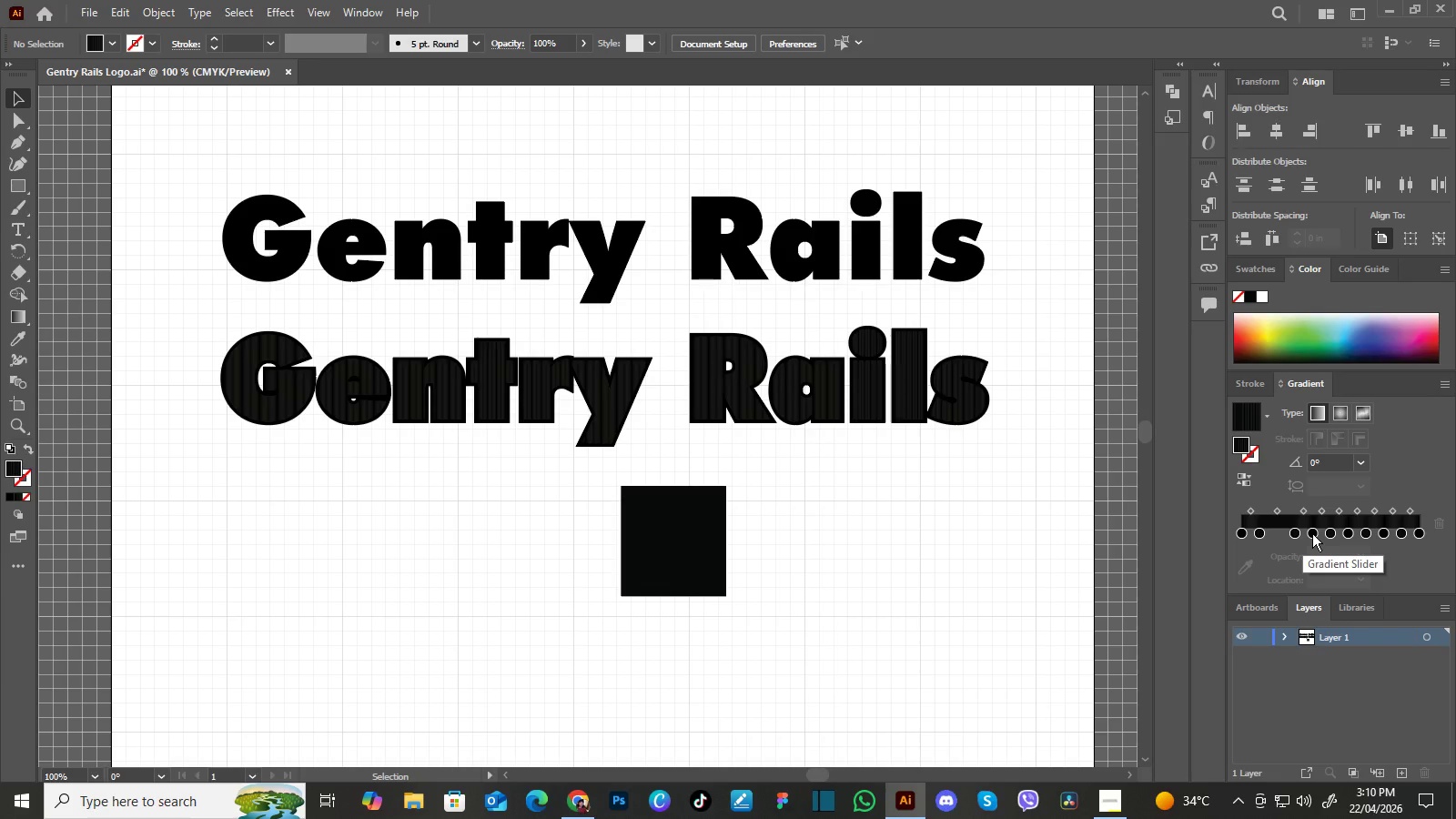 
wait(6.88)
 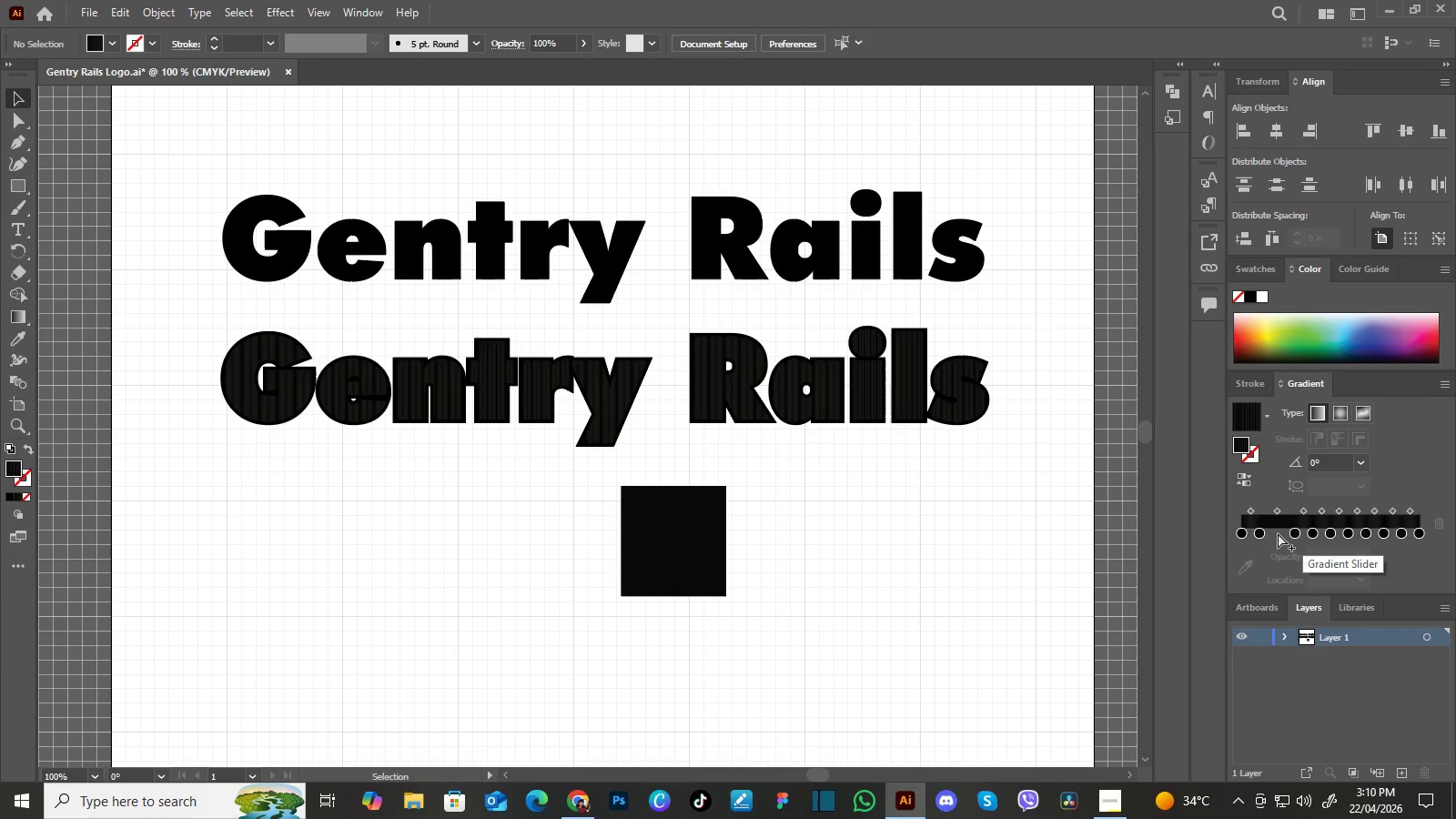 
left_click([1331, 534])
 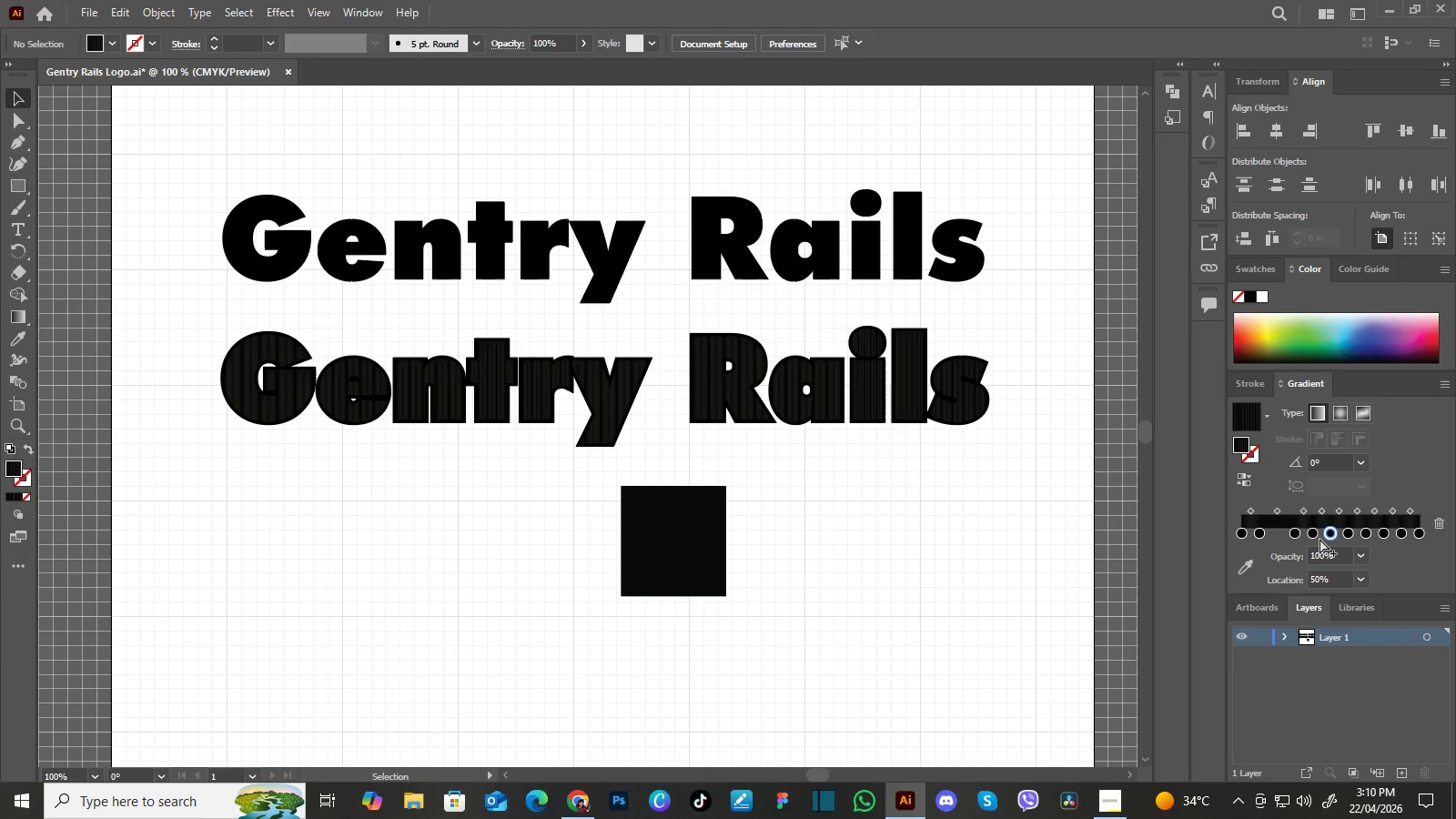 
key(Delete)
 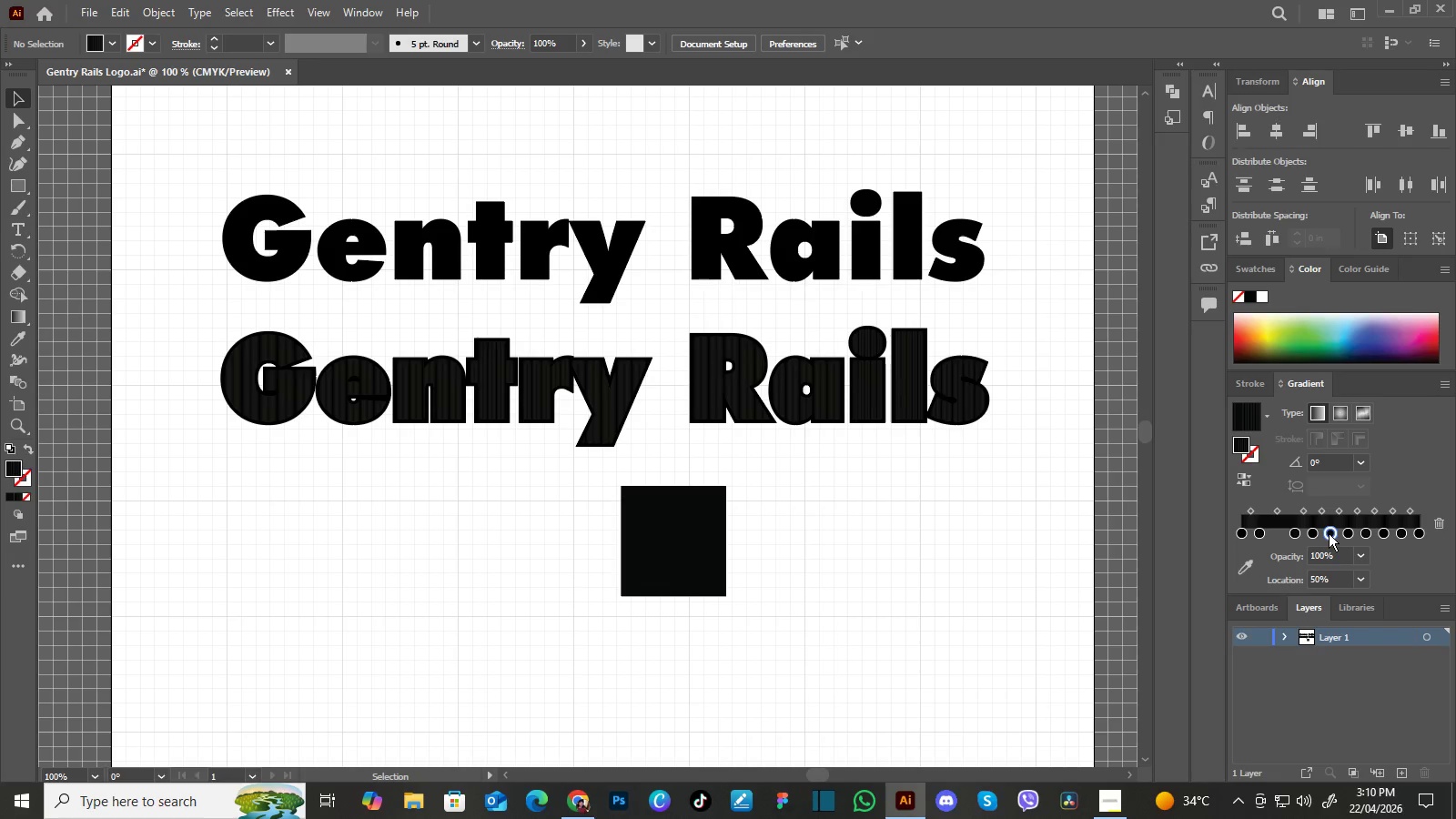 
key(Delete)
 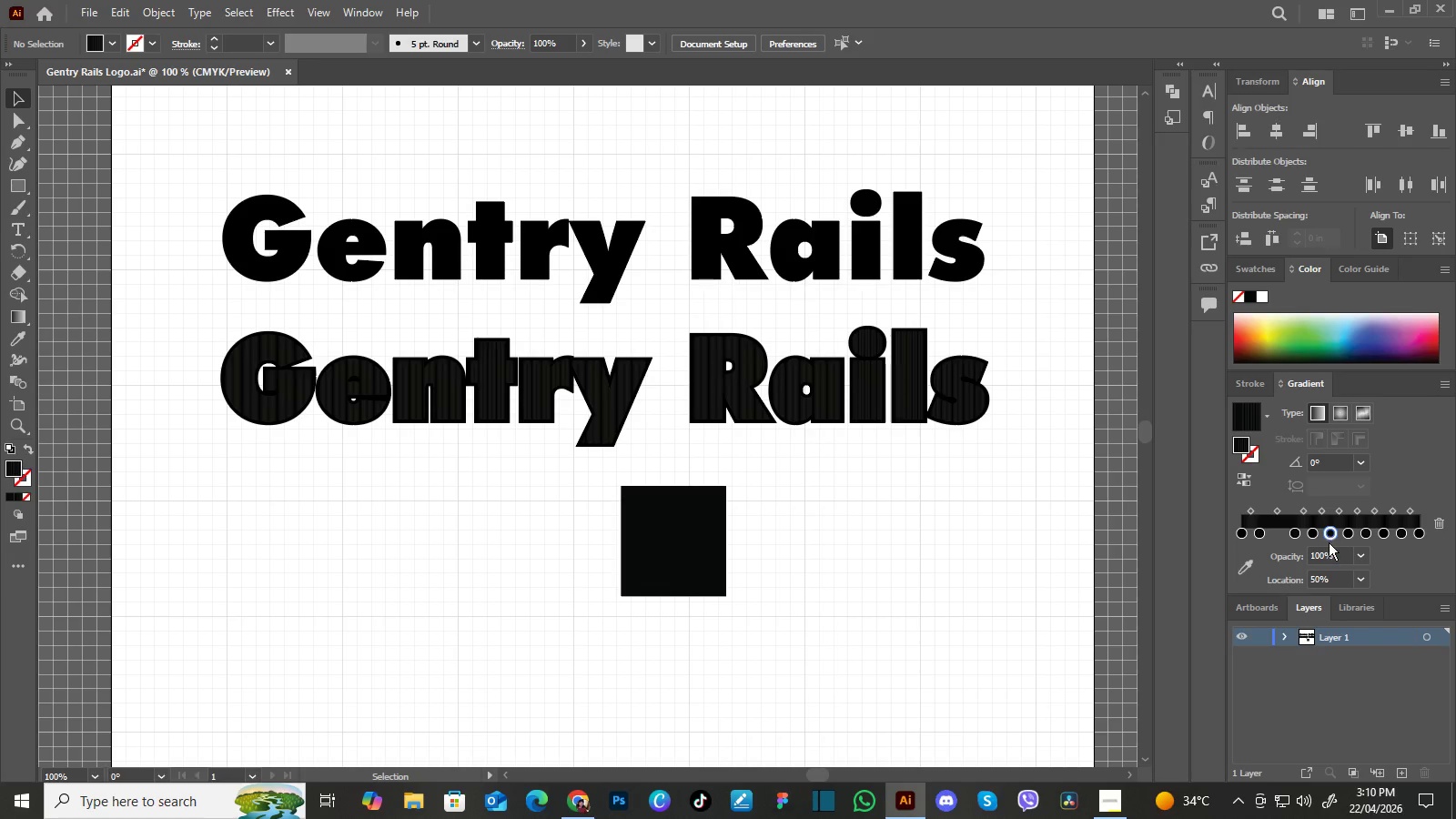 
left_click_drag(start_coordinate=[1329, 533], to_coordinate=[1330, 562])
 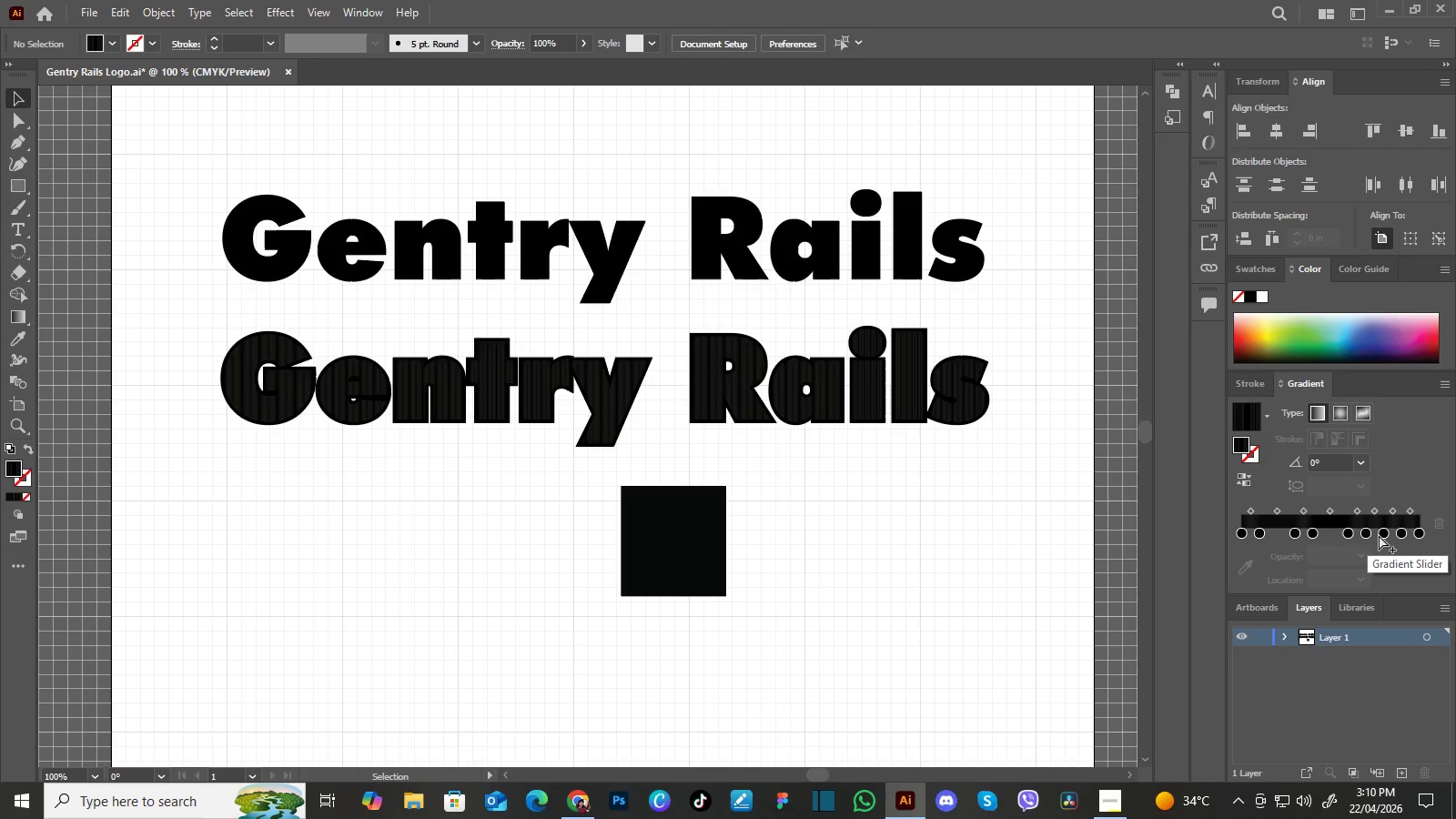 
left_click([1384, 532])
 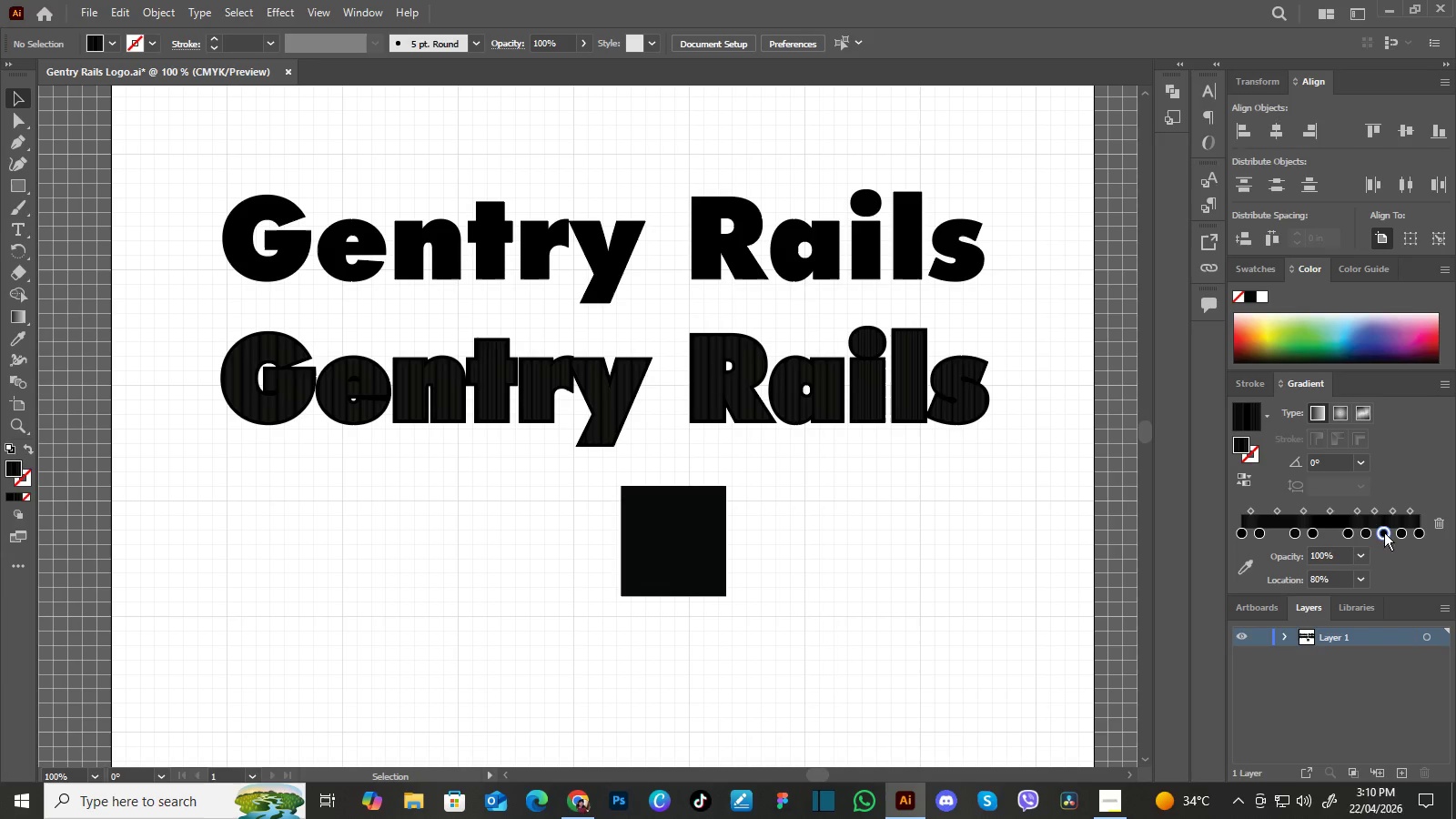 
left_click_drag(start_coordinate=[1384, 532], to_coordinate=[1384, 551])
 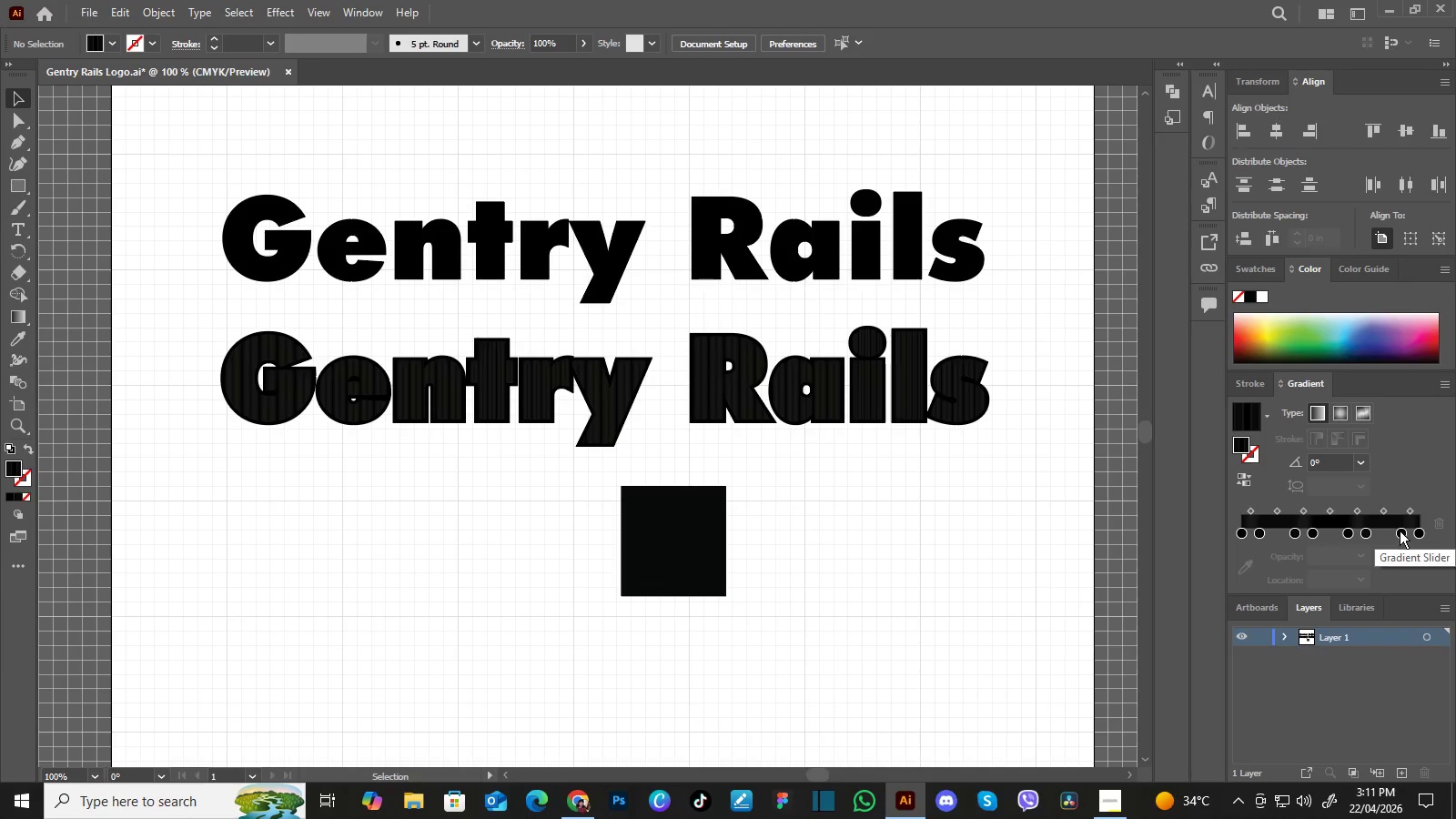 
wait(5.88)
 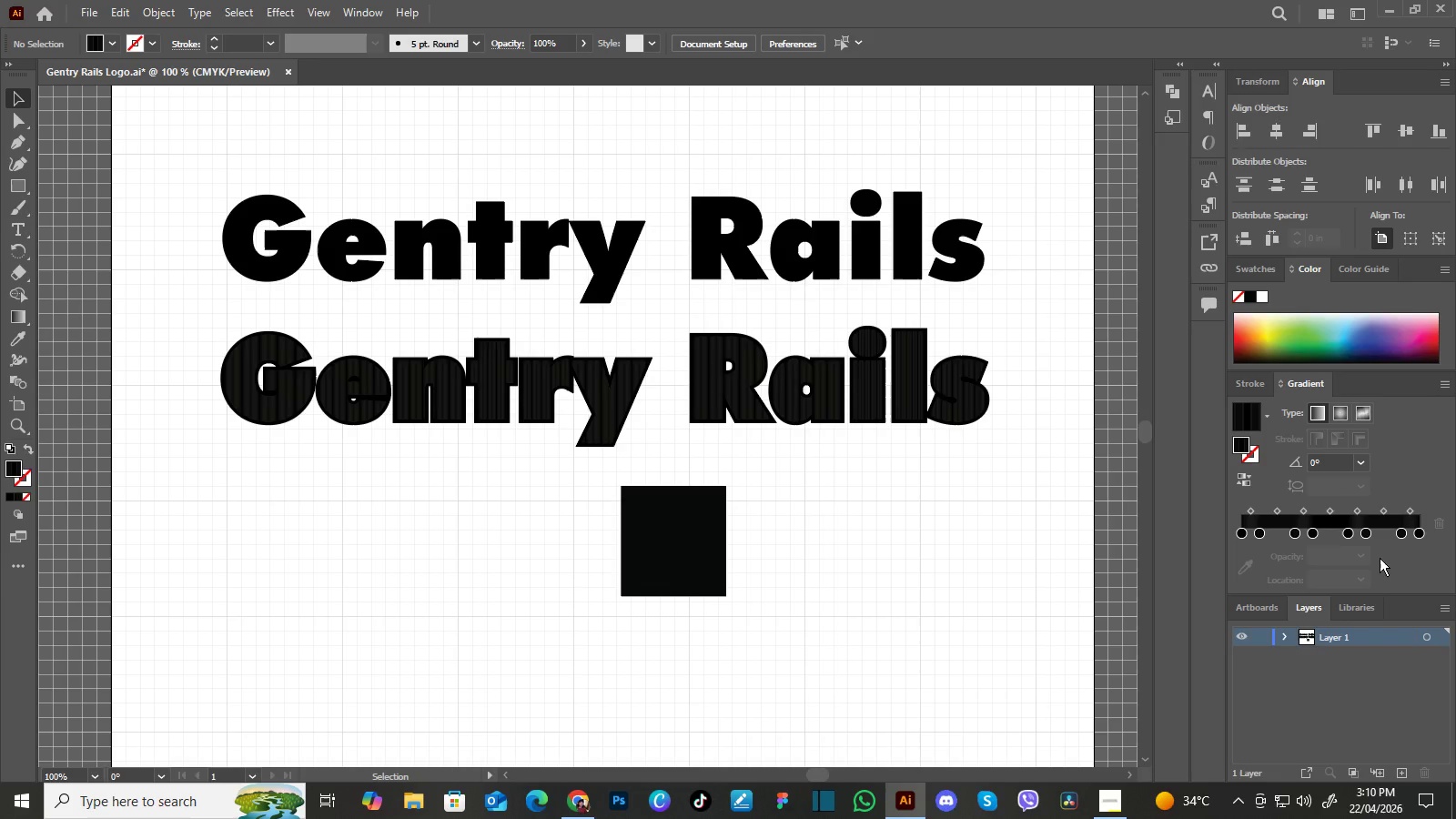 
left_click_drag(start_coordinate=[1400, 531], to_coordinate=[1392, 534])
 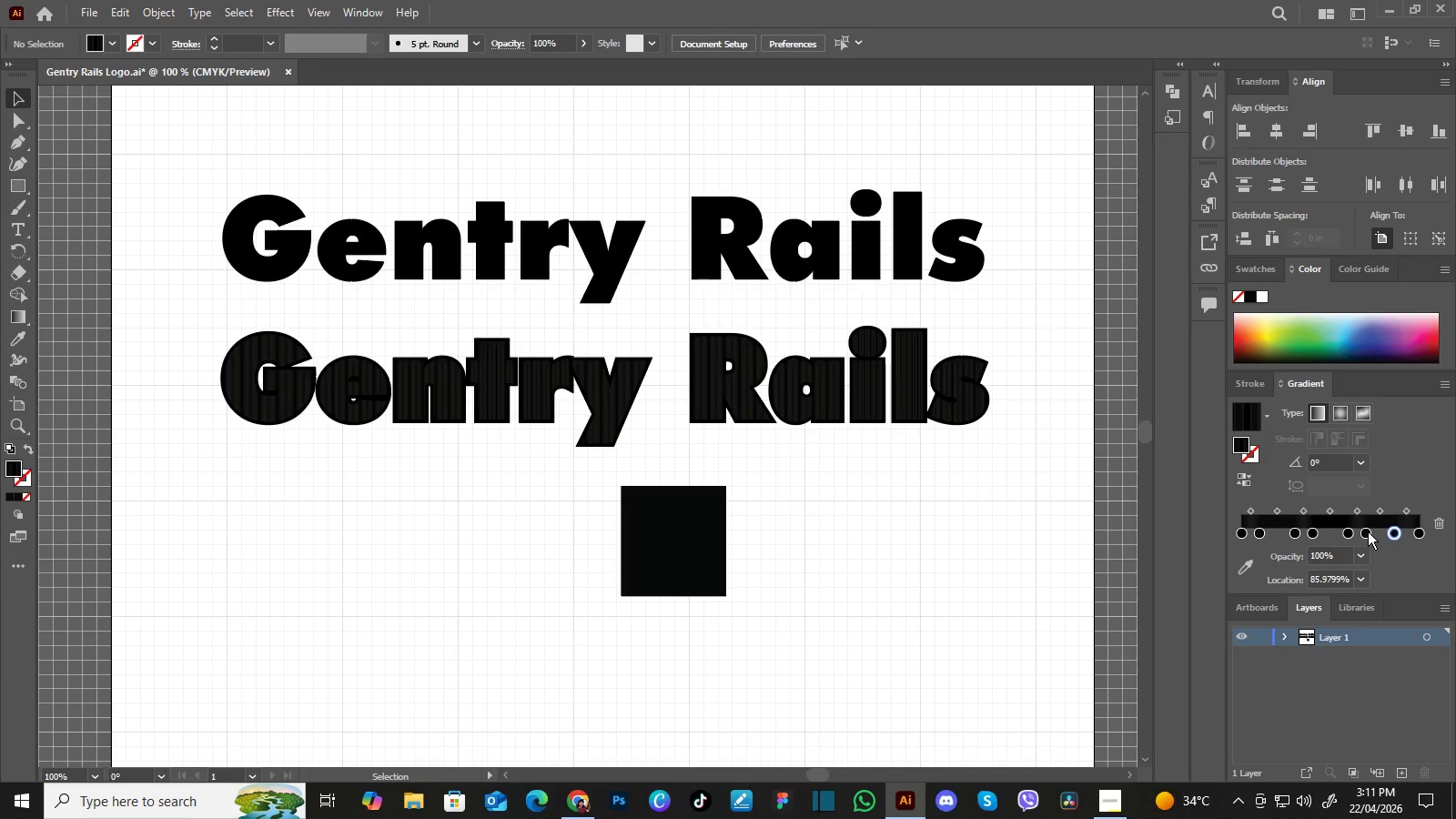 
left_click_drag(start_coordinate=[1368, 531], to_coordinate=[1374, 530])
 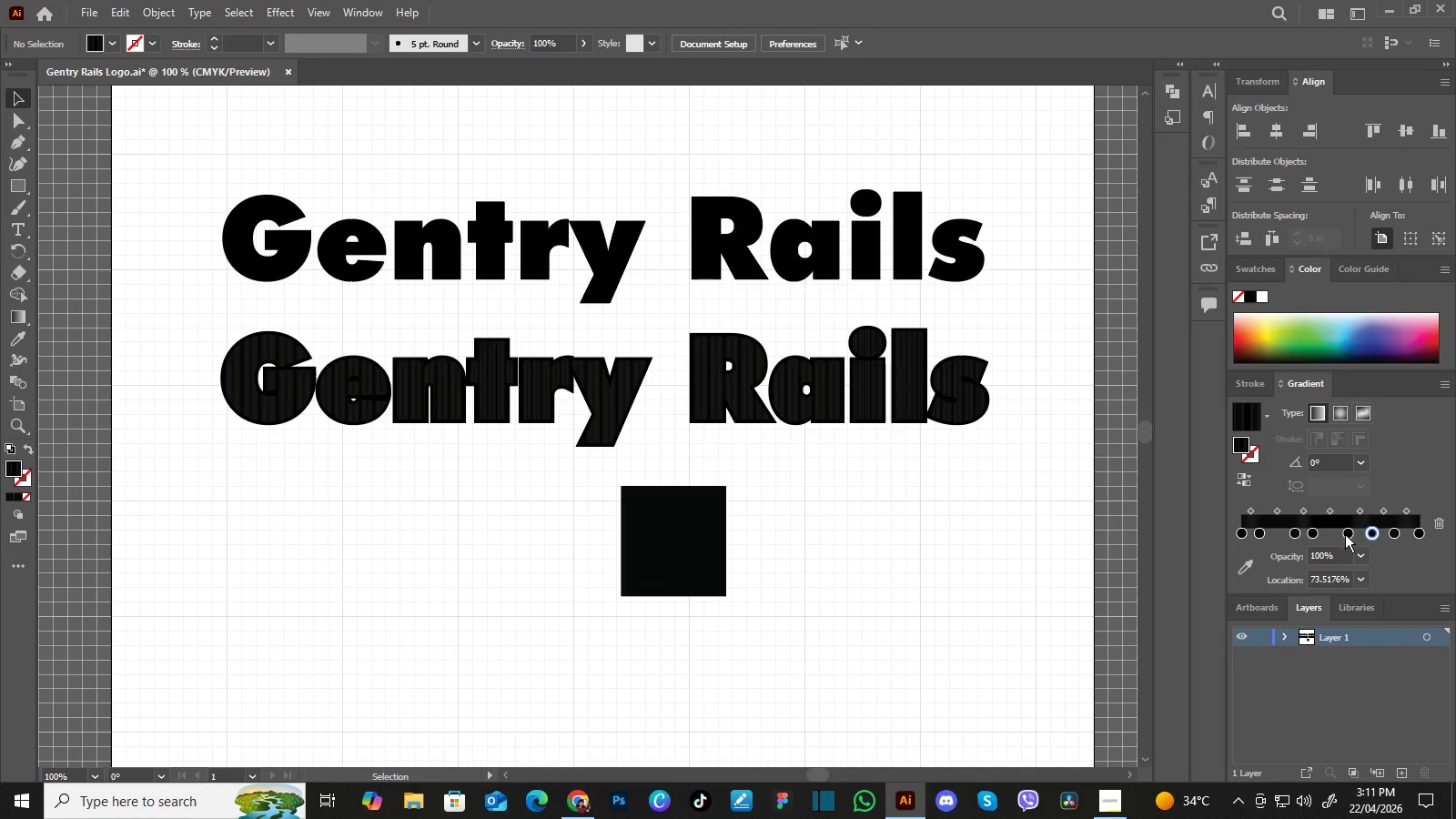 
left_click_drag(start_coordinate=[1348, 531], to_coordinate=[1342, 535])
 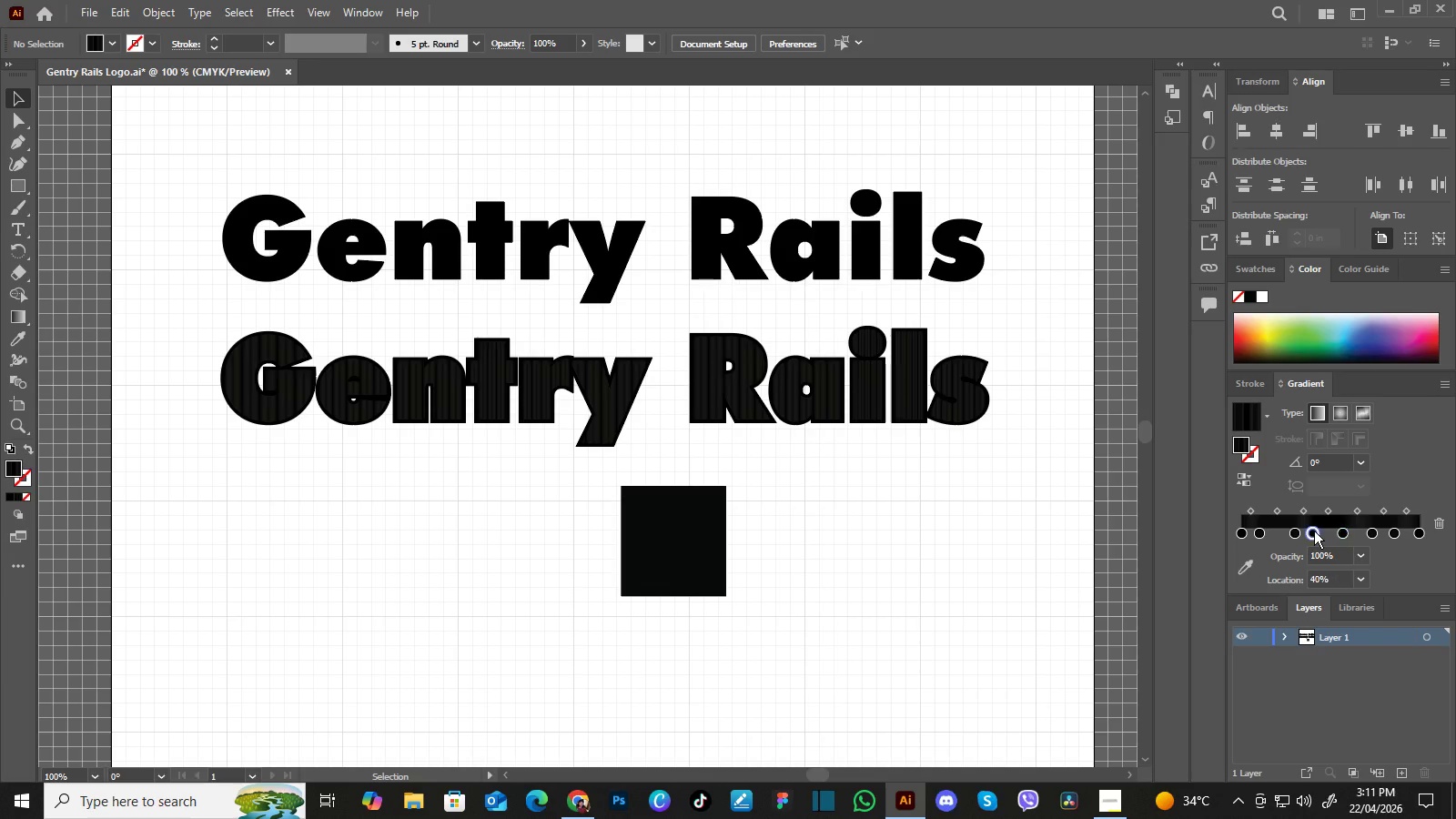 
left_click_drag(start_coordinate=[1314, 531], to_coordinate=[1320, 530])
 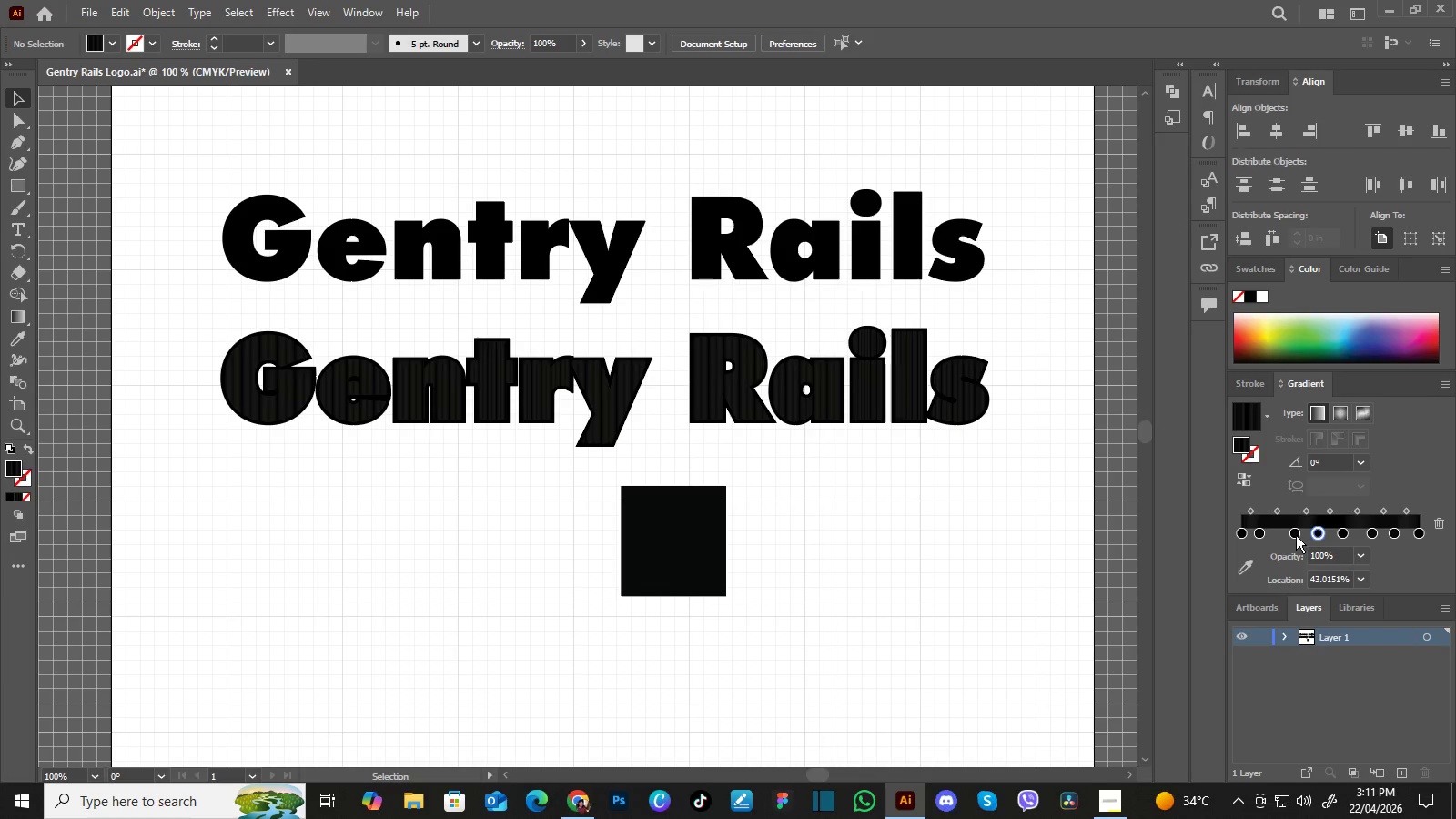 
left_click_drag(start_coordinate=[1296, 535], to_coordinate=[1291, 538])
 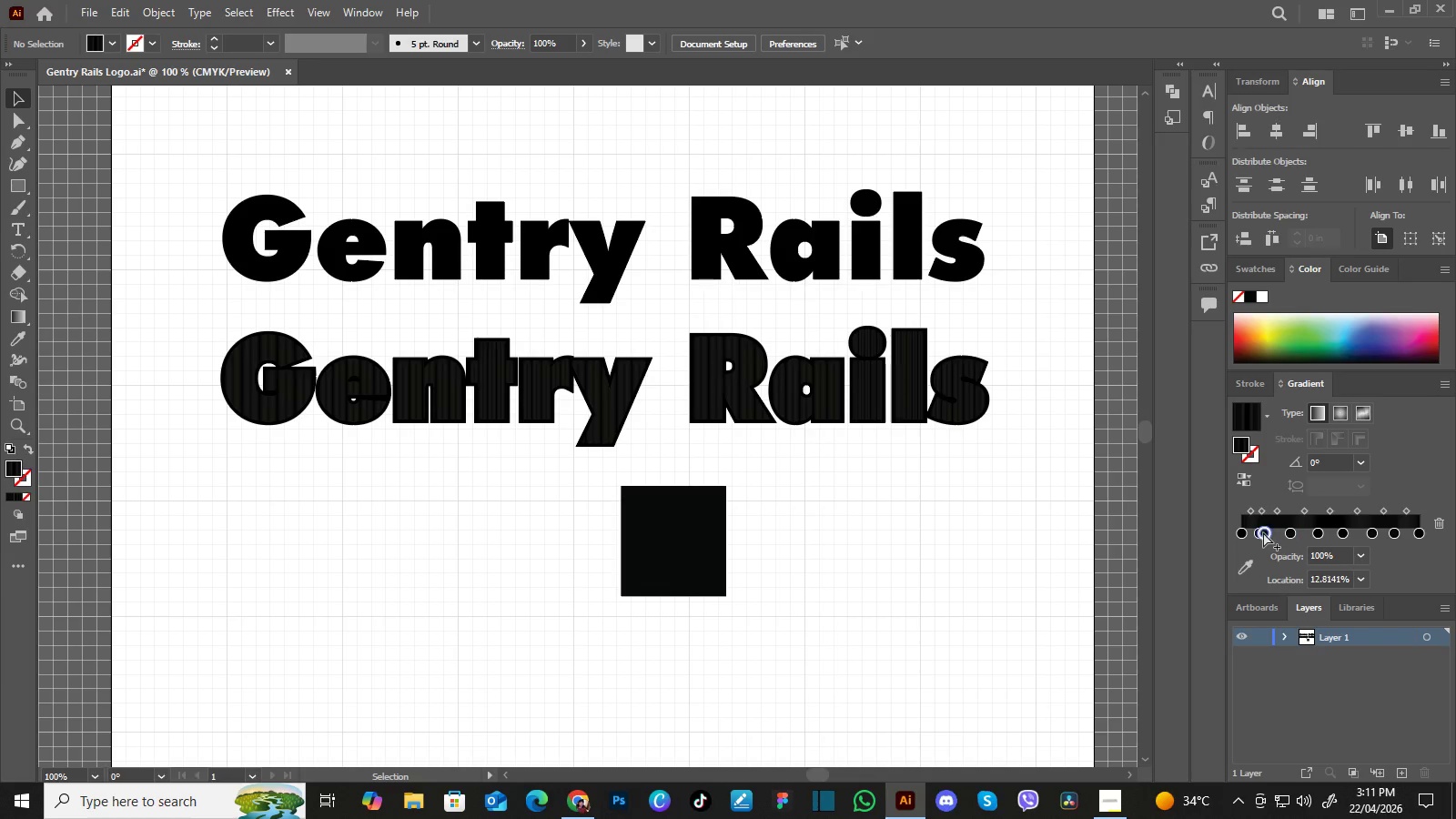 
left_click_drag(start_coordinate=[1263, 532], to_coordinate=[1268, 531])
 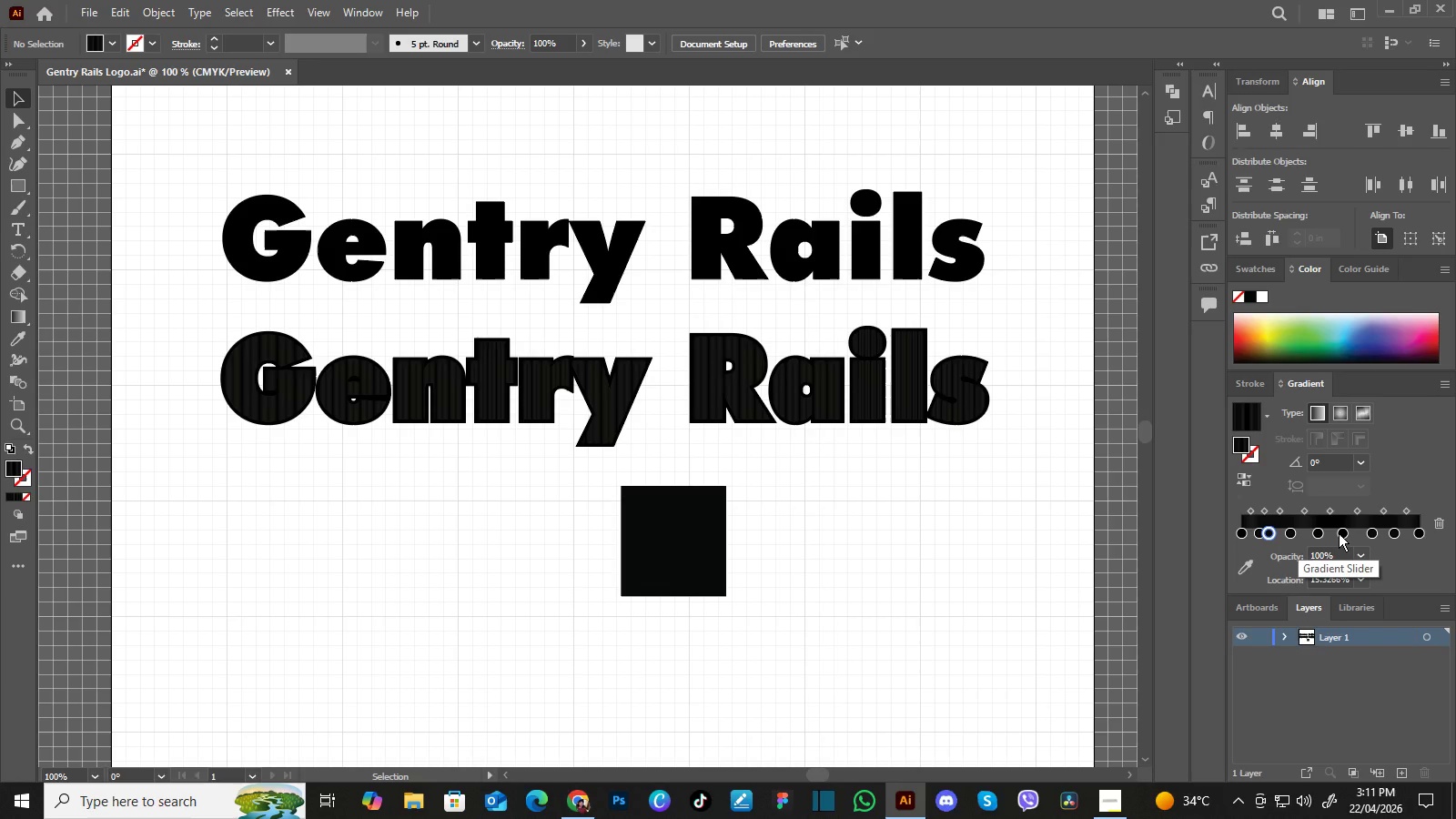 
left_click_drag(start_coordinate=[1342, 533], to_coordinate=[1340, 547])
 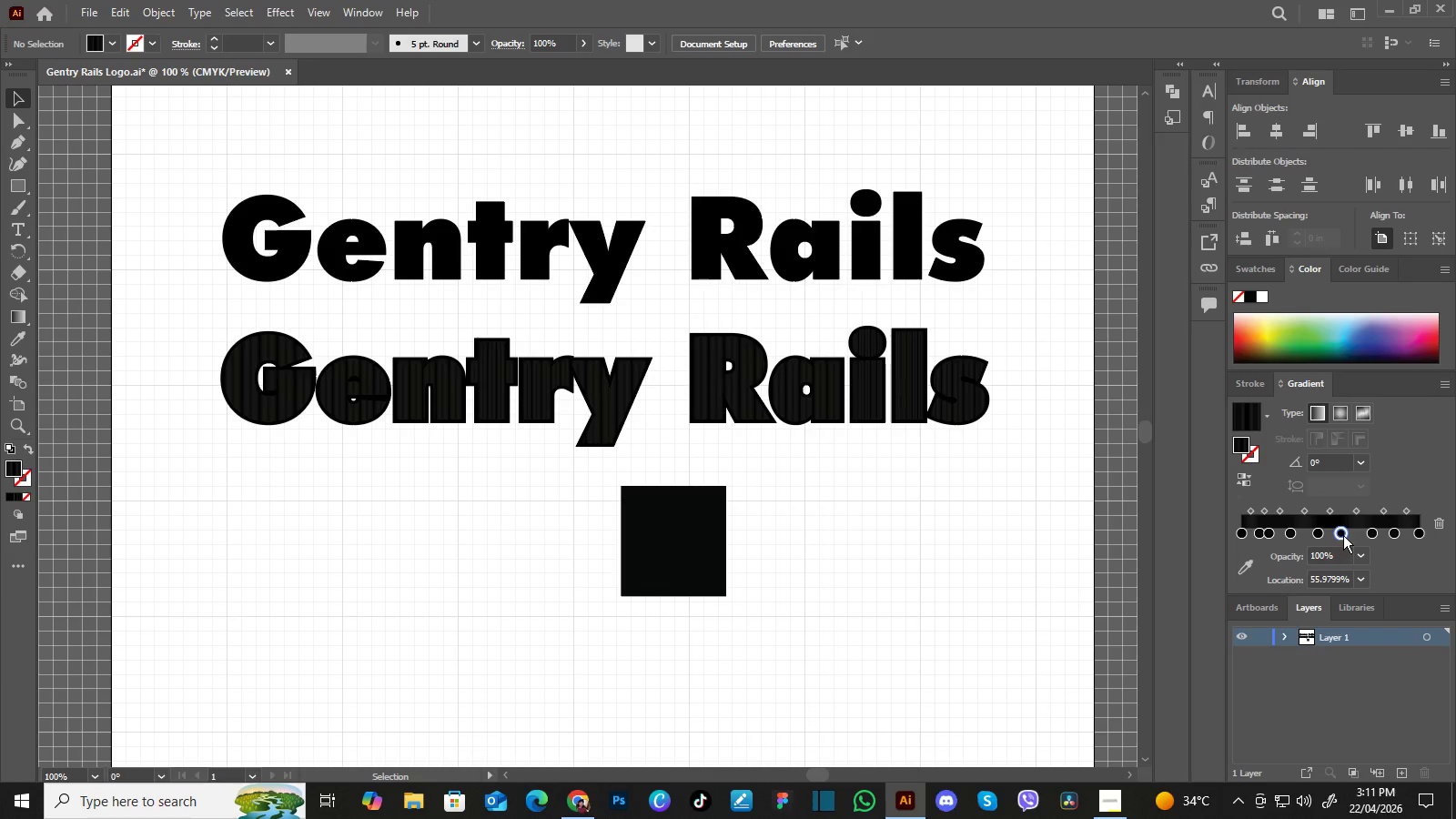 
left_click_drag(start_coordinate=[1343, 533], to_coordinate=[1347, 561])
 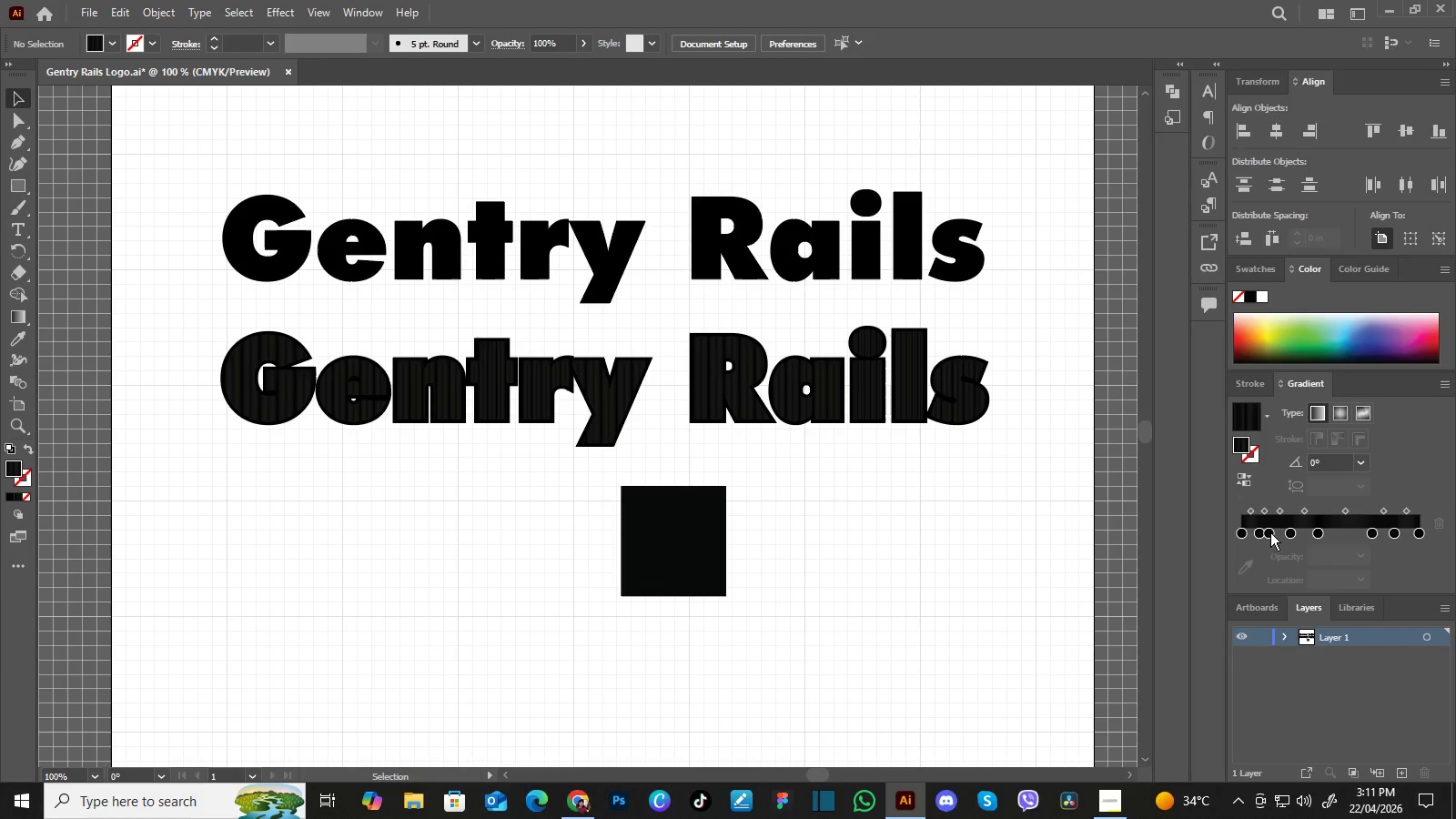 
left_click_drag(start_coordinate=[1268, 532], to_coordinate=[1267, 555])
 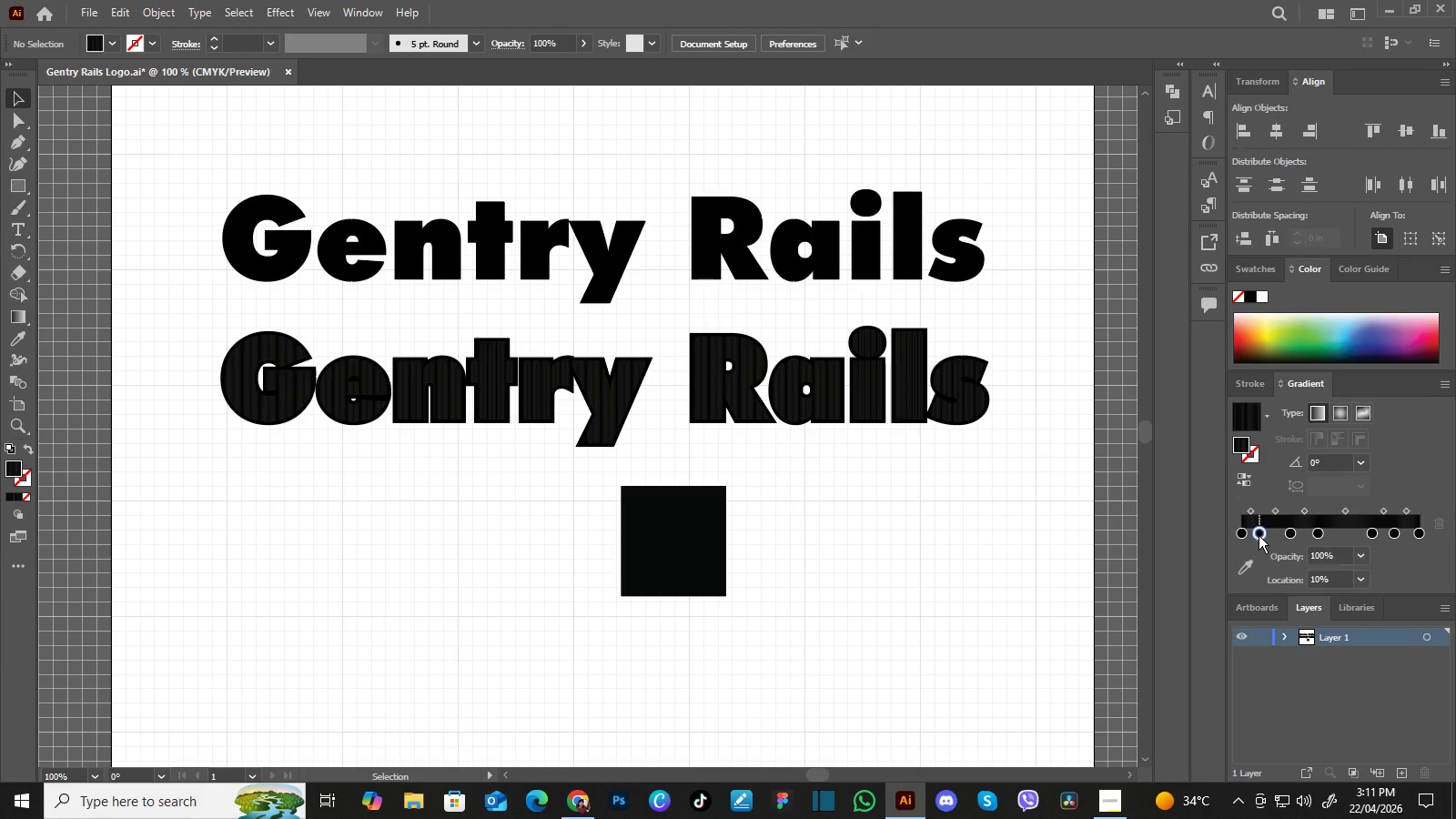 
left_click_drag(start_coordinate=[1258, 535], to_coordinate=[1263, 533])
 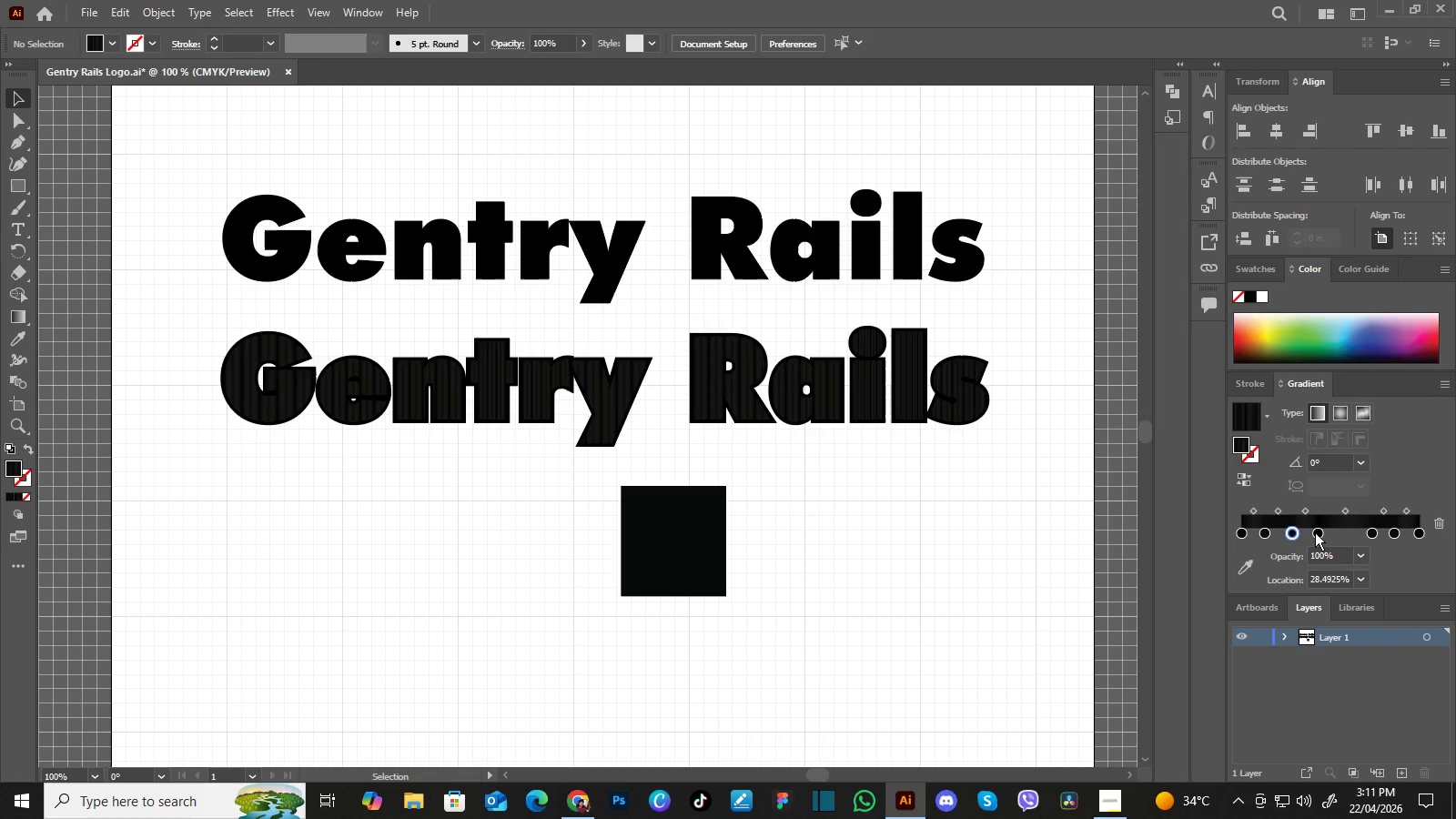 
left_click_drag(start_coordinate=[1317, 532], to_coordinate=[1321, 531])
 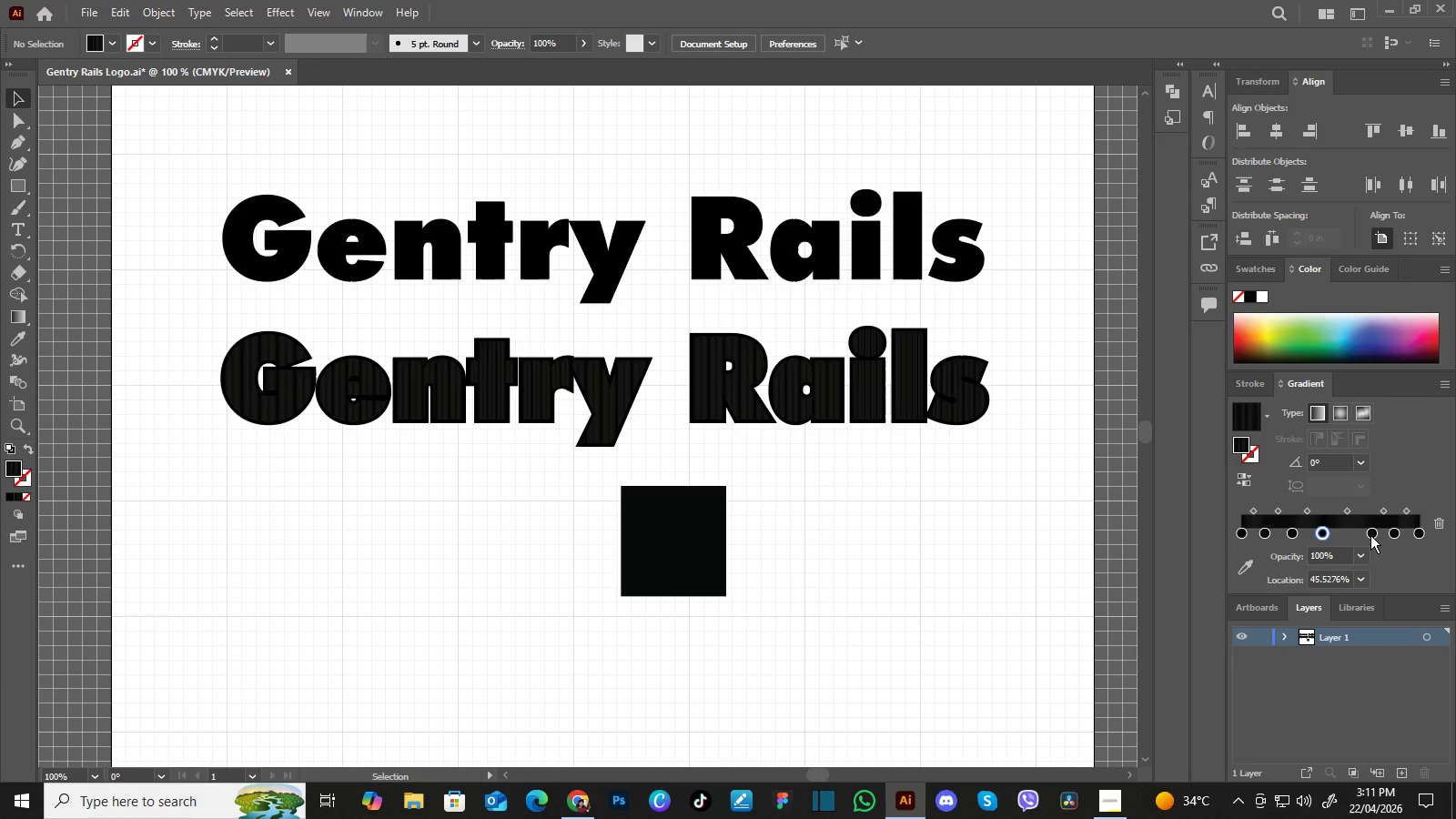 
left_click_drag(start_coordinate=[1370, 535], to_coordinate=[1365, 536])
 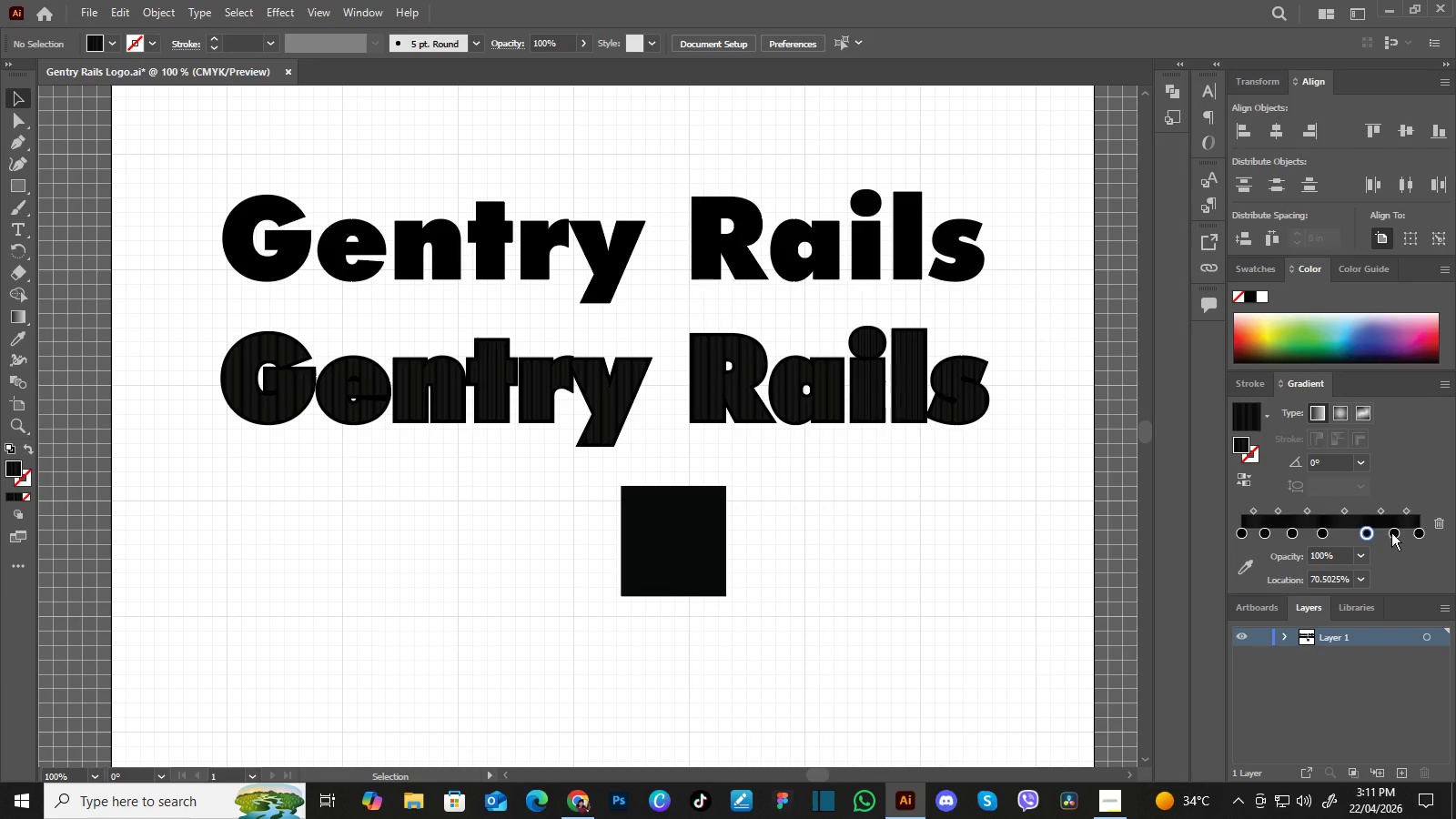 
left_click_drag(start_coordinate=[1391, 532], to_coordinate=[1386, 535])
 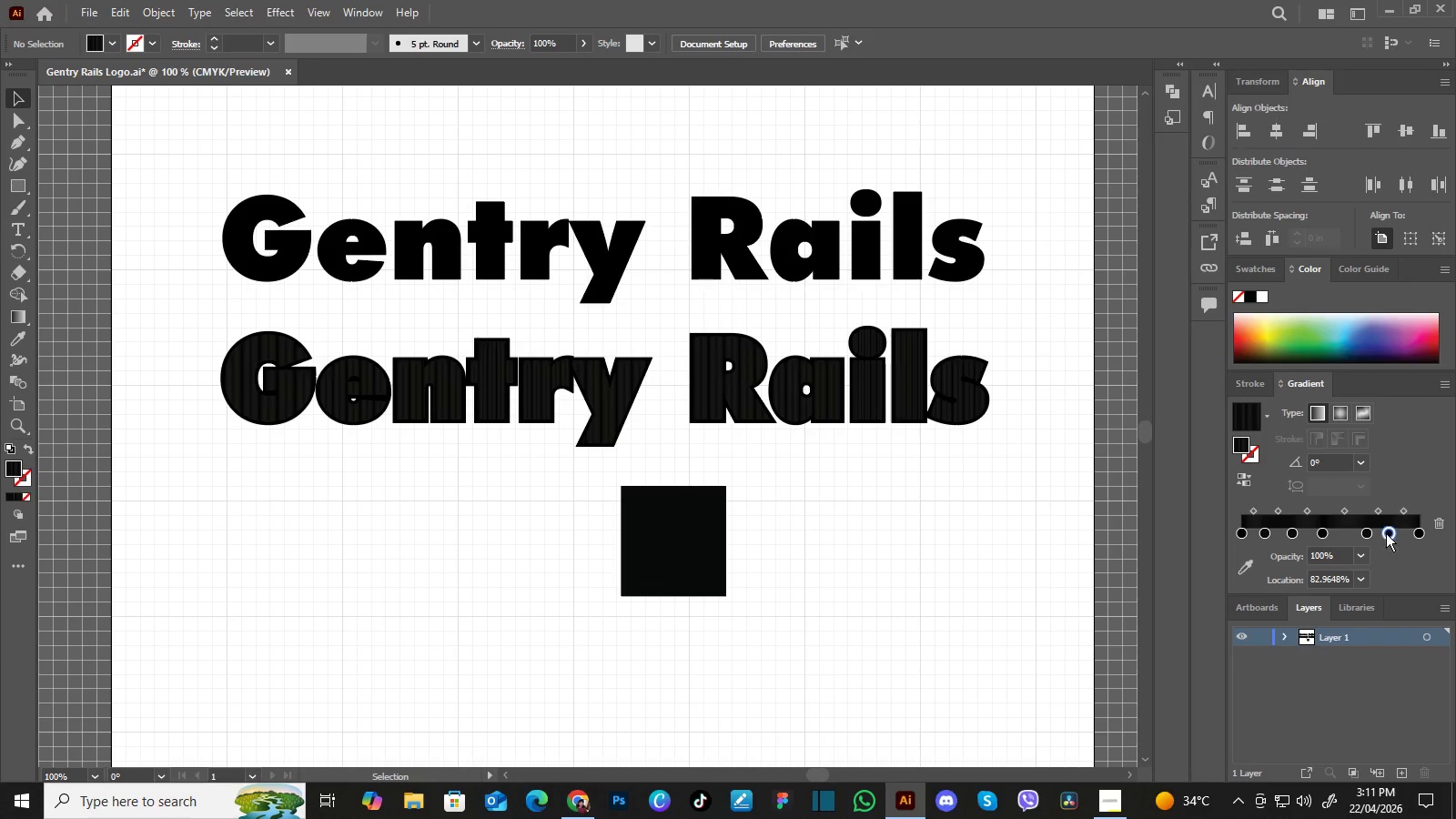 
left_click_drag(start_coordinate=[1388, 531], to_coordinate=[1396, 529])
 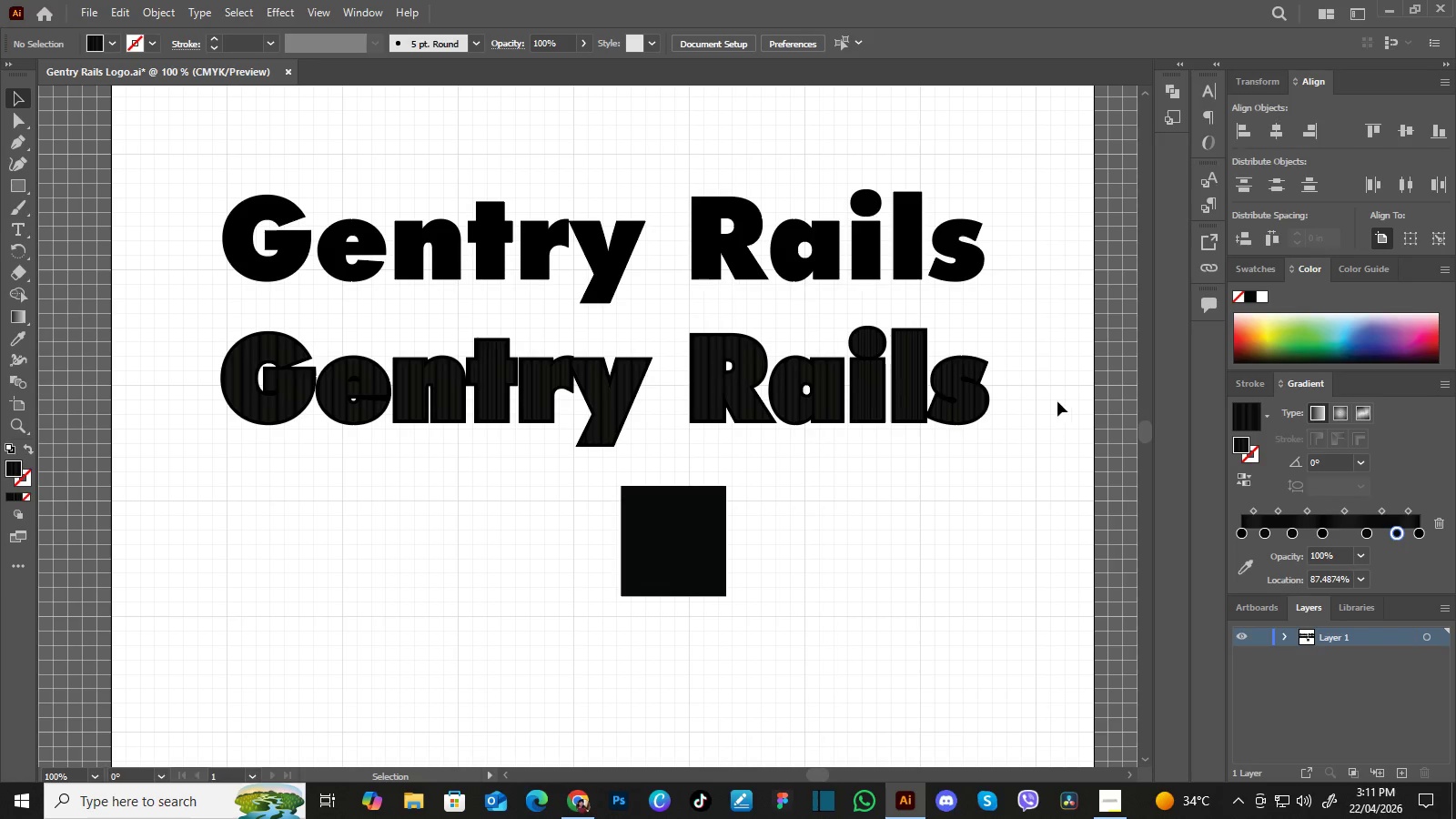 
left_click([918, 388])
 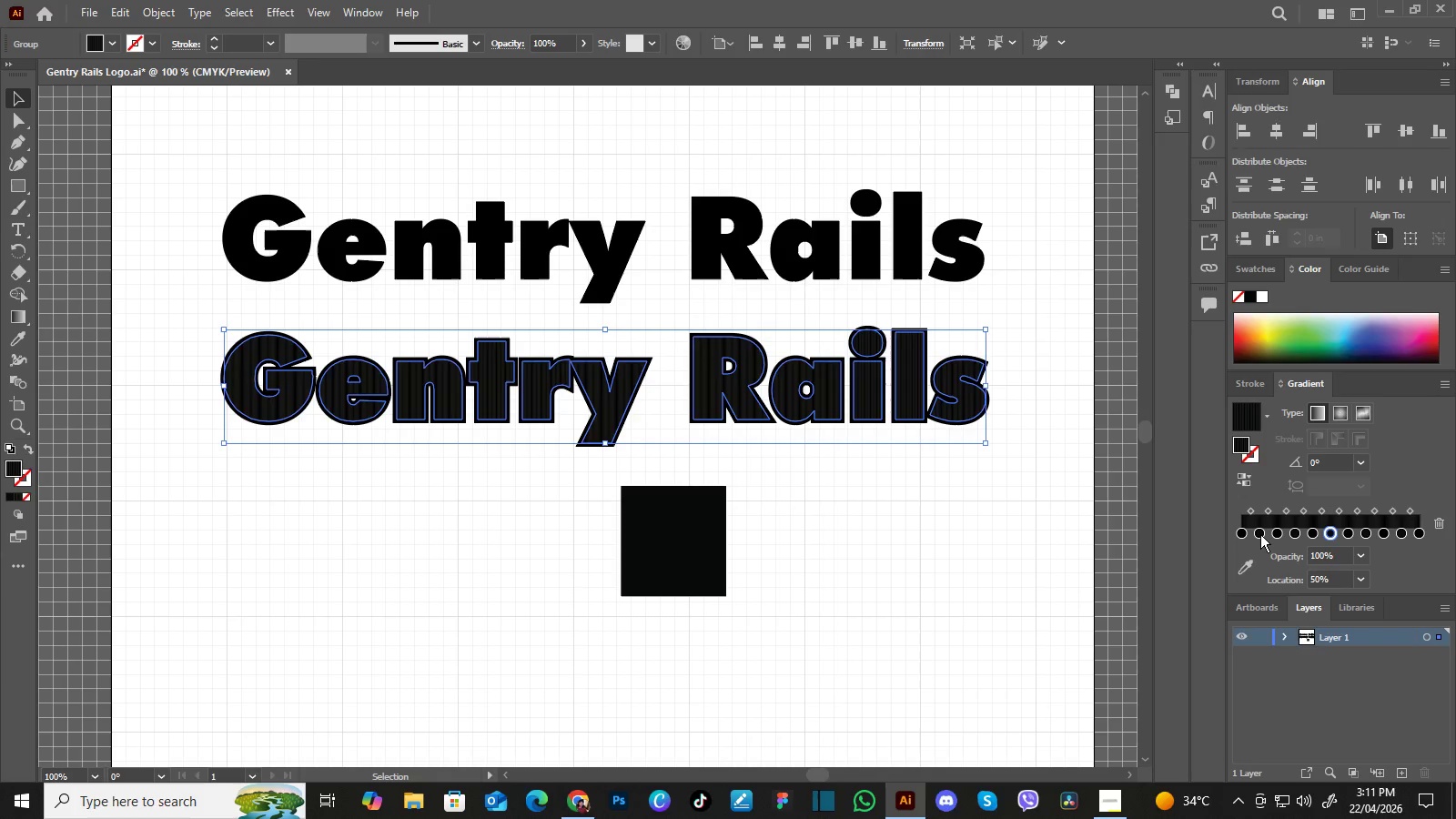 
left_click_drag(start_coordinate=[1260, 534], to_coordinate=[1256, 555])
 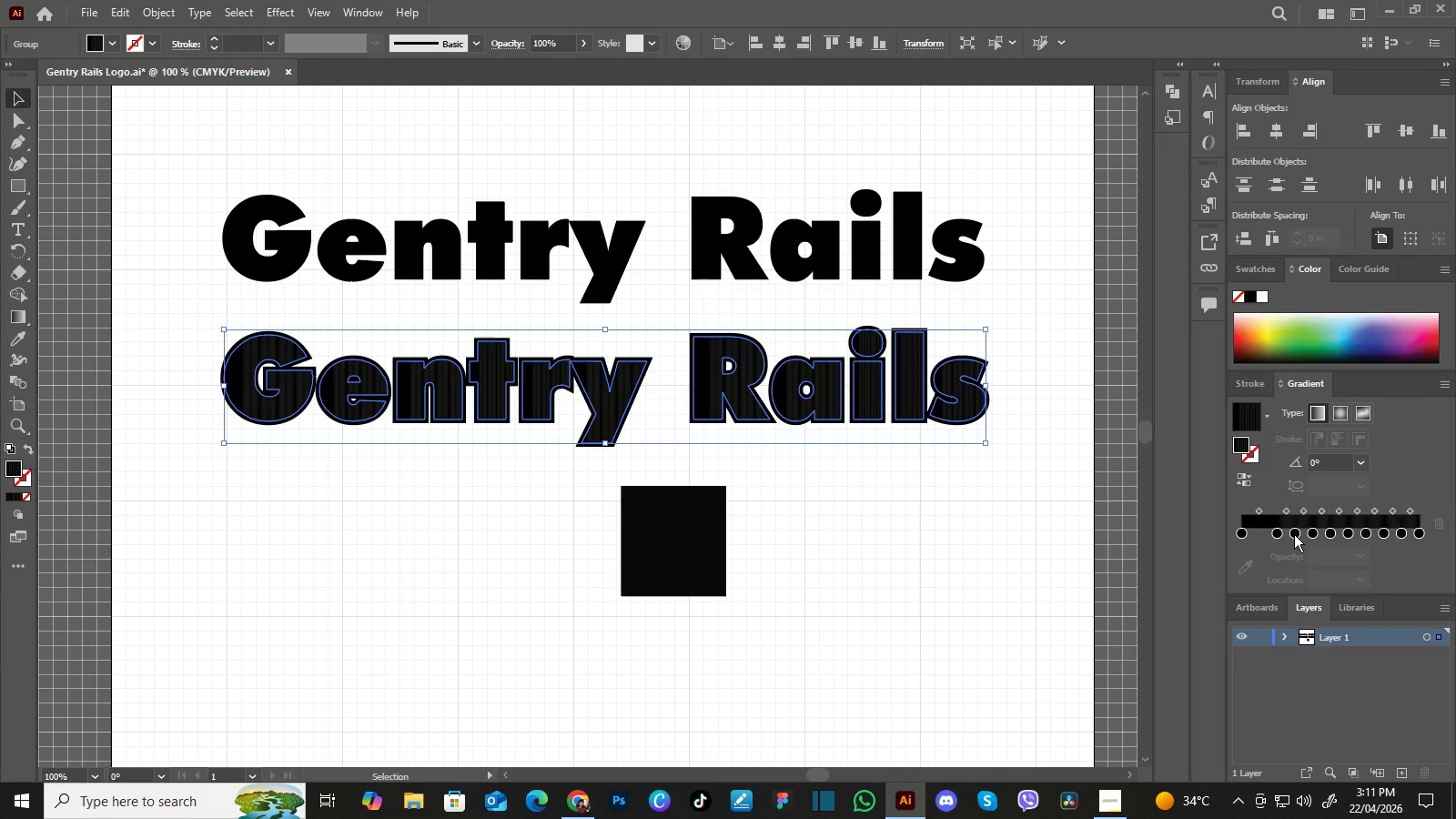 
left_click_drag(start_coordinate=[1294, 534], to_coordinate=[1293, 548])
 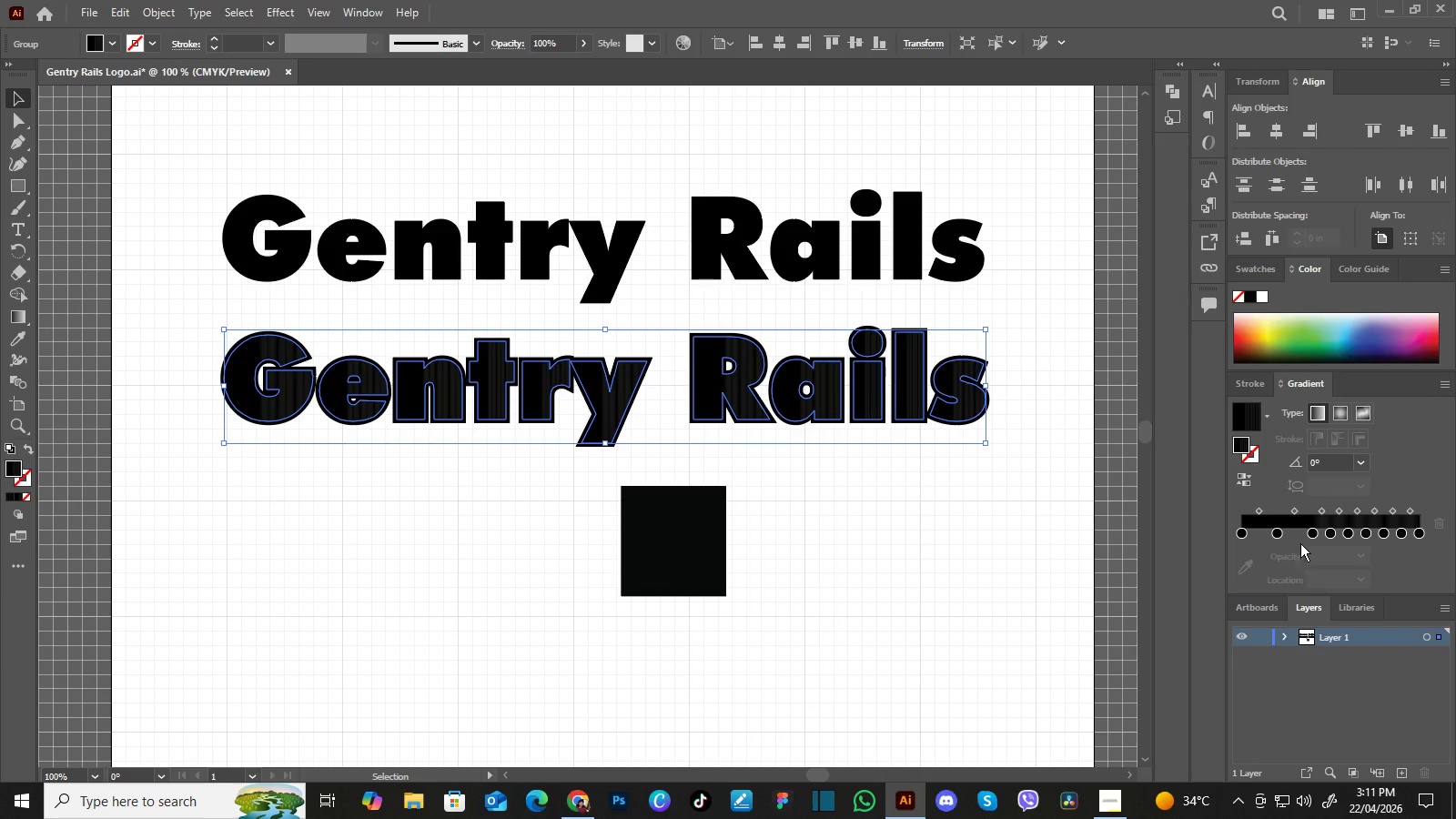 
mouse_move([1333, 536])
 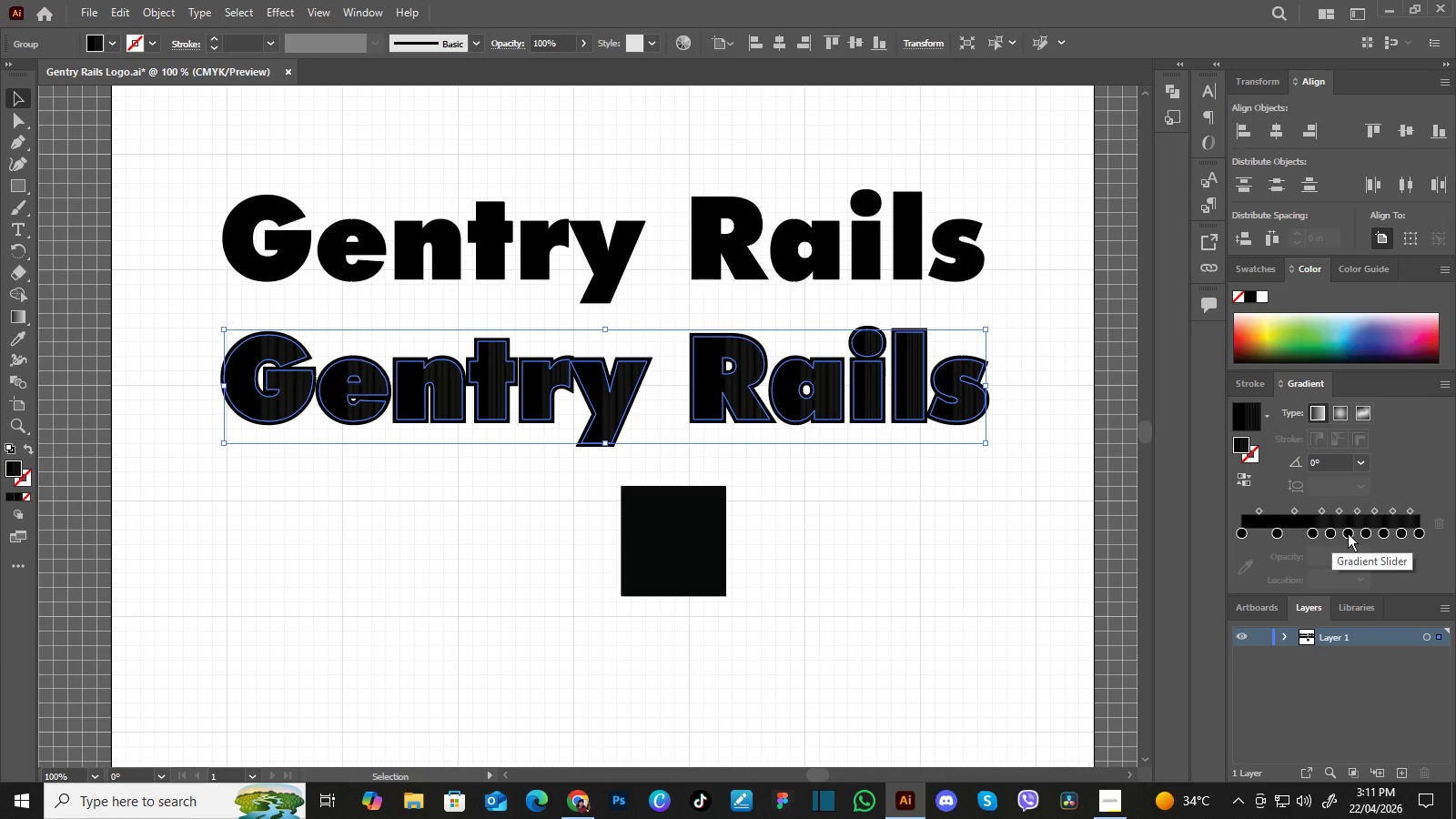 
left_click_drag(start_coordinate=[1348, 533], to_coordinate=[1346, 549])
 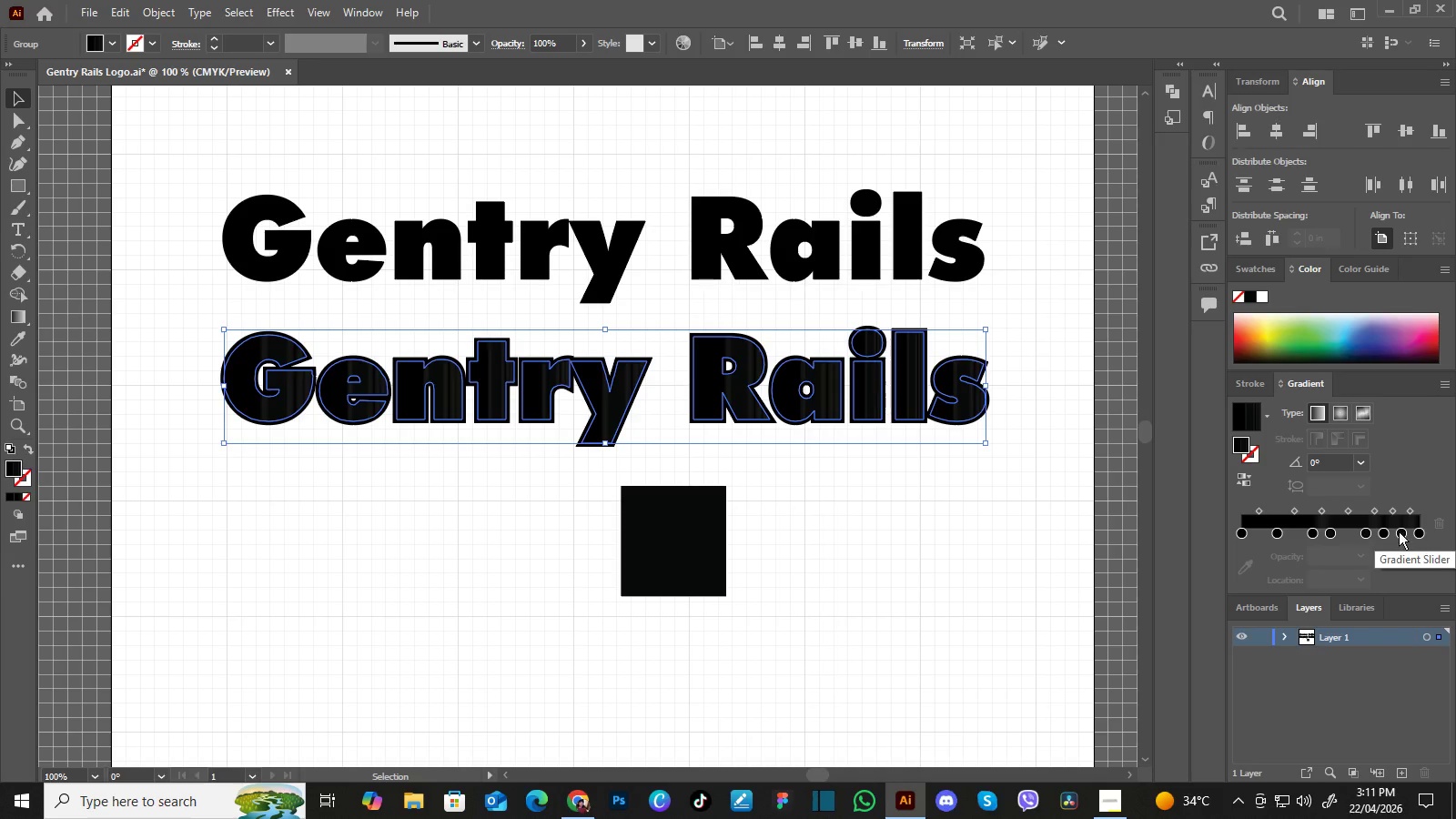 
left_click_drag(start_coordinate=[1400, 533], to_coordinate=[1400, 552])
 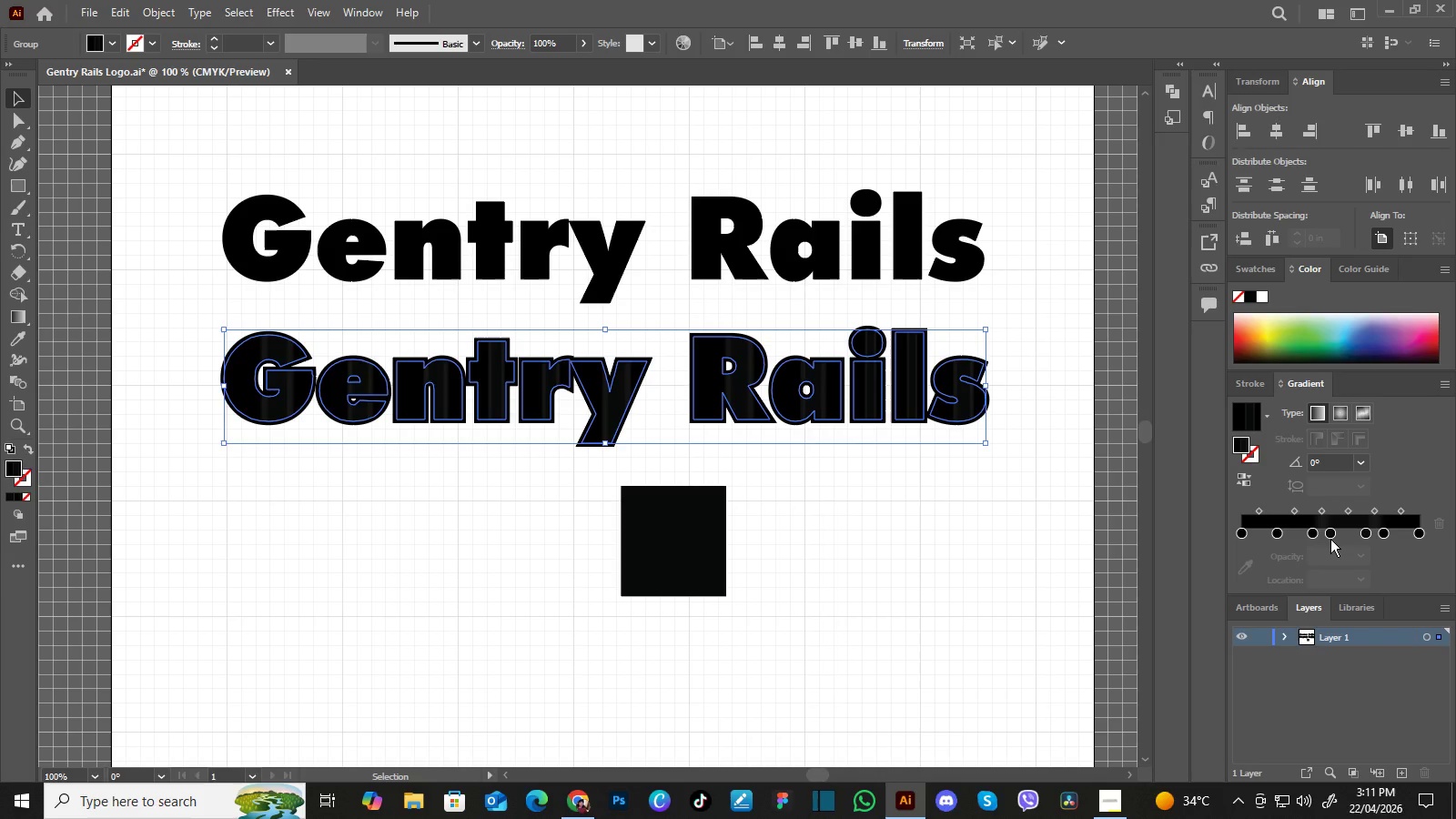 
left_click_drag(start_coordinate=[1278, 531], to_coordinate=[1277, 552])
 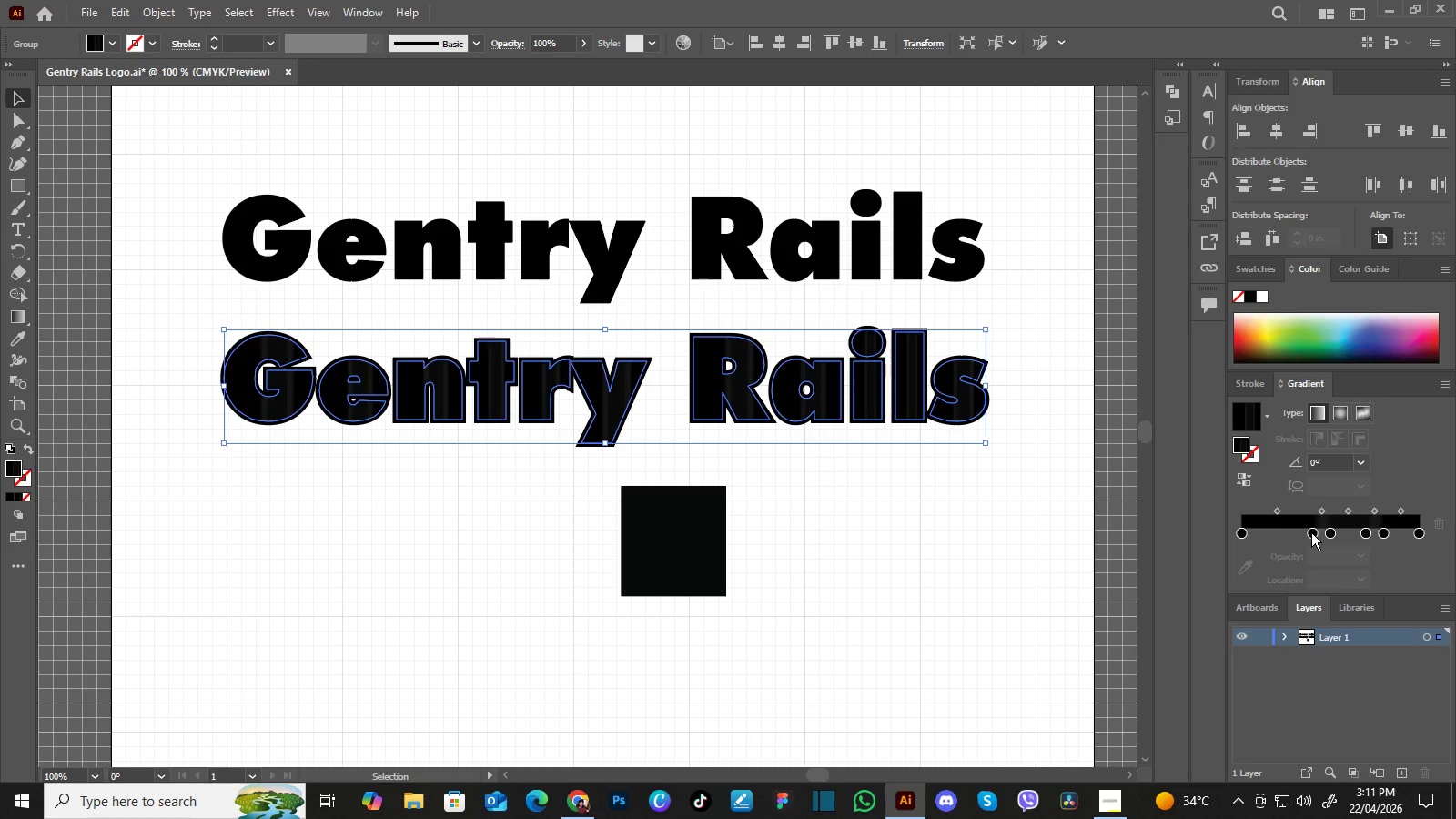 
left_click_drag(start_coordinate=[1311, 532], to_coordinate=[1283, 535])
 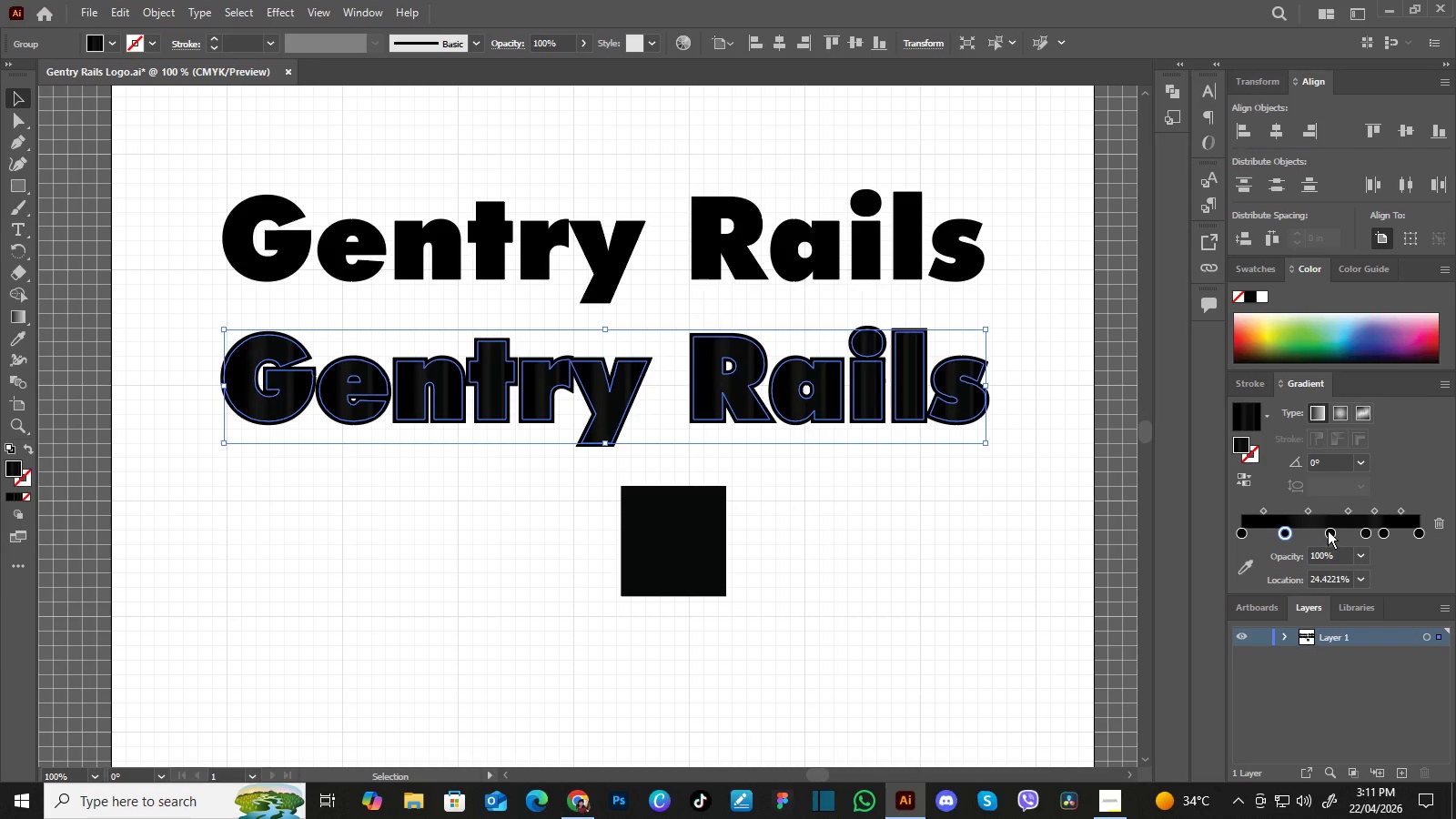 
left_click_drag(start_coordinate=[1328, 531], to_coordinate=[1320, 534])
 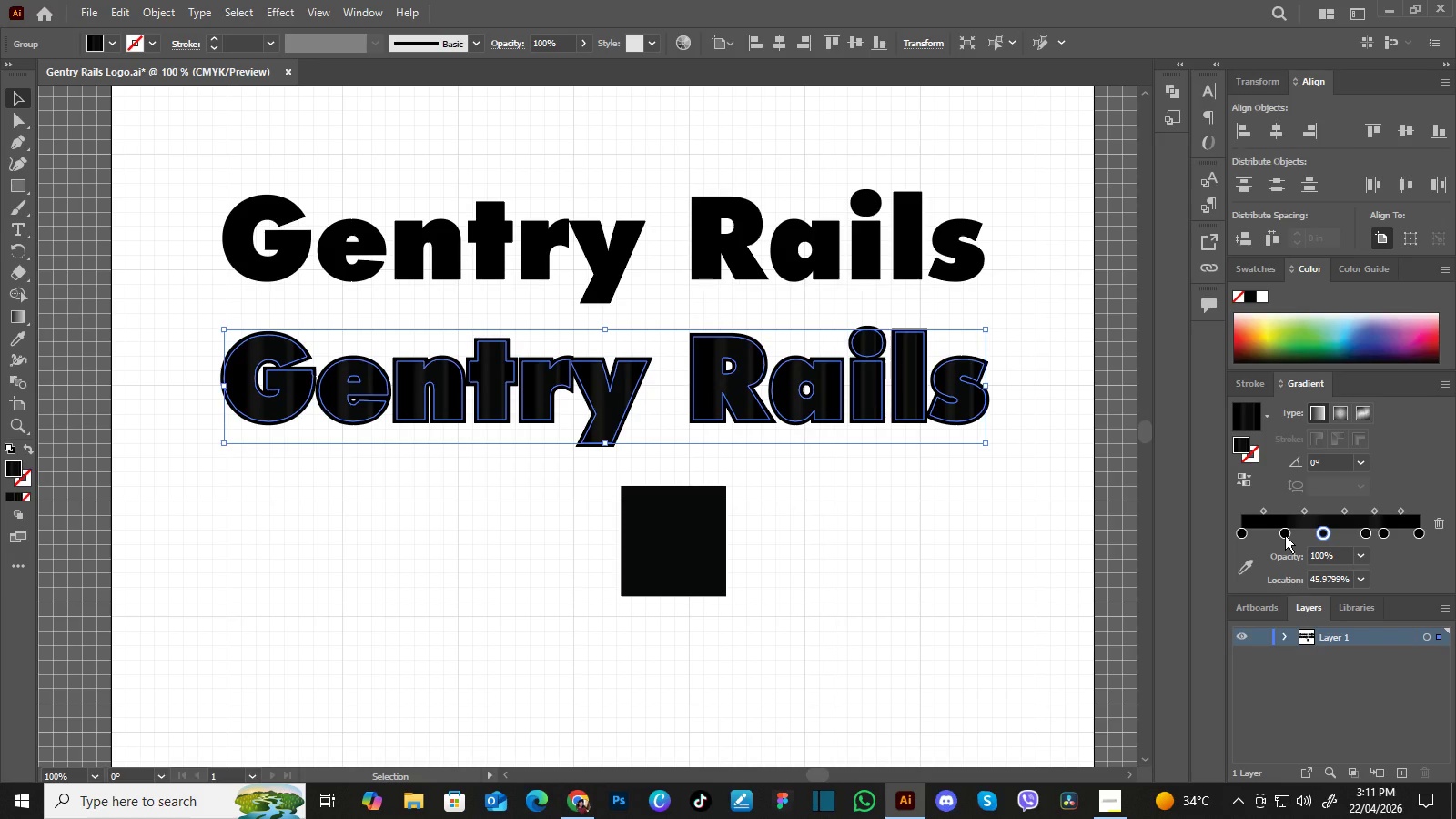 
left_click_drag(start_coordinate=[1285, 534], to_coordinate=[1288, 548])
 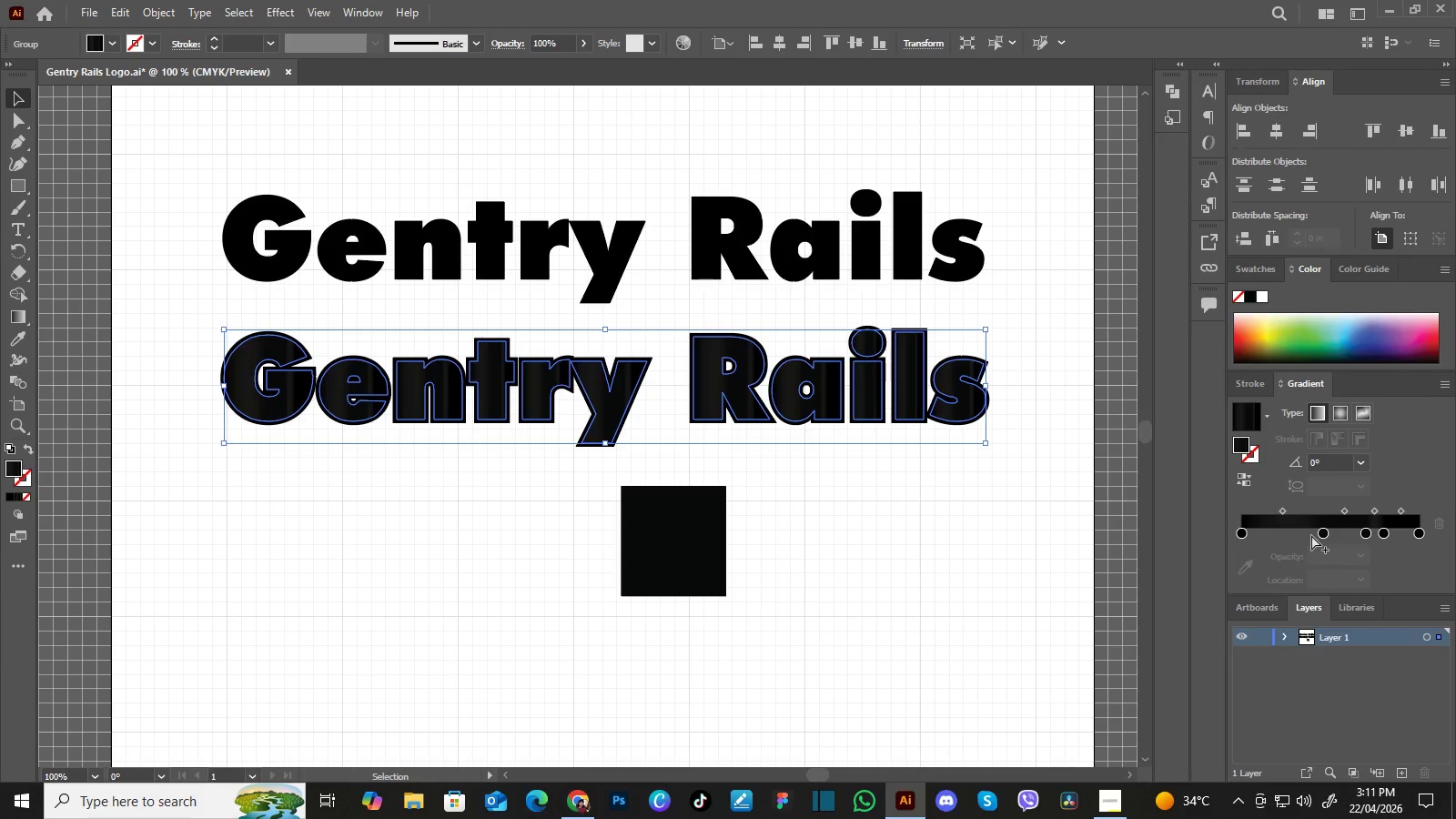 
left_click_drag(start_coordinate=[1322, 531], to_coordinate=[1307, 533])
 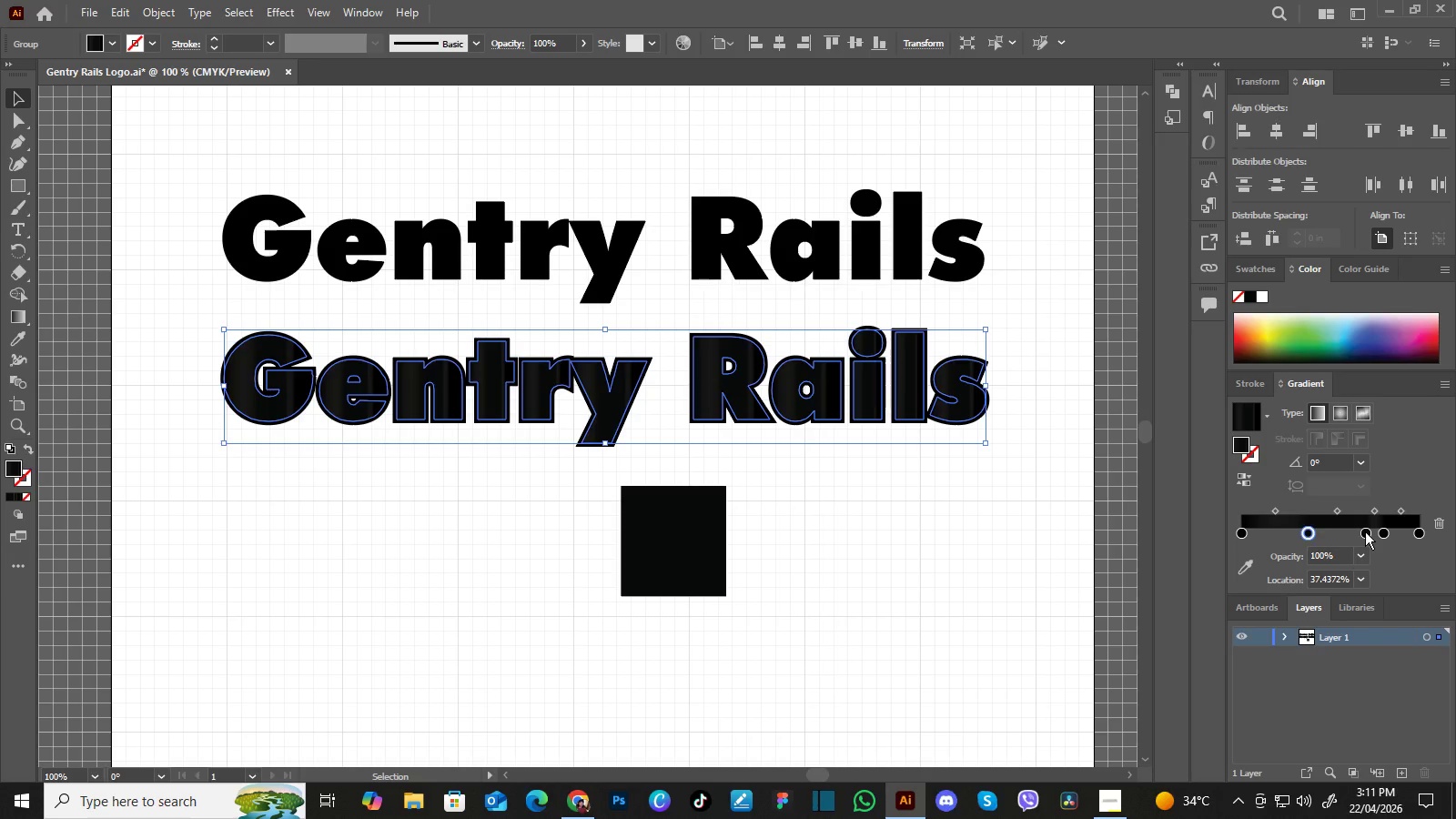 
left_click_drag(start_coordinate=[1365, 531], to_coordinate=[1350, 533])
 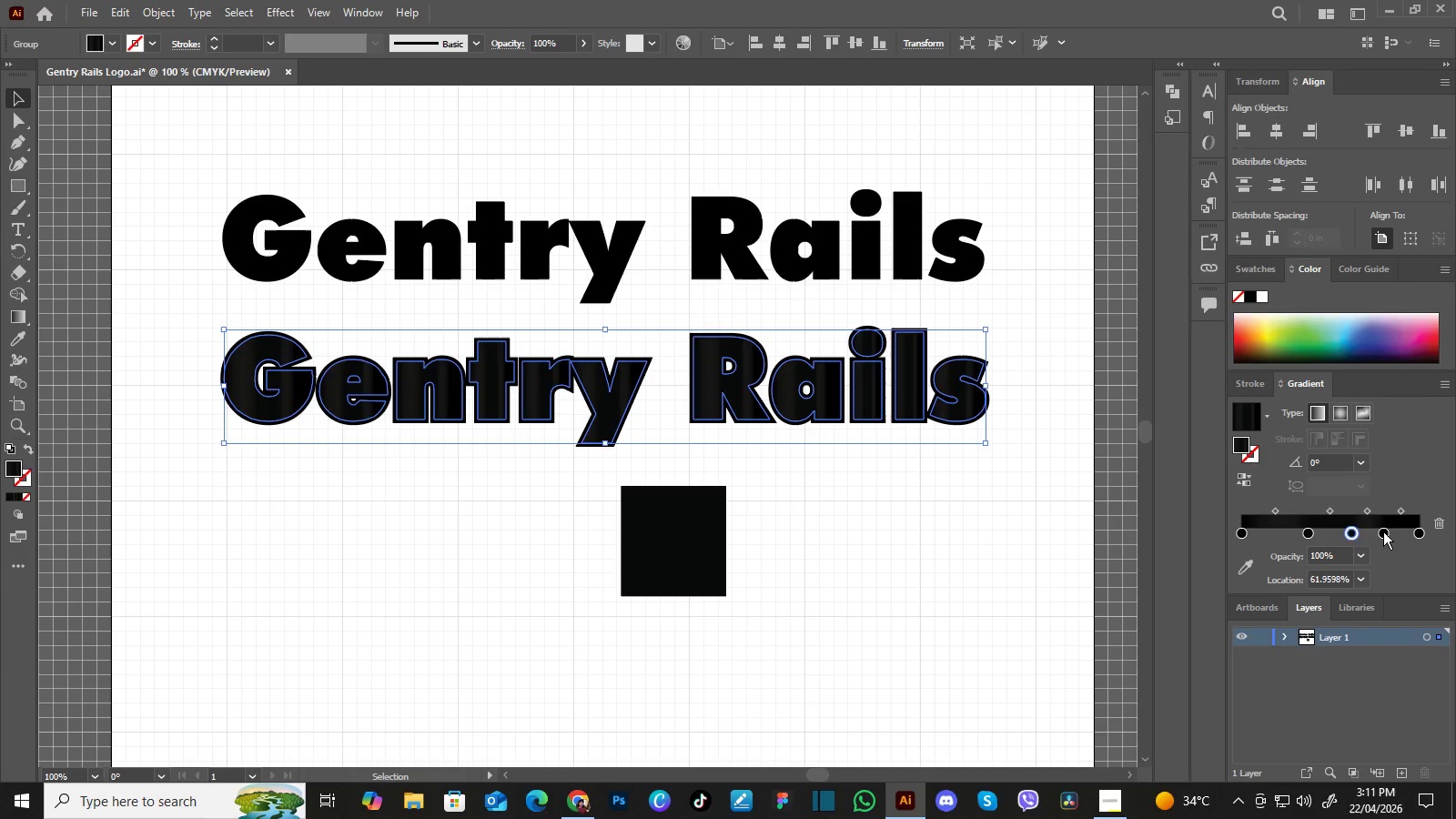 
left_click_drag(start_coordinate=[1383, 531], to_coordinate=[1392, 533])
 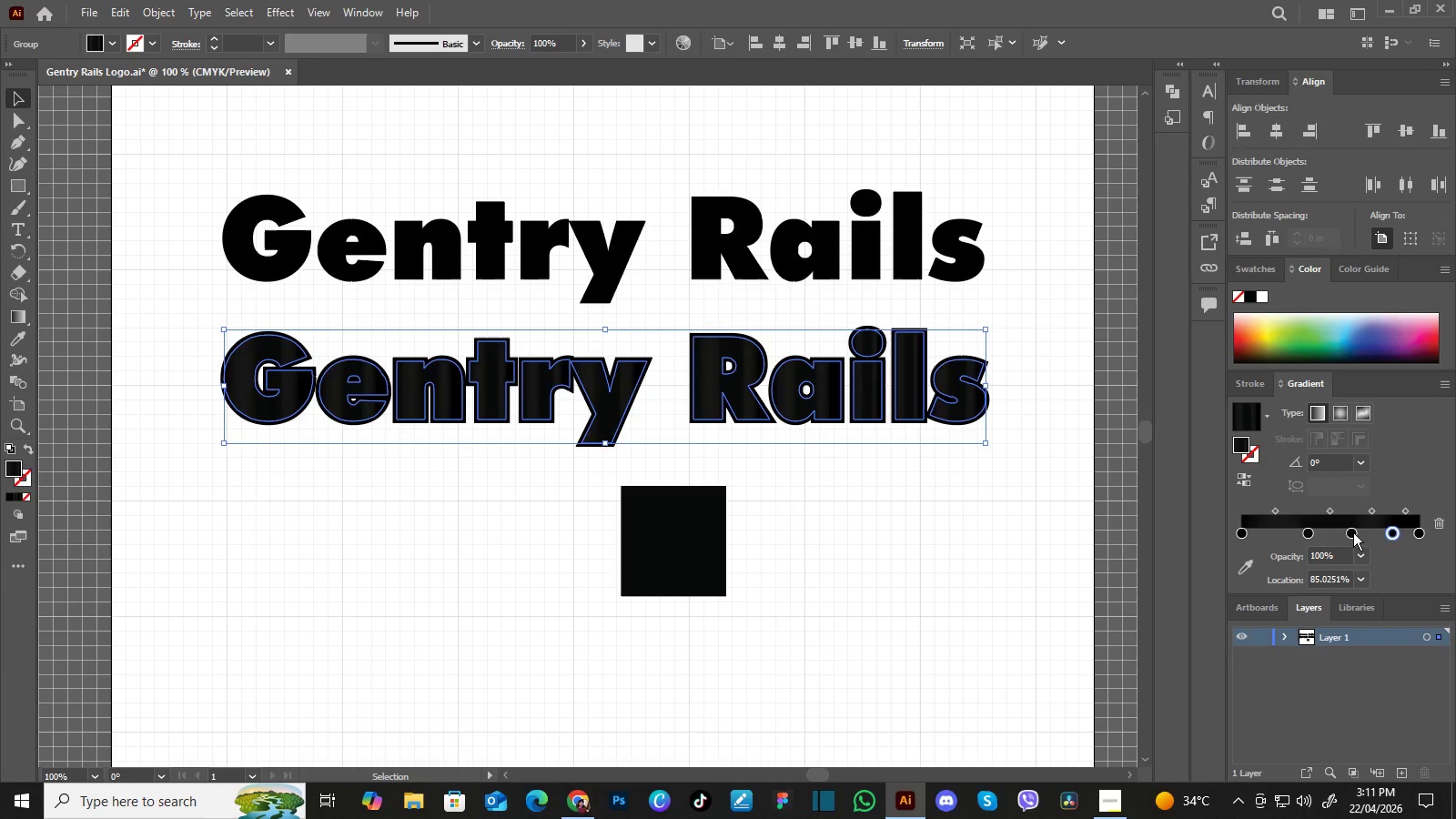 
left_click_drag(start_coordinate=[1350, 533], to_coordinate=[1343, 537])
 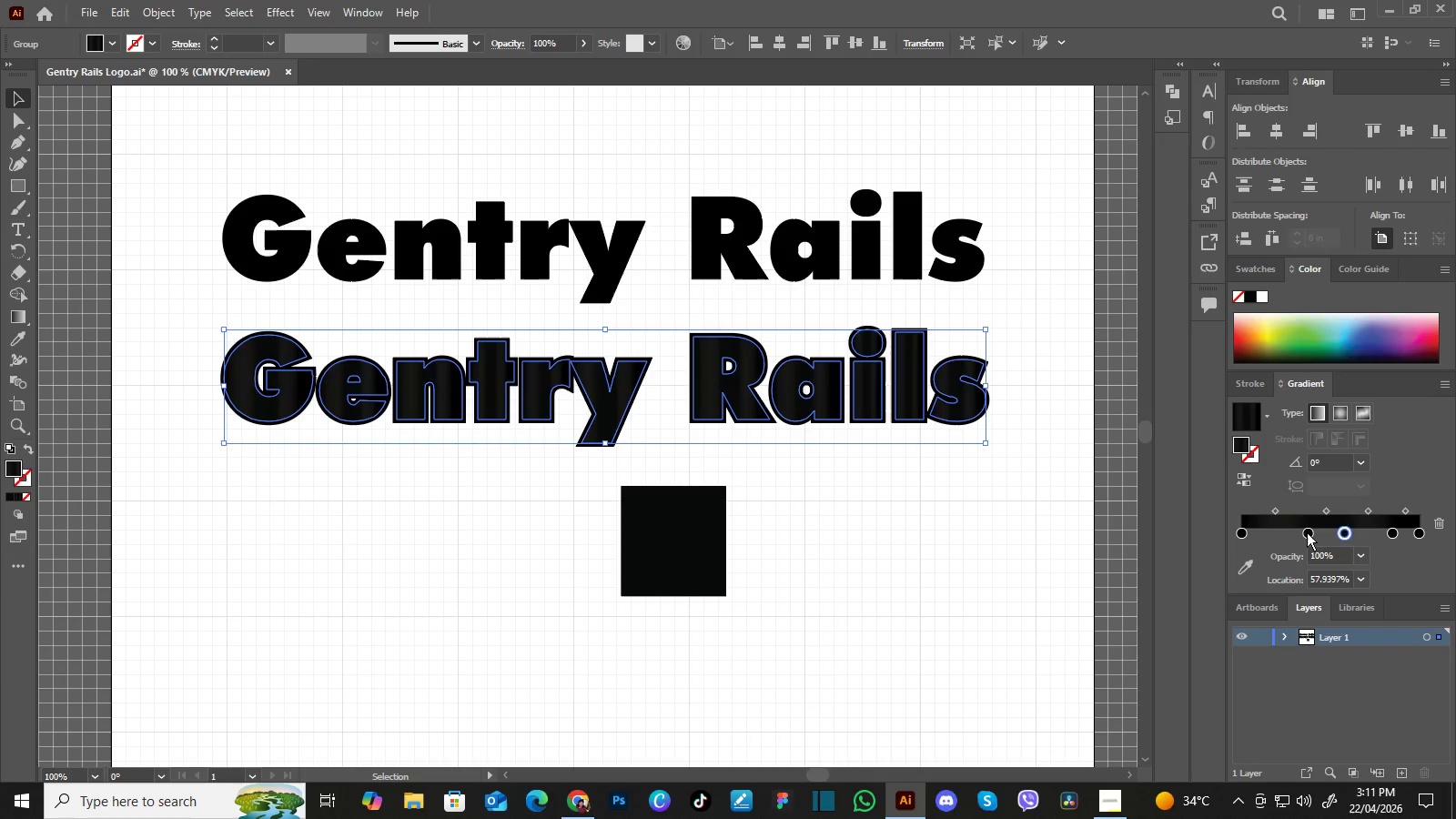 
left_click_drag(start_coordinate=[1307, 532], to_coordinate=[1282, 532])
 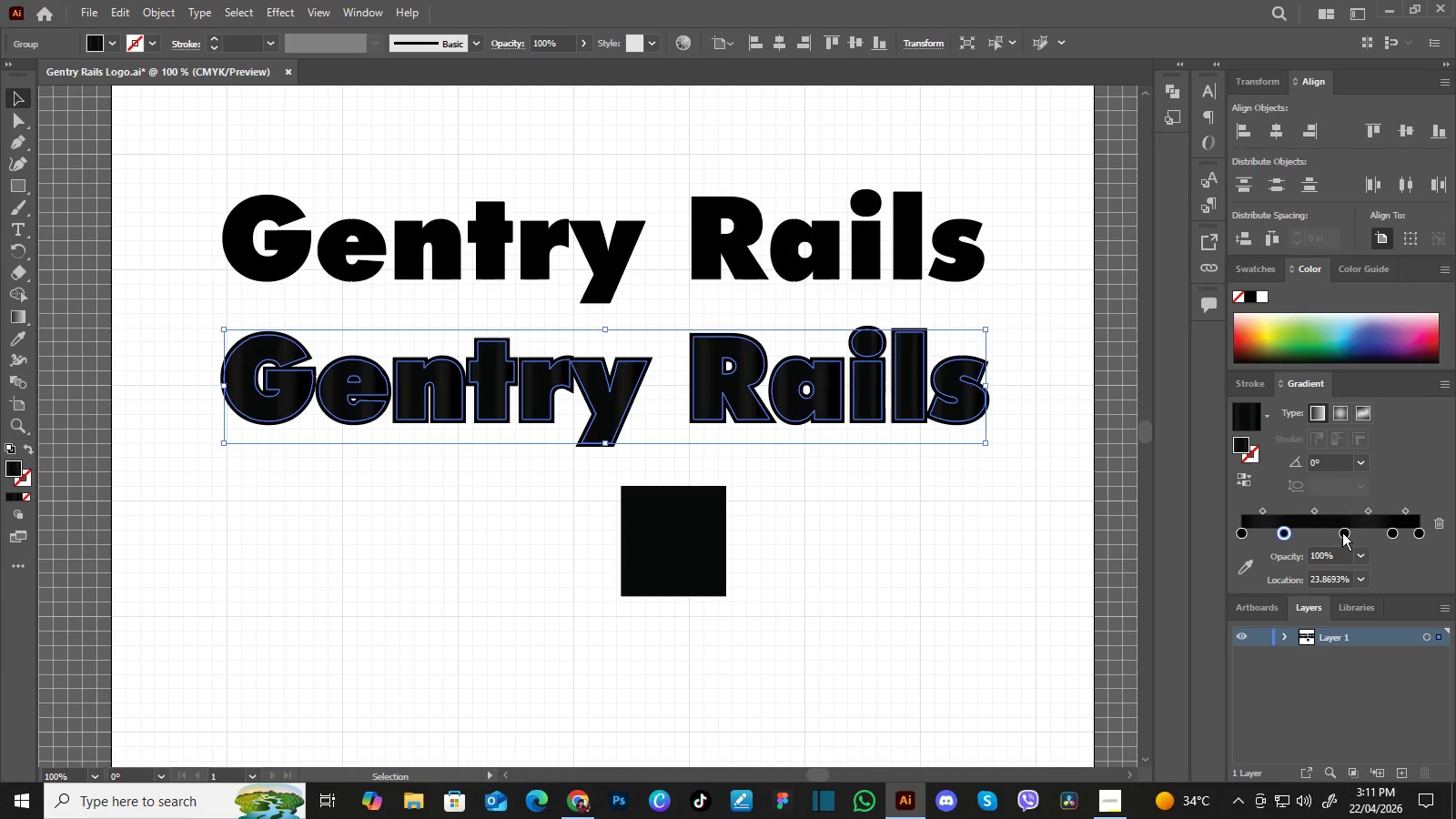 
left_click_drag(start_coordinate=[1342, 532], to_coordinate=[1324, 535])
 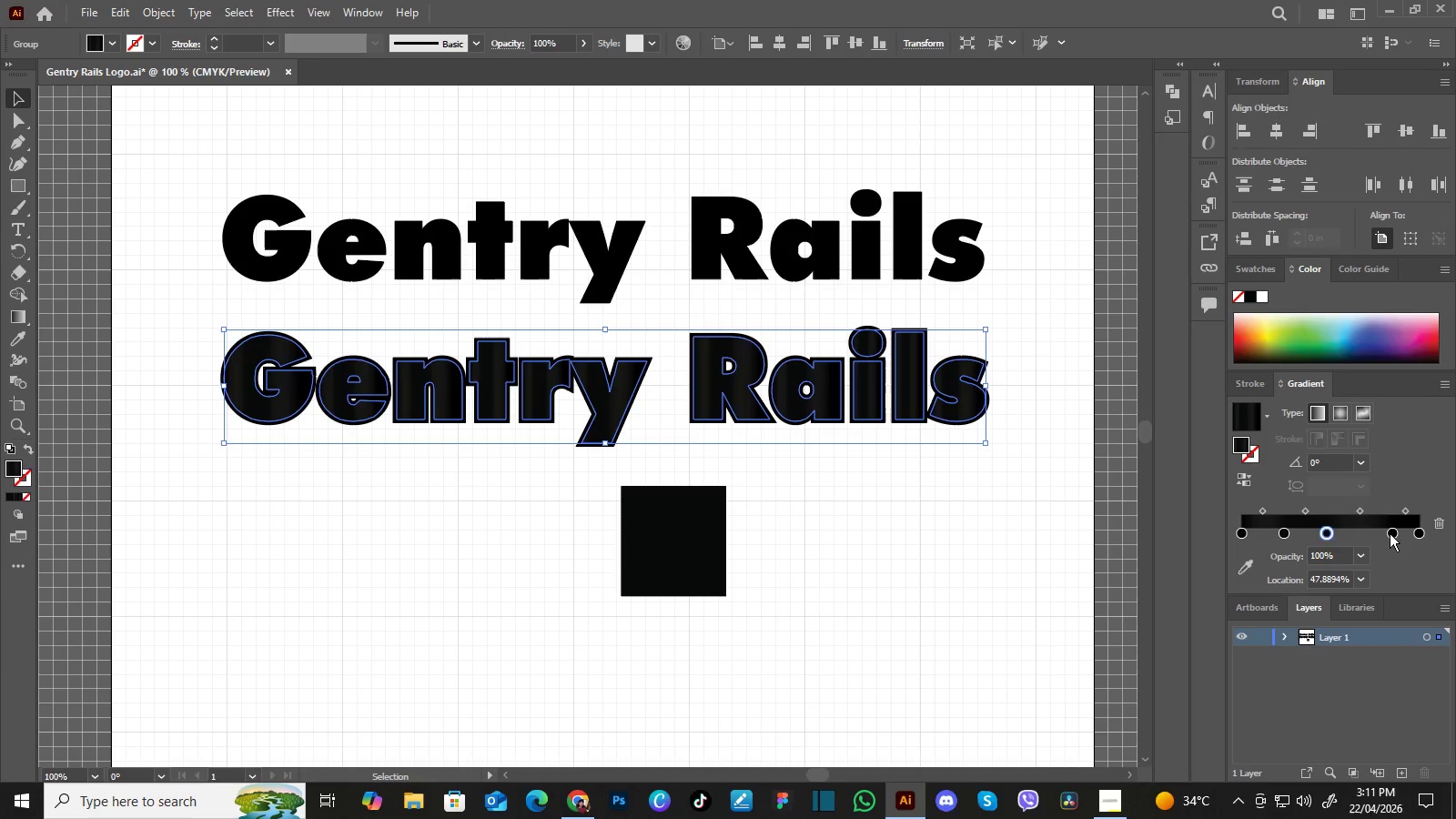 
left_click_drag(start_coordinate=[1390, 533], to_coordinate=[1365, 535])
 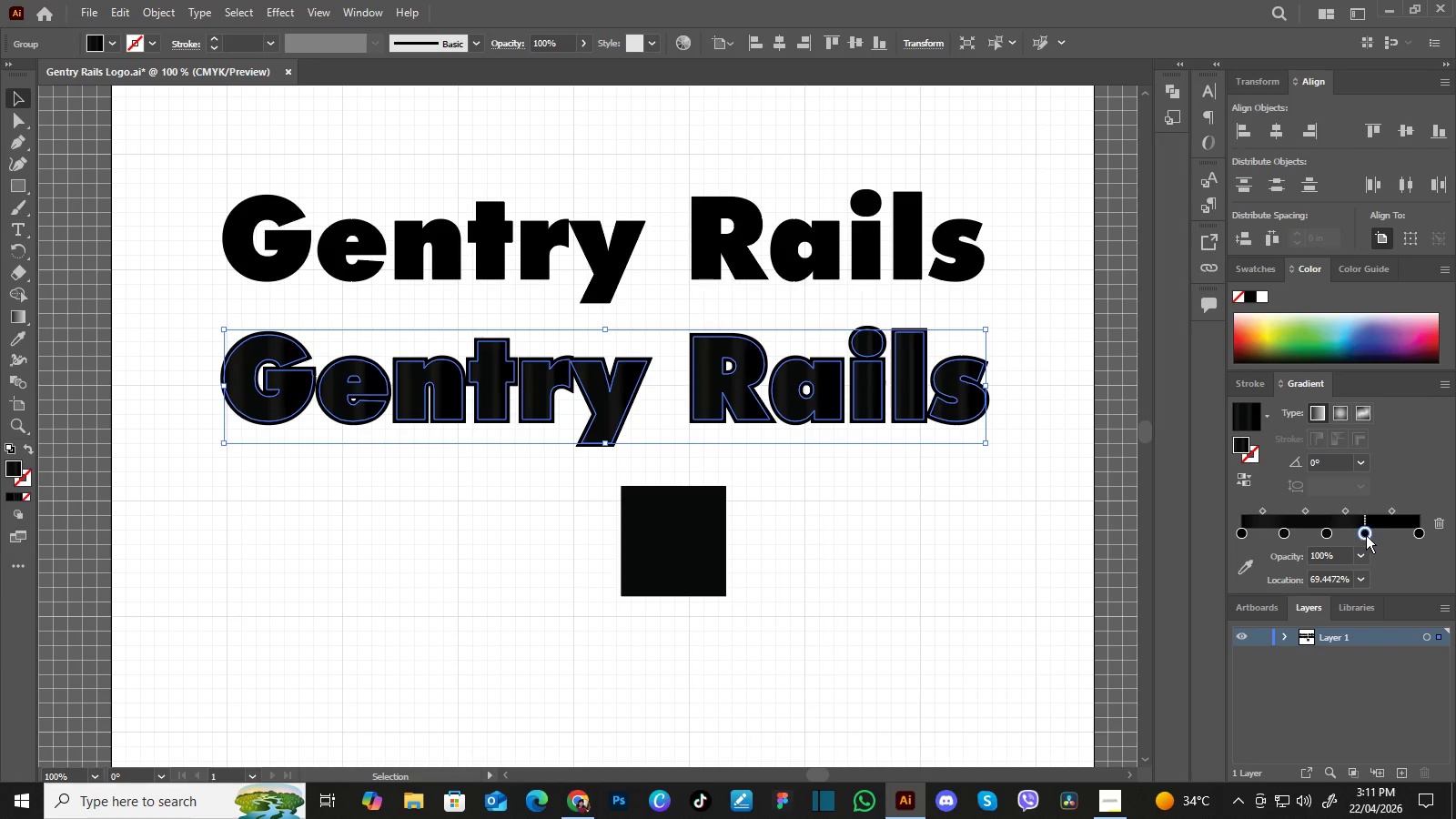 
left_click_drag(start_coordinate=[1419, 531], to_coordinate=[1427, 531])
 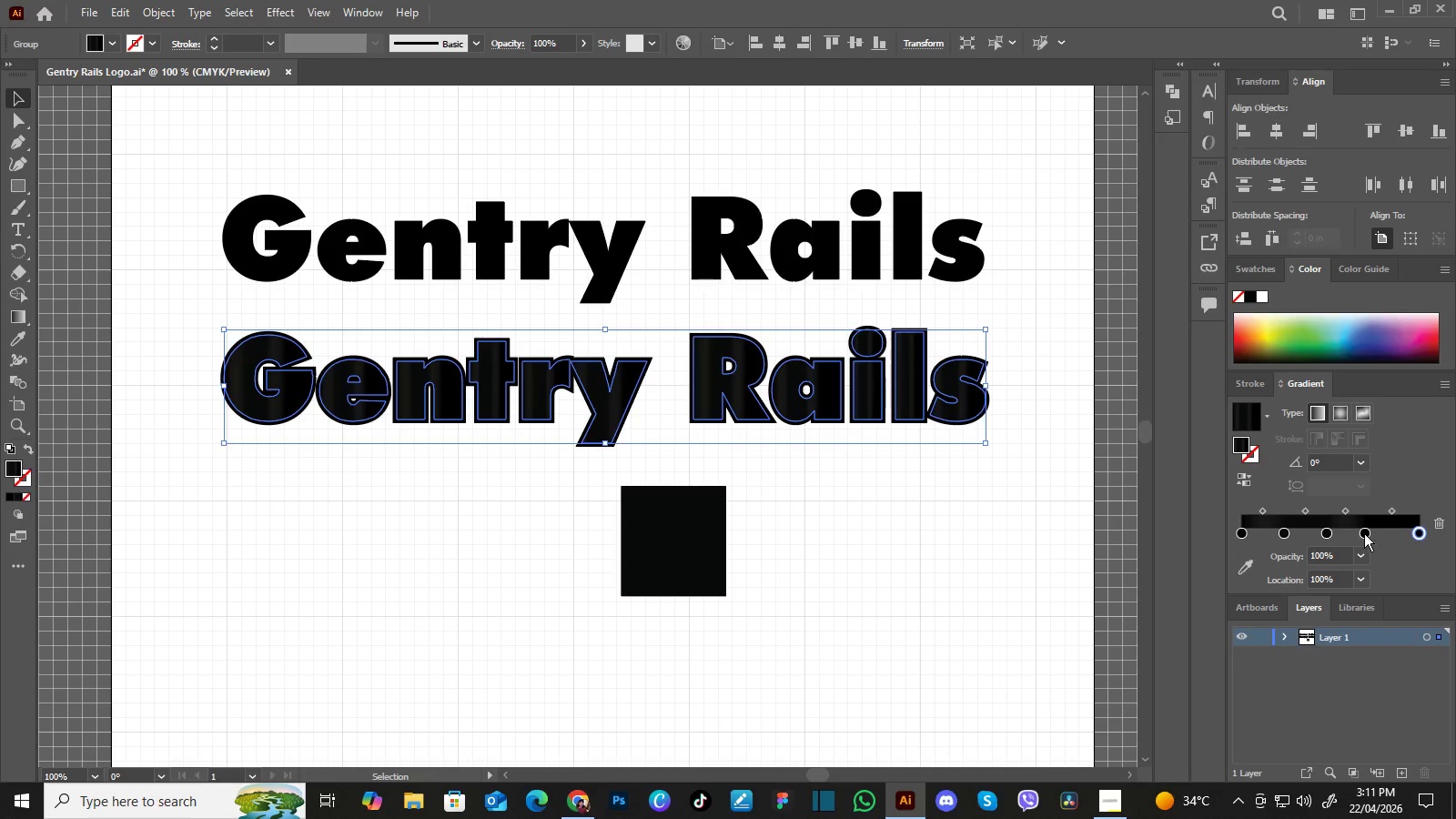 
left_click_drag(start_coordinate=[1361, 533], to_coordinate=[1371, 536])
 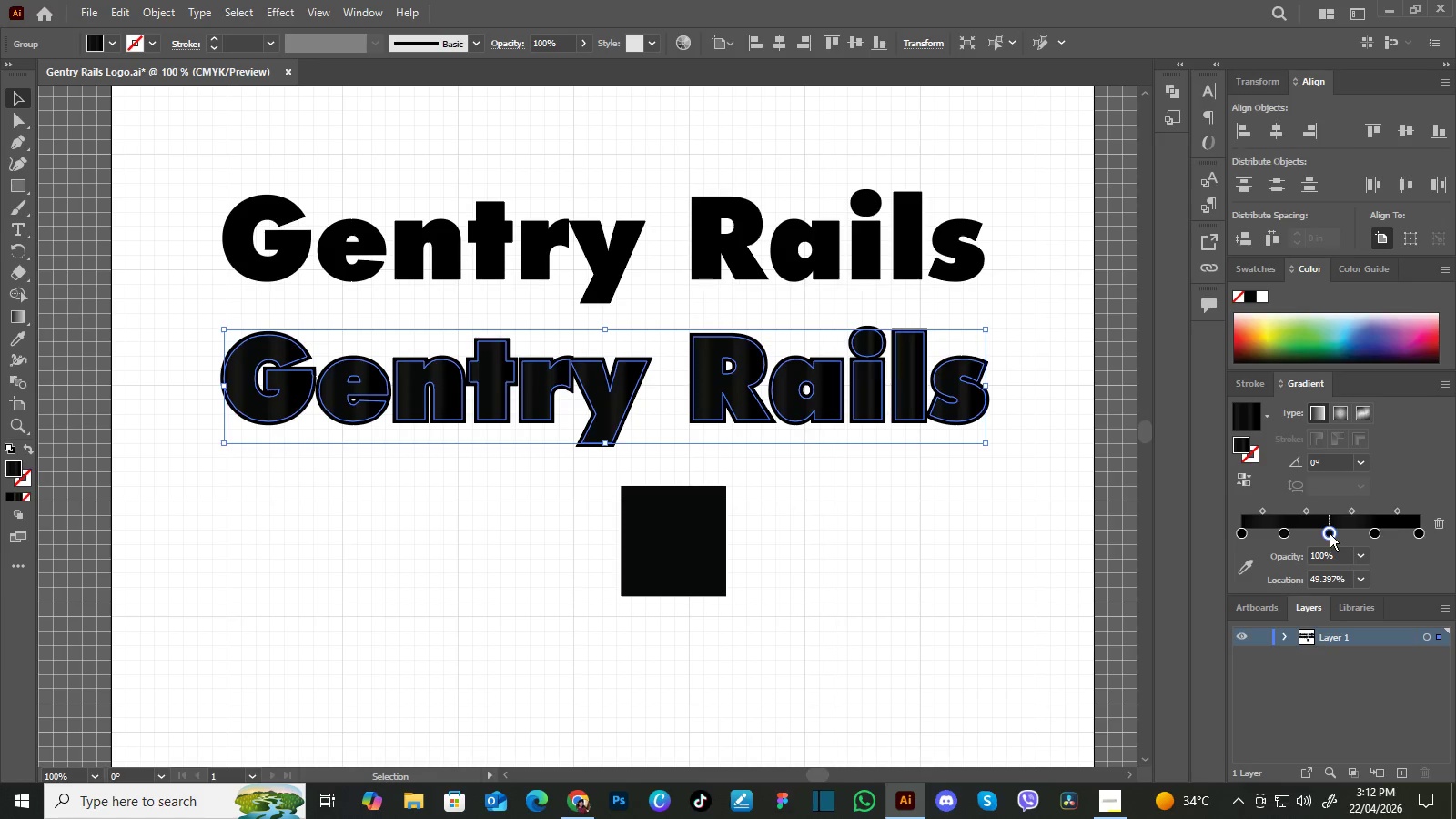 
left_click_drag(start_coordinate=[1281, 533], to_coordinate=[1286, 531])
 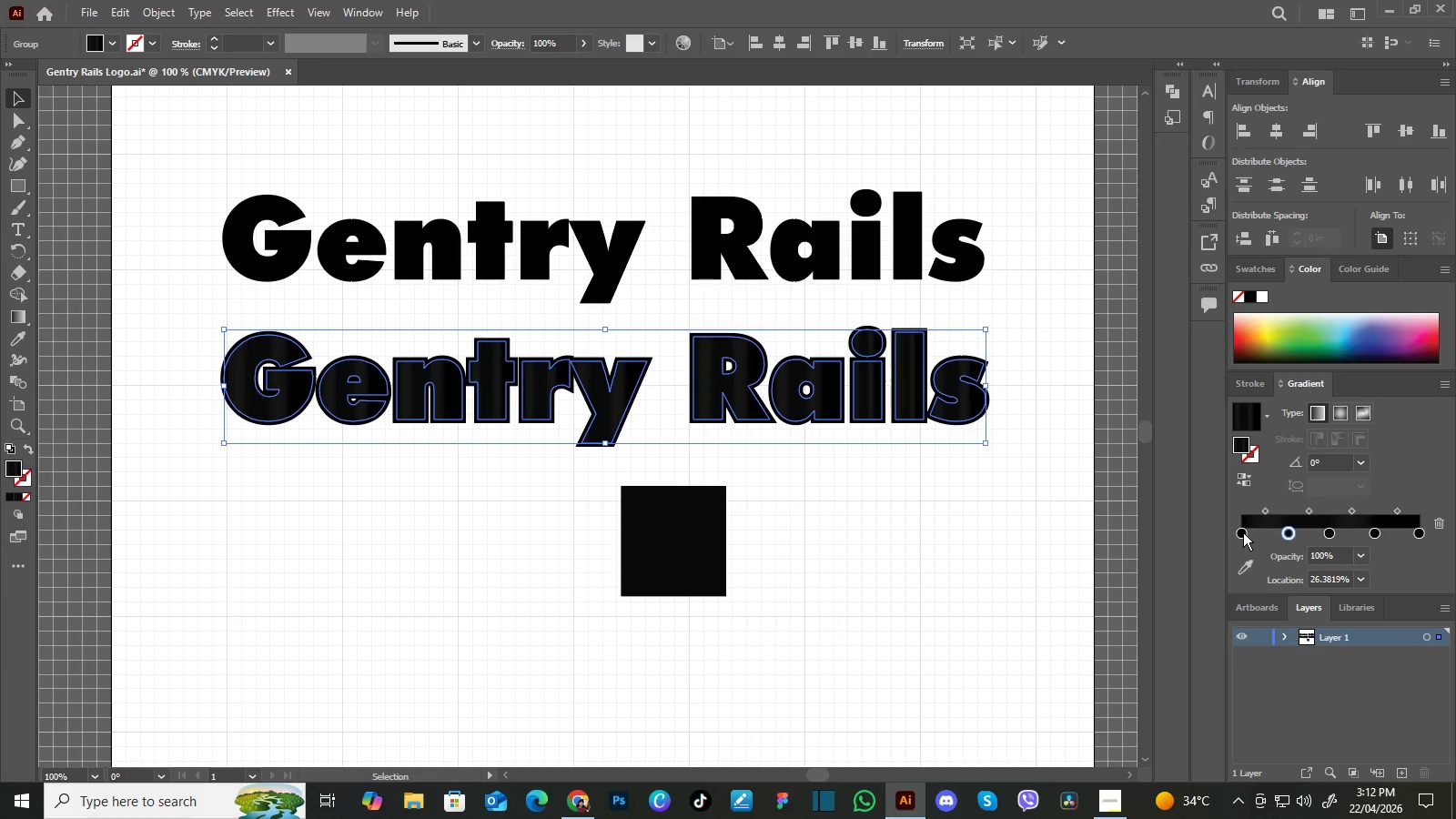 
left_click_drag(start_coordinate=[1243, 532], to_coordinate=[1239, 541])
 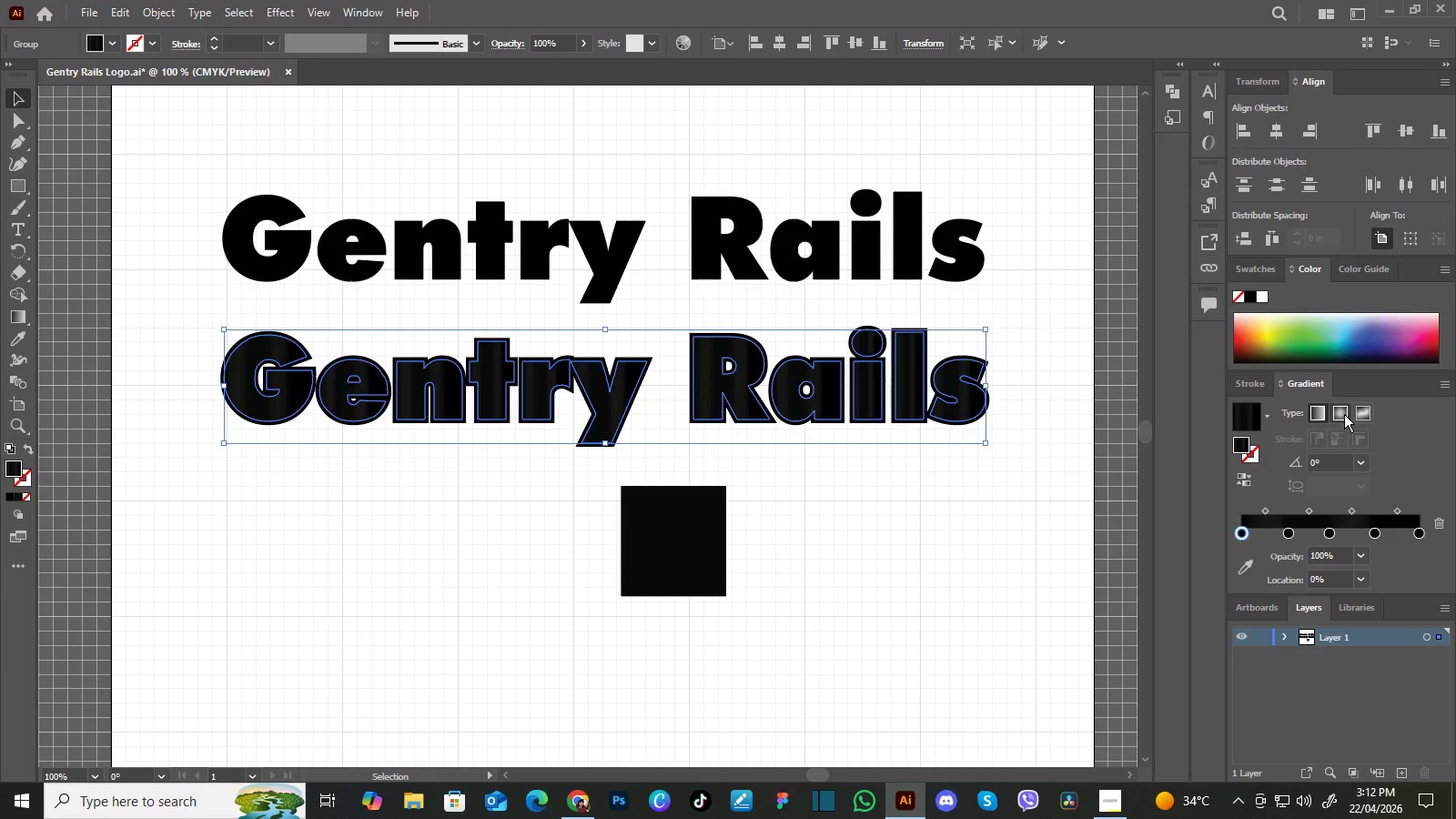 
left_click([1344, 413])
 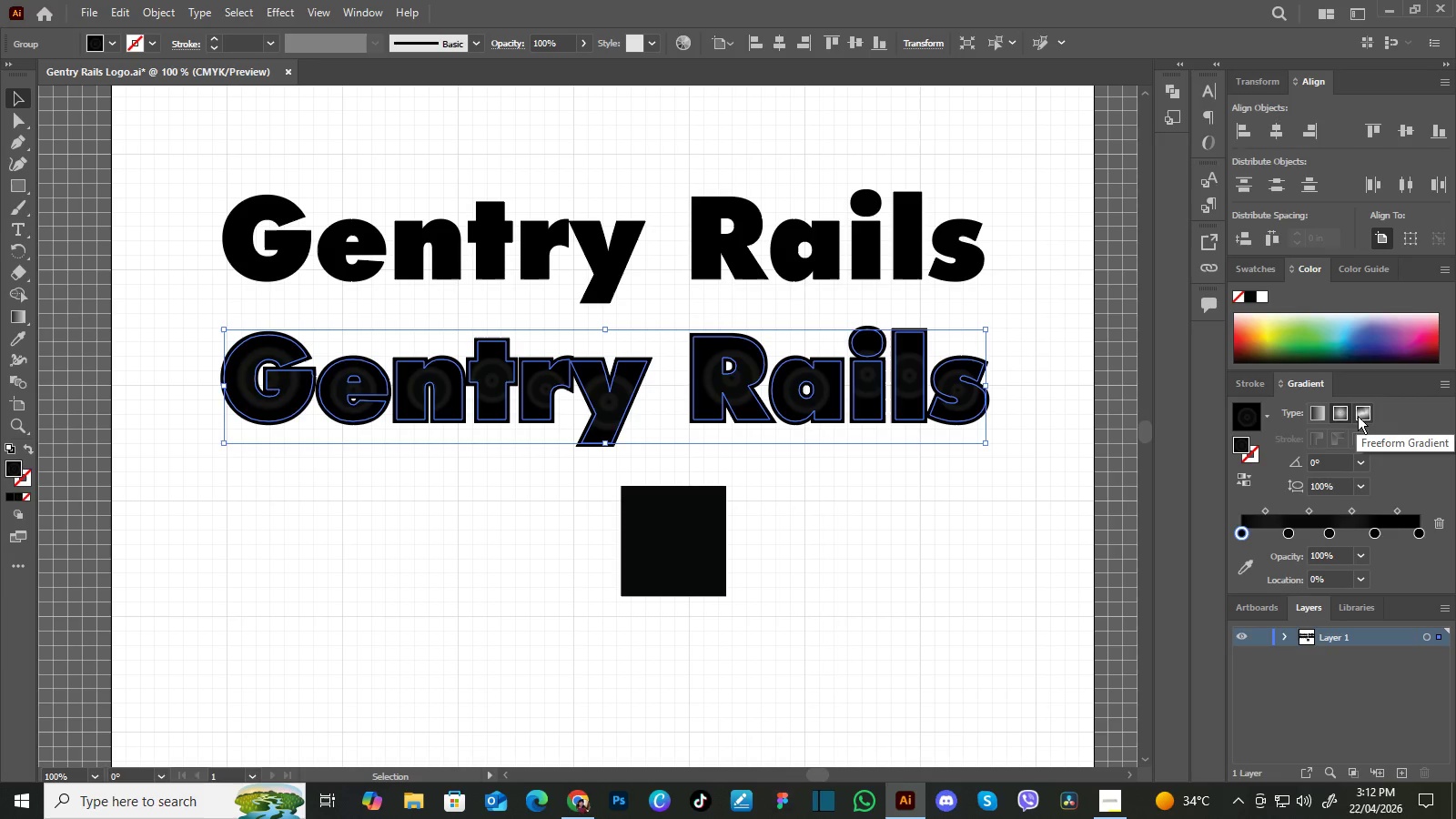 
left_click([1363, 417])
 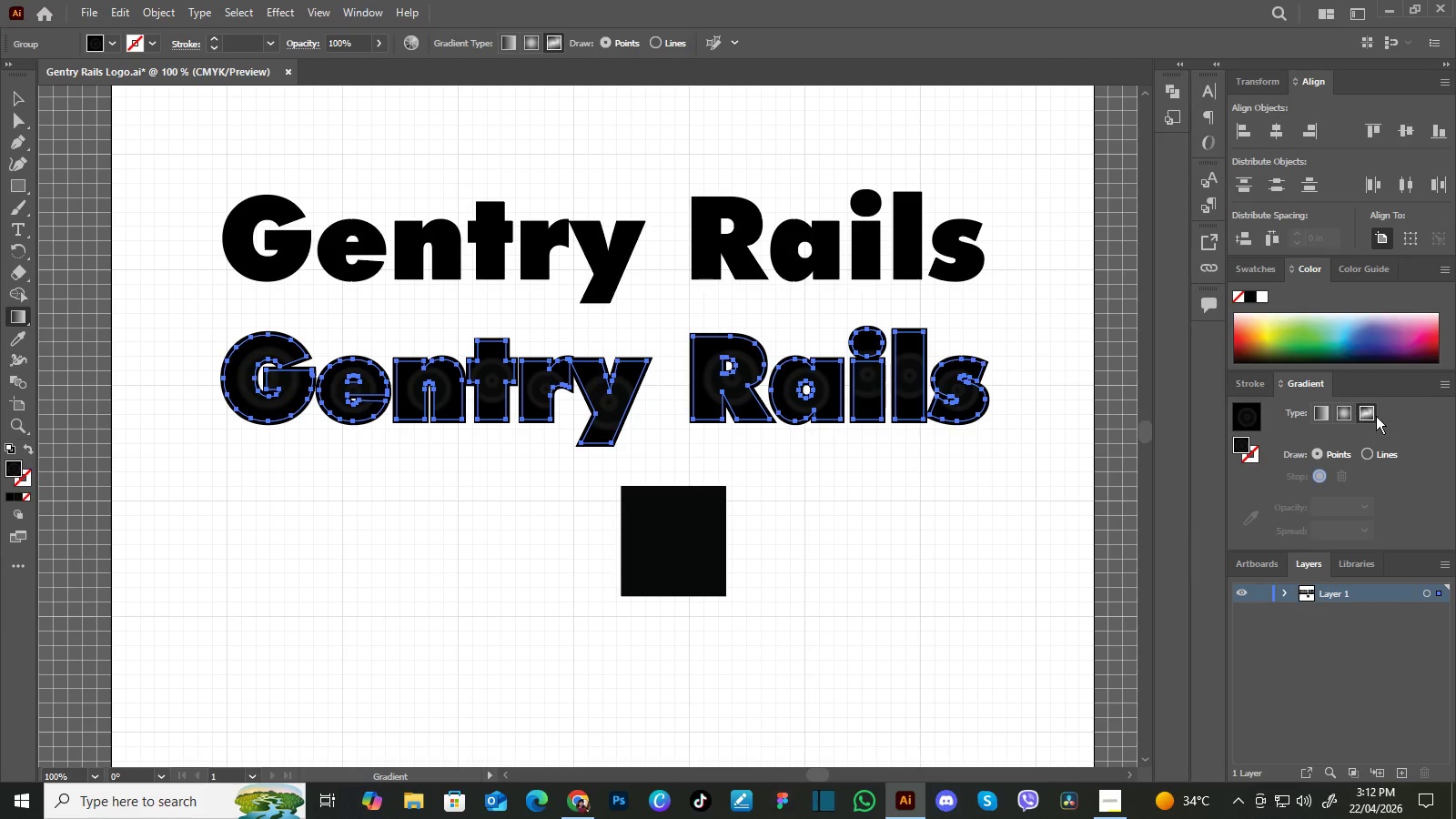 
left_click([1366, 413])
 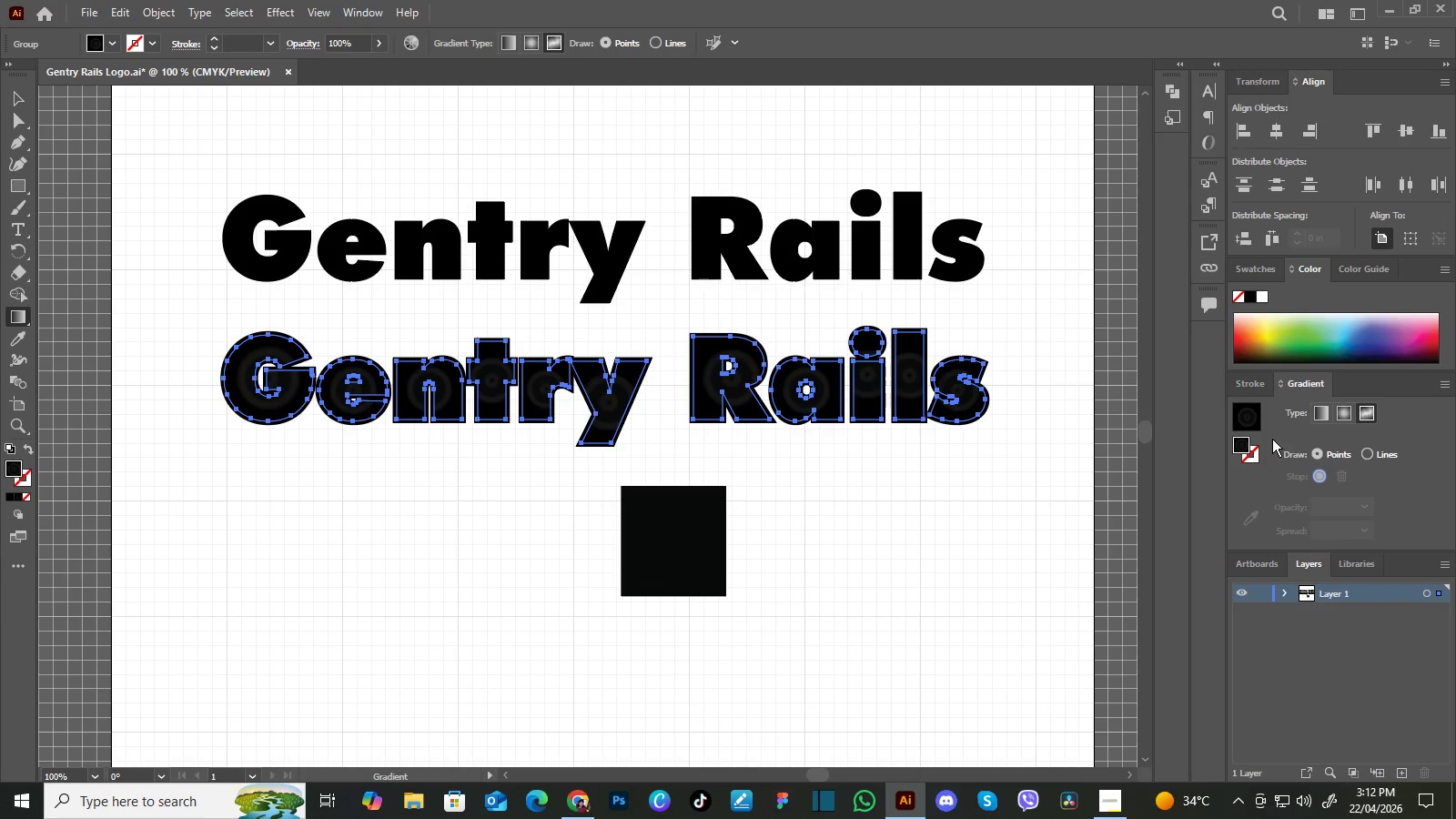 
left_click([1259, 448])
 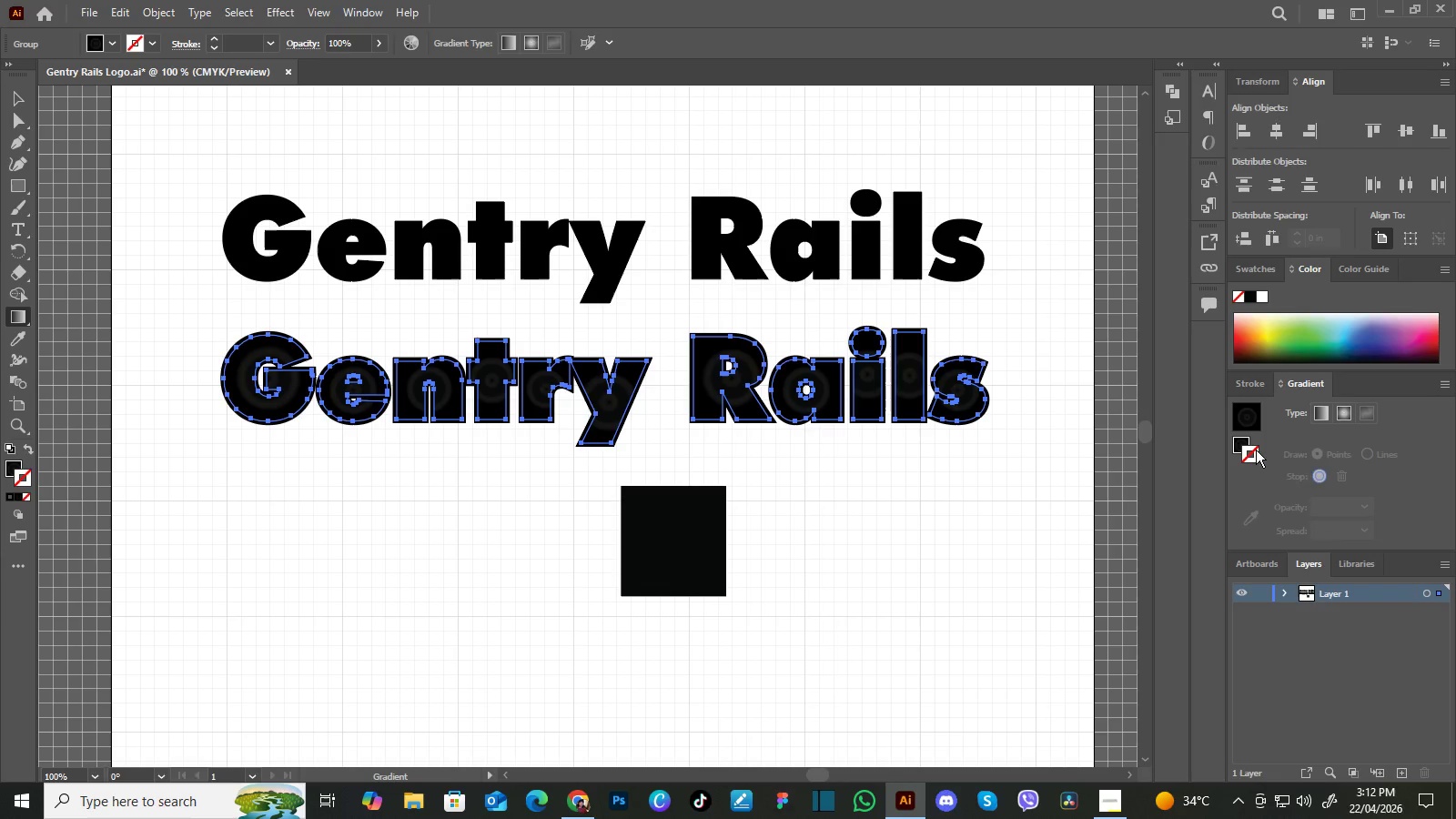 
left_click([1256, 450])
 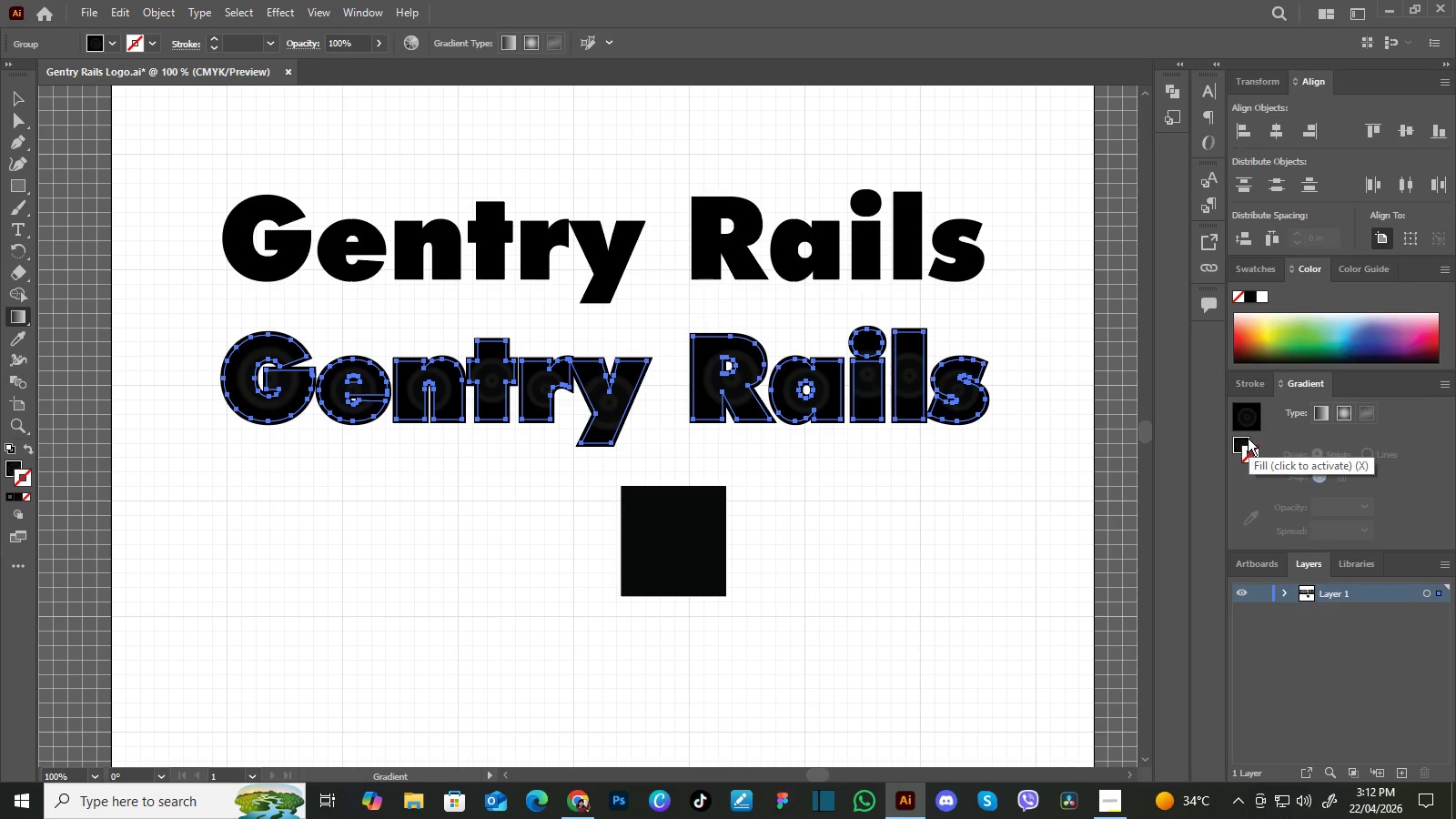 
left_click([1248, 438])
 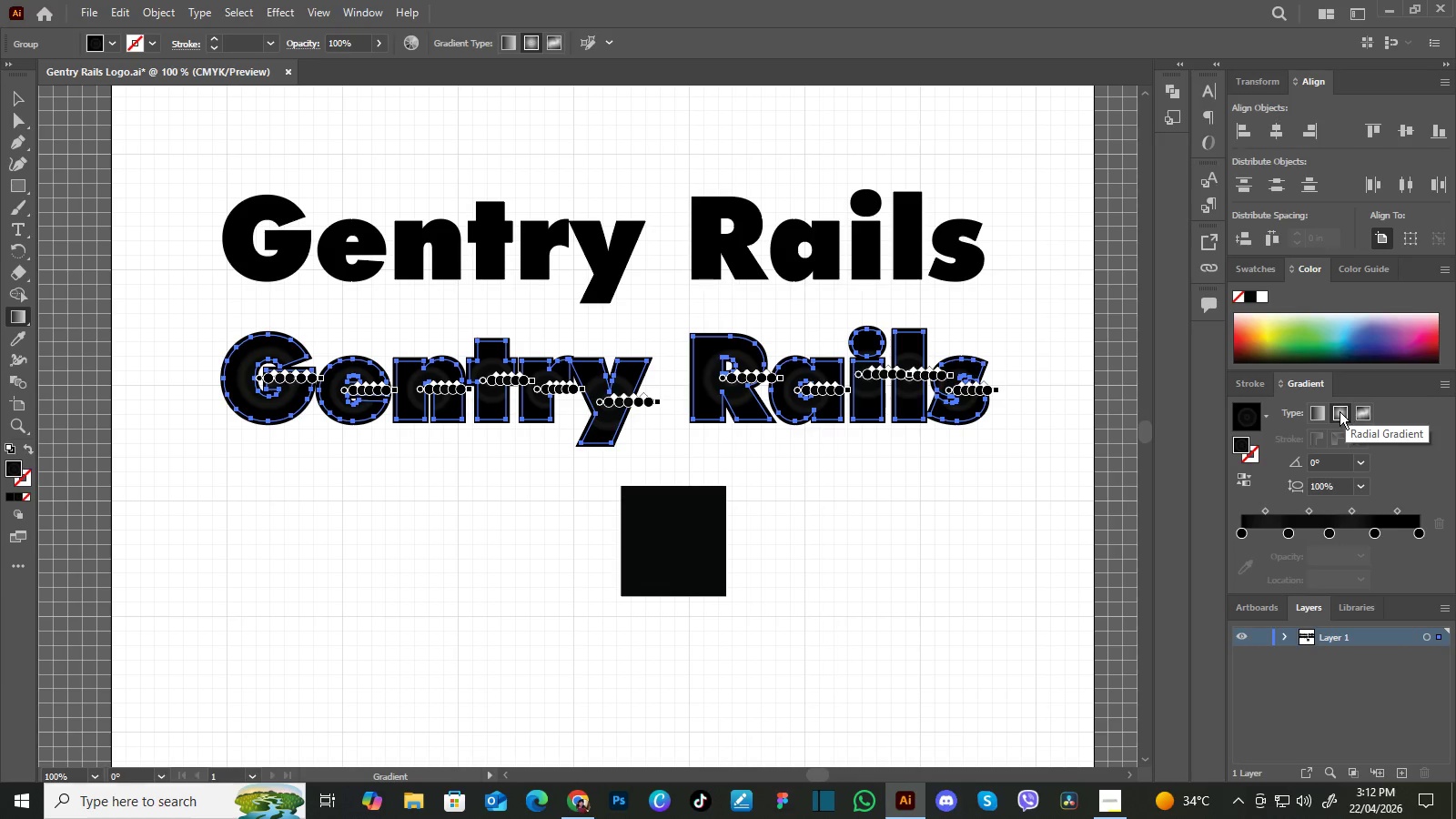 
left_click([1339, 412])
 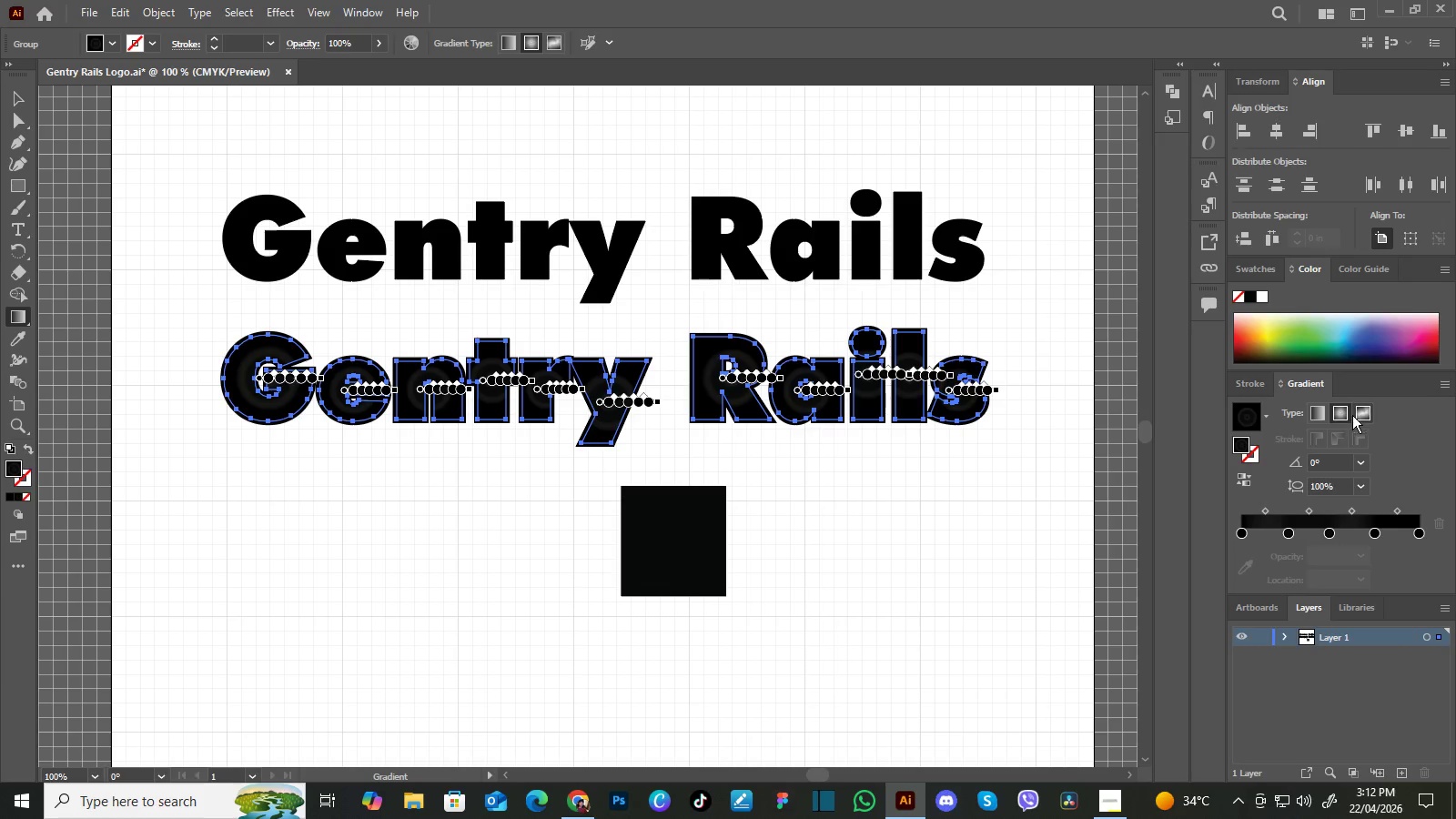 
left_click([1356, 413])
 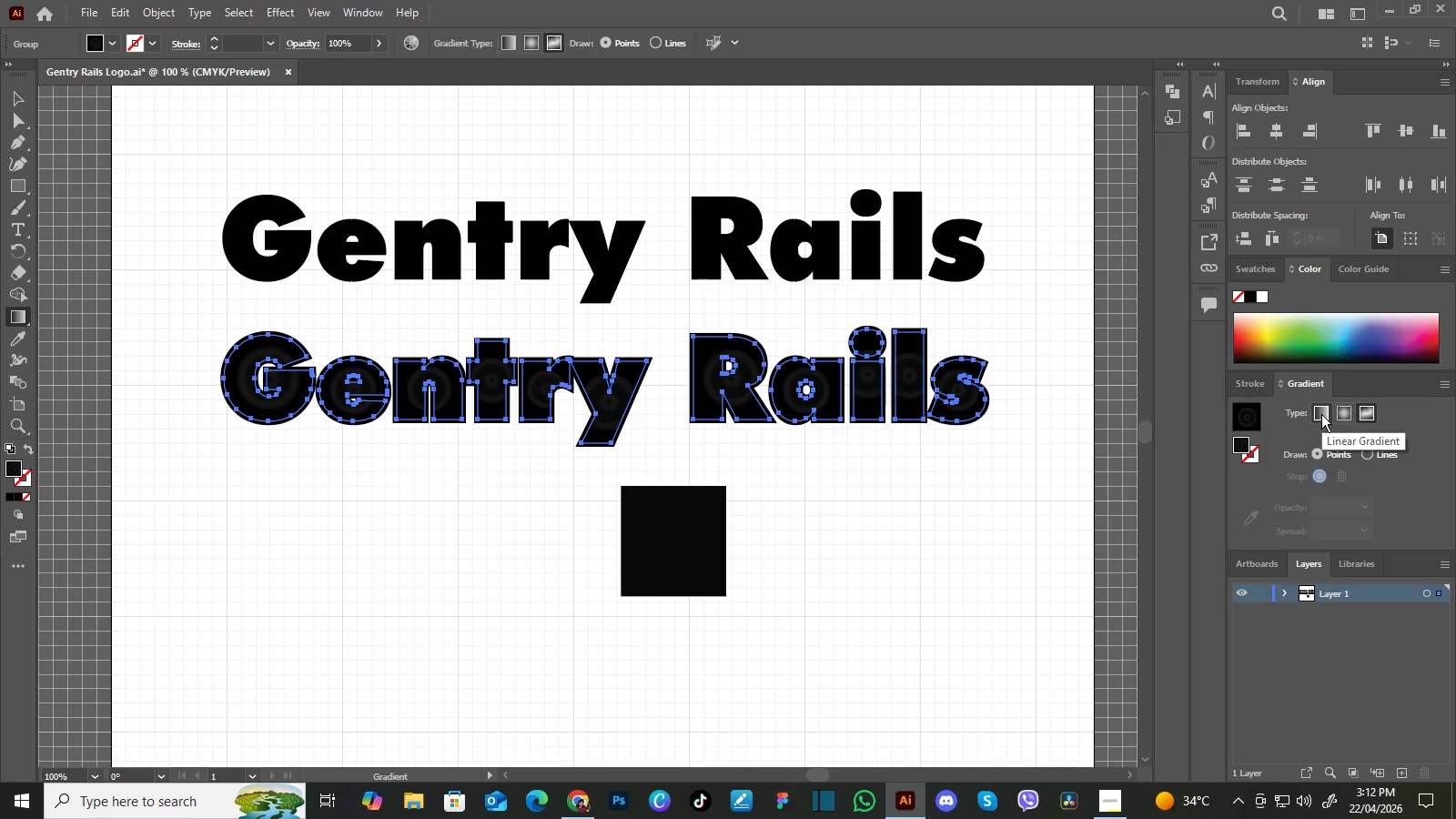 
left_click([1321, 414])
 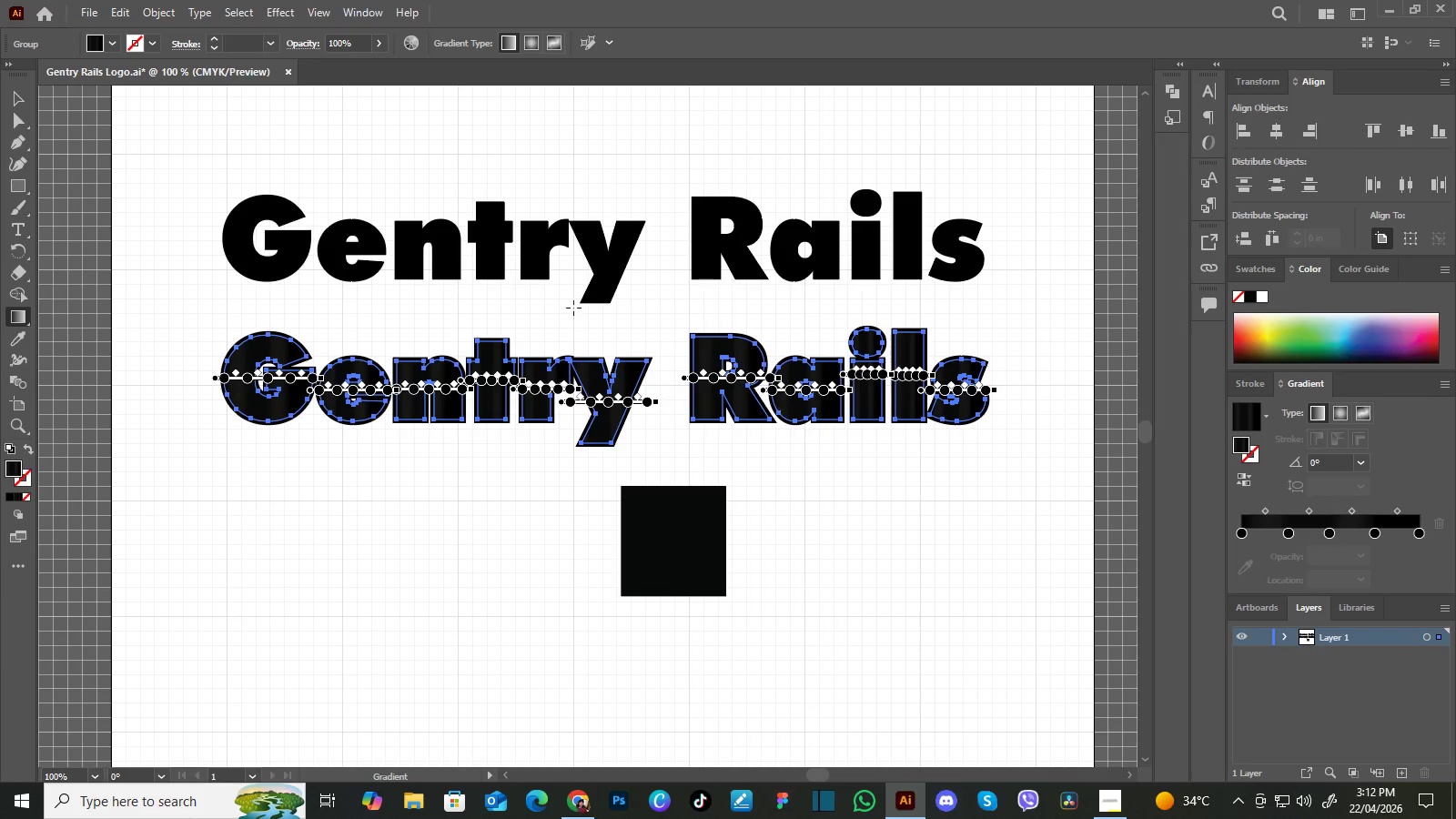 
wait(5.53)
 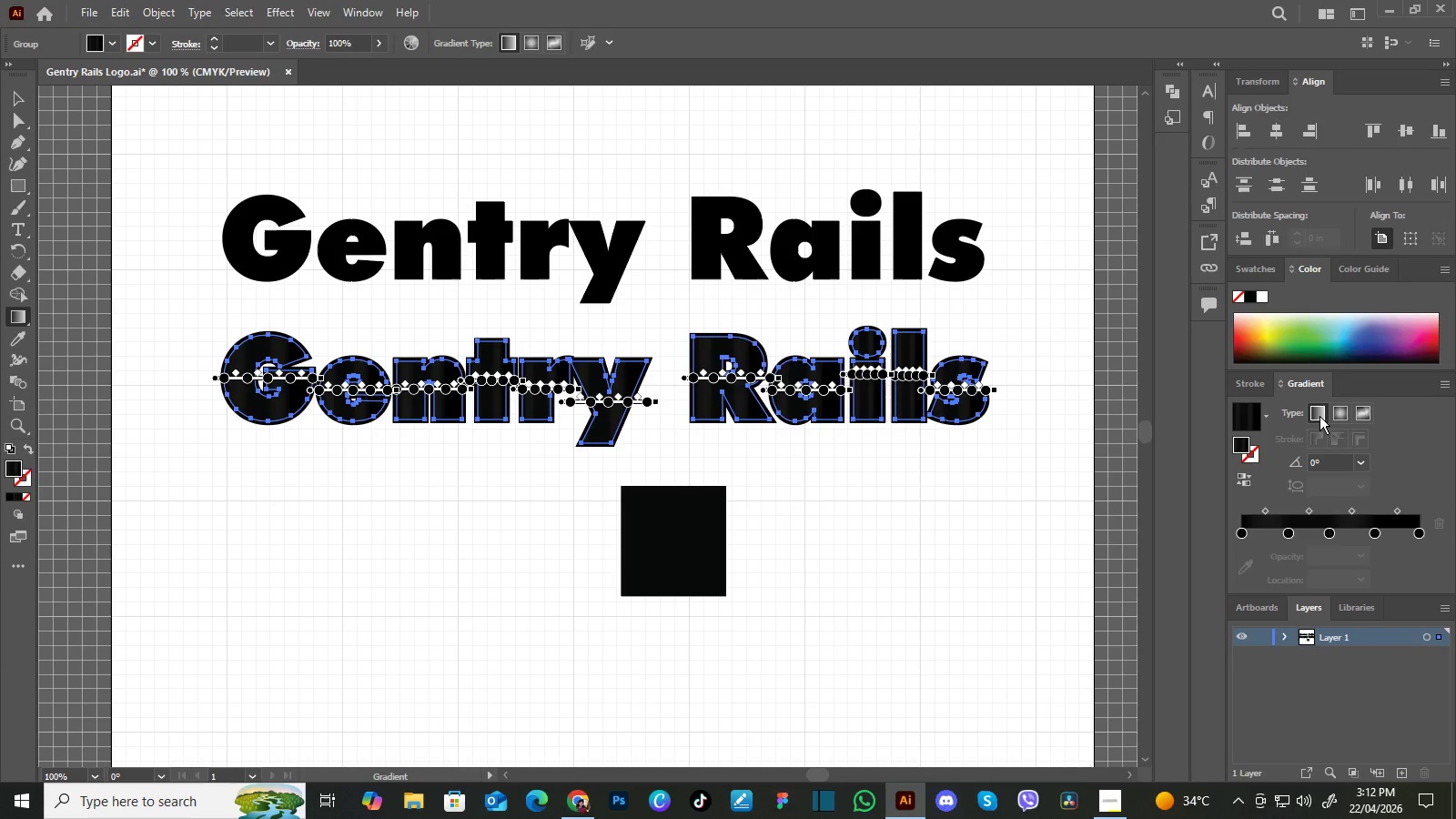 
left_click([13, 90])
 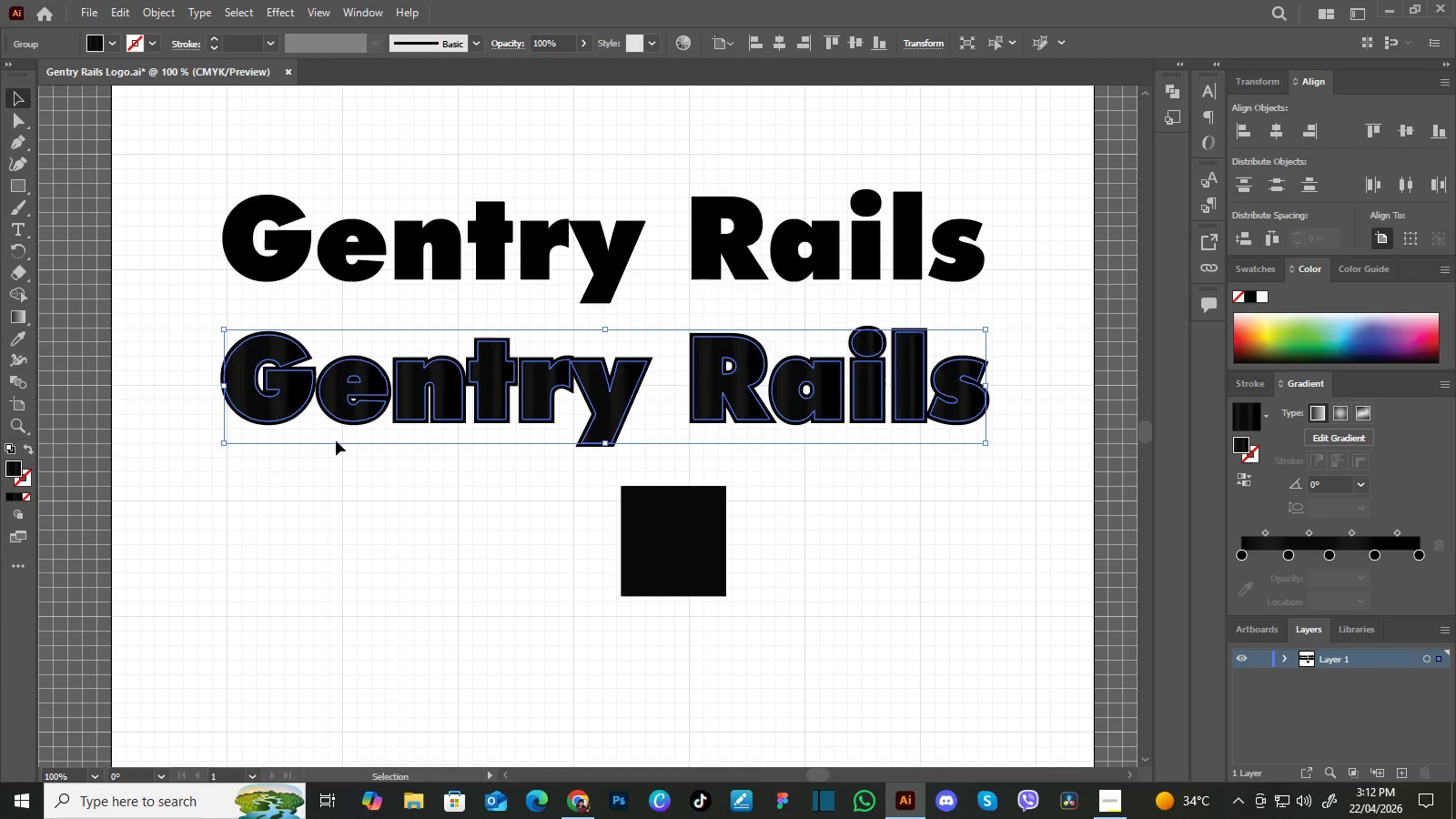 
left_click([358, 459])
 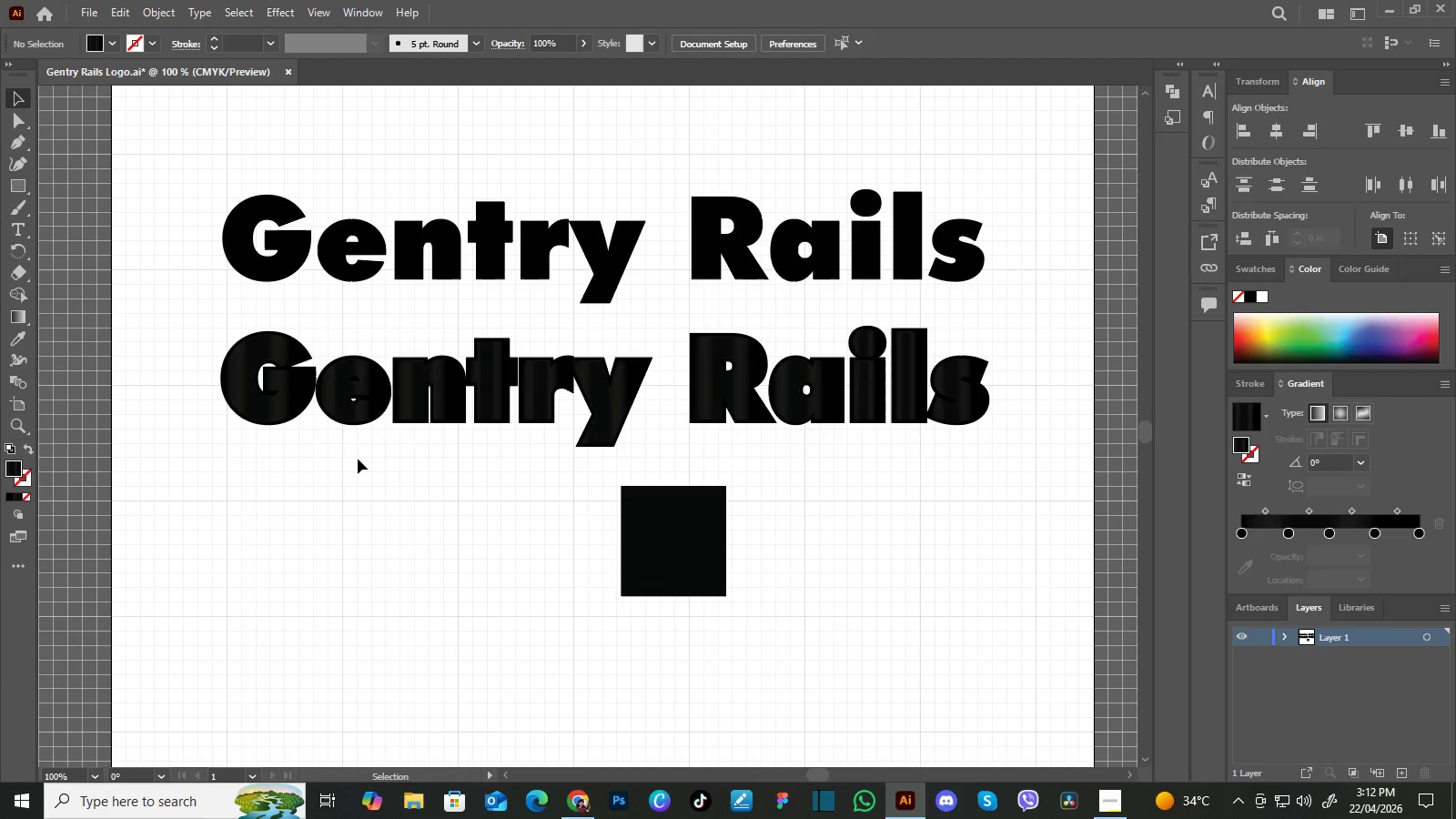 
wait(19.56)
 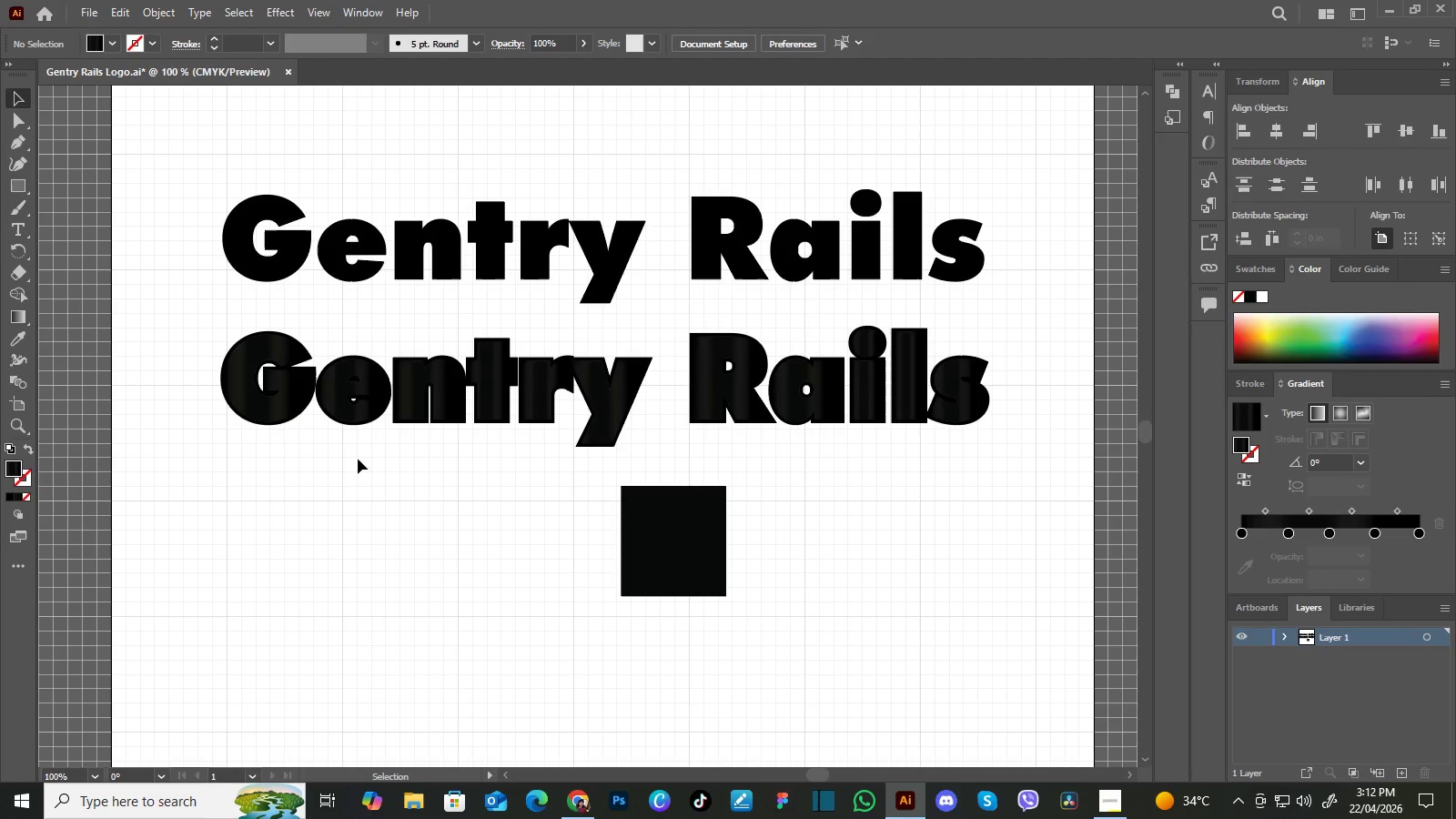 
hold_key(key=Space, duration=1.06)
 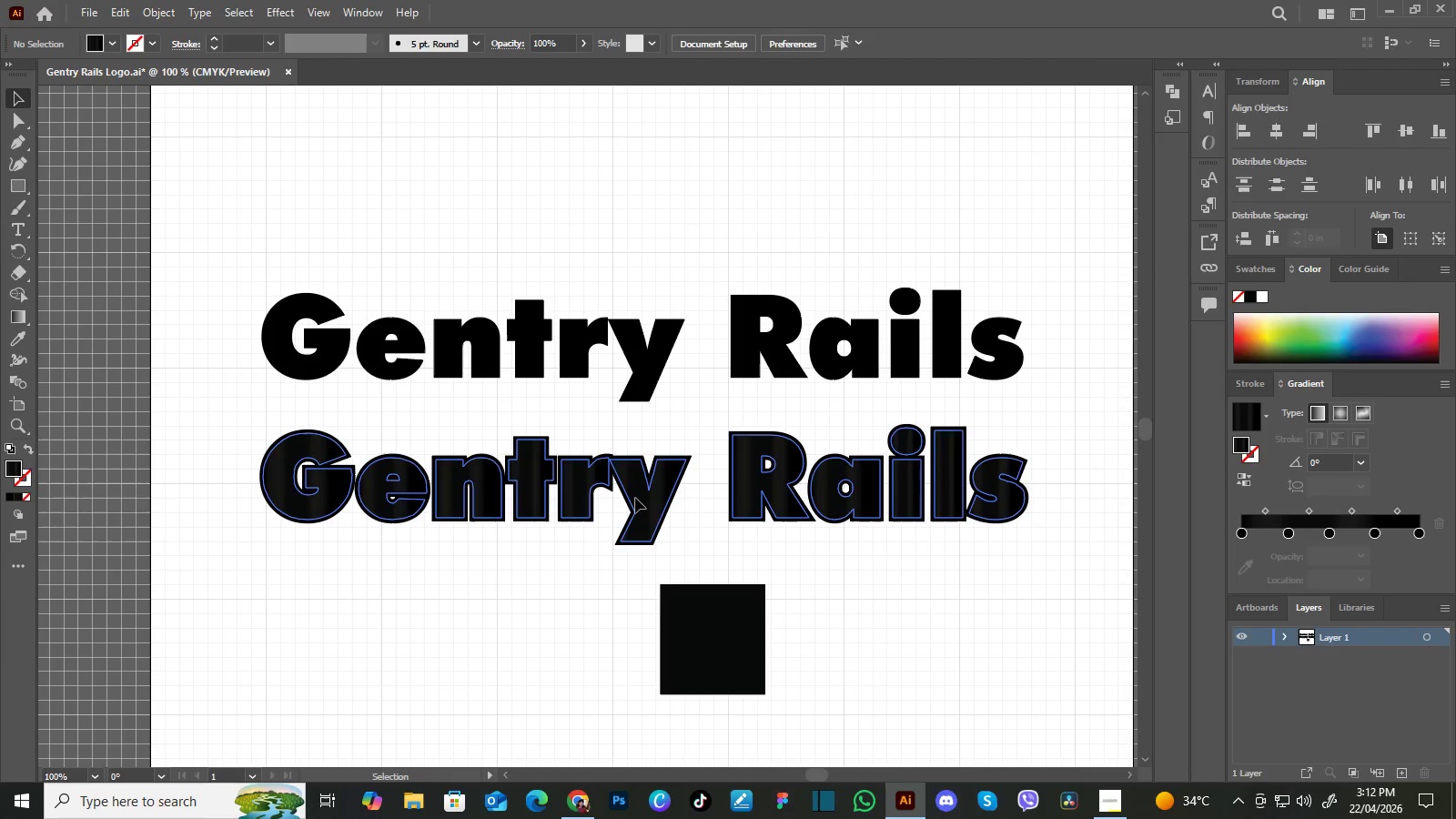 
left_click_drag(start_coordinate=[521, 520], to_coordinate=[561, 578])
 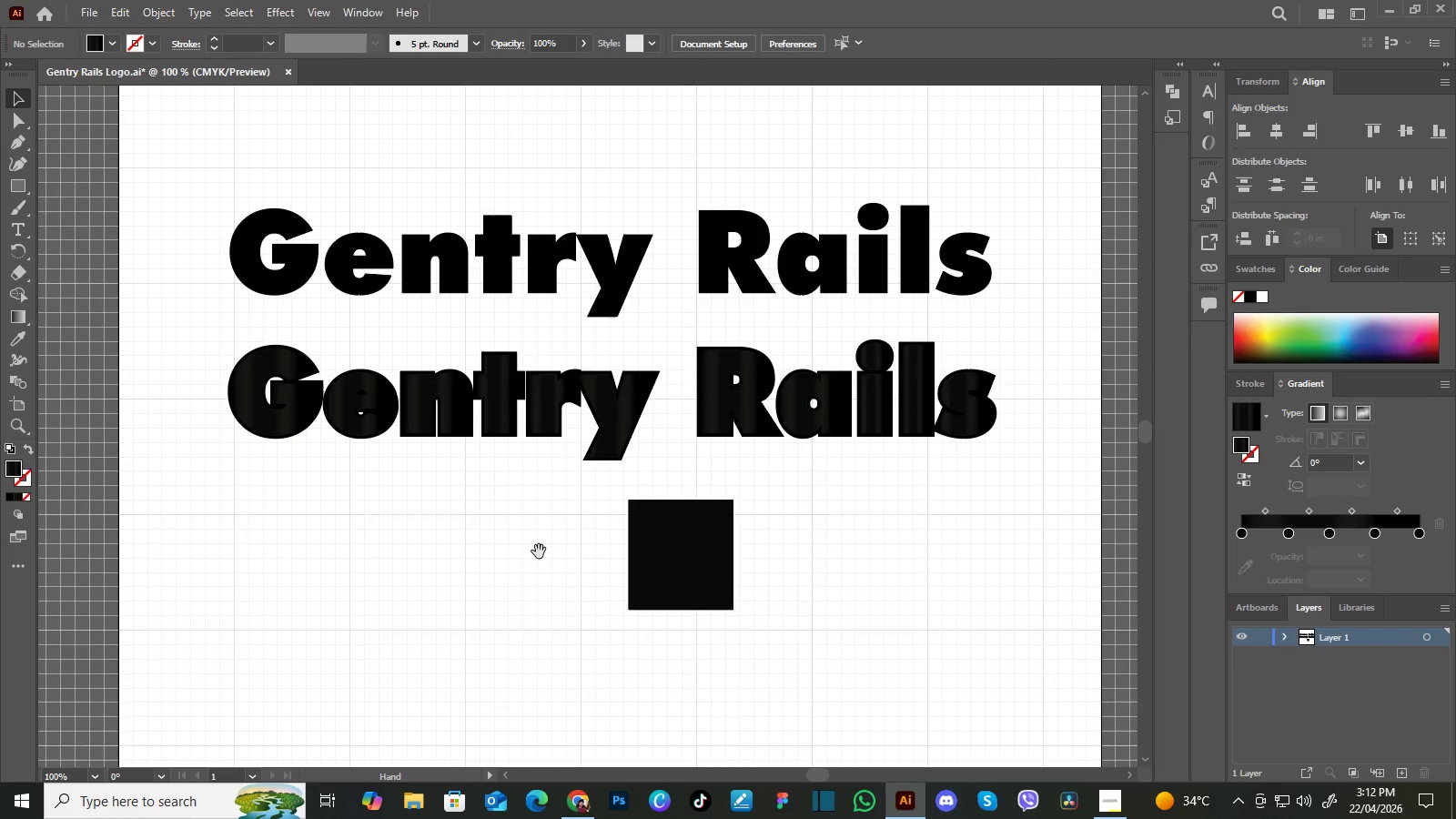 
left_click_drag(start_coordinate=[537, 555], to_coordinate=[536, 595])
 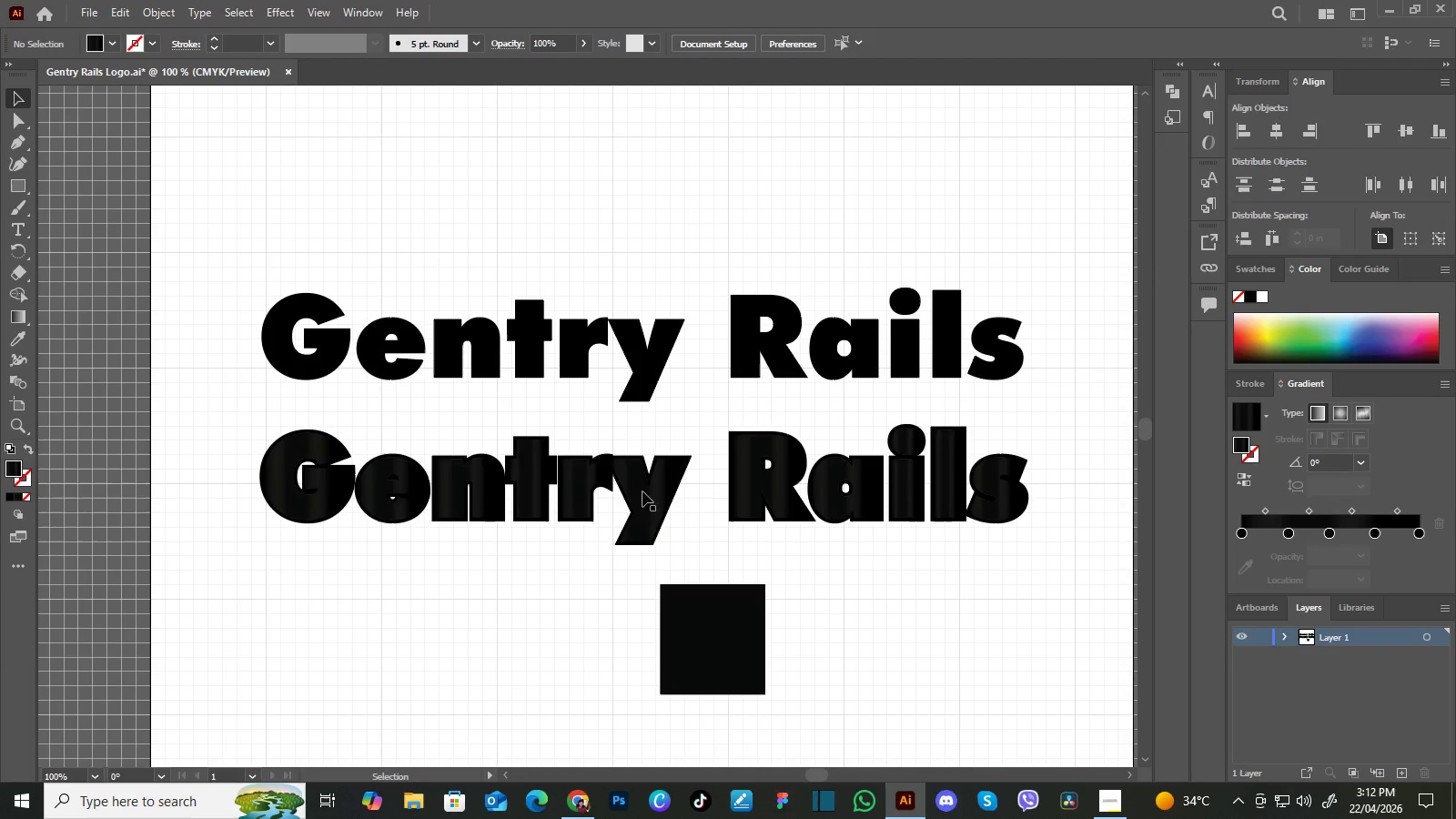 
left_click([635, 498])
 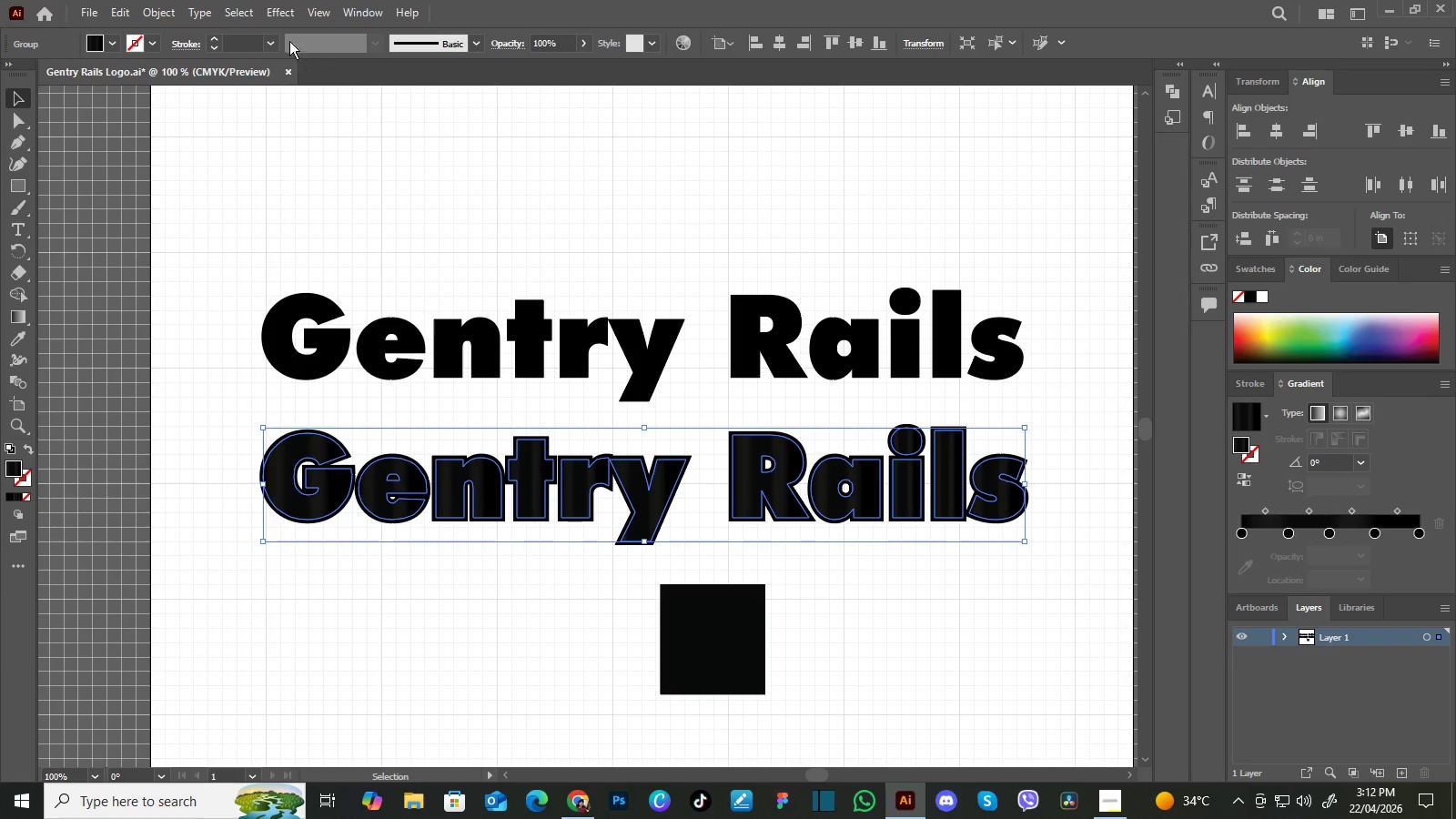 
left_click([280, 11])
 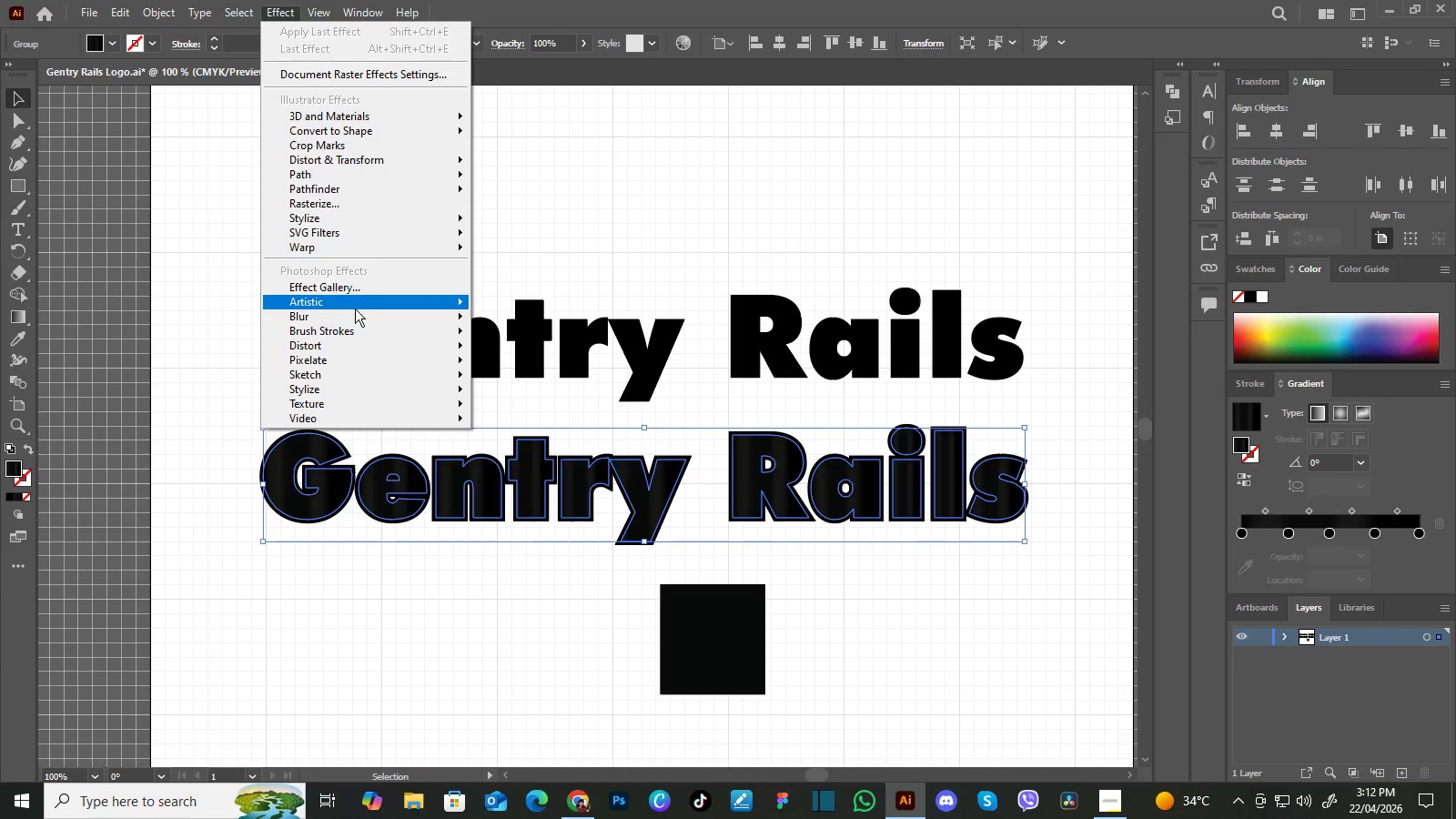 
mouse_move([362, 373])
 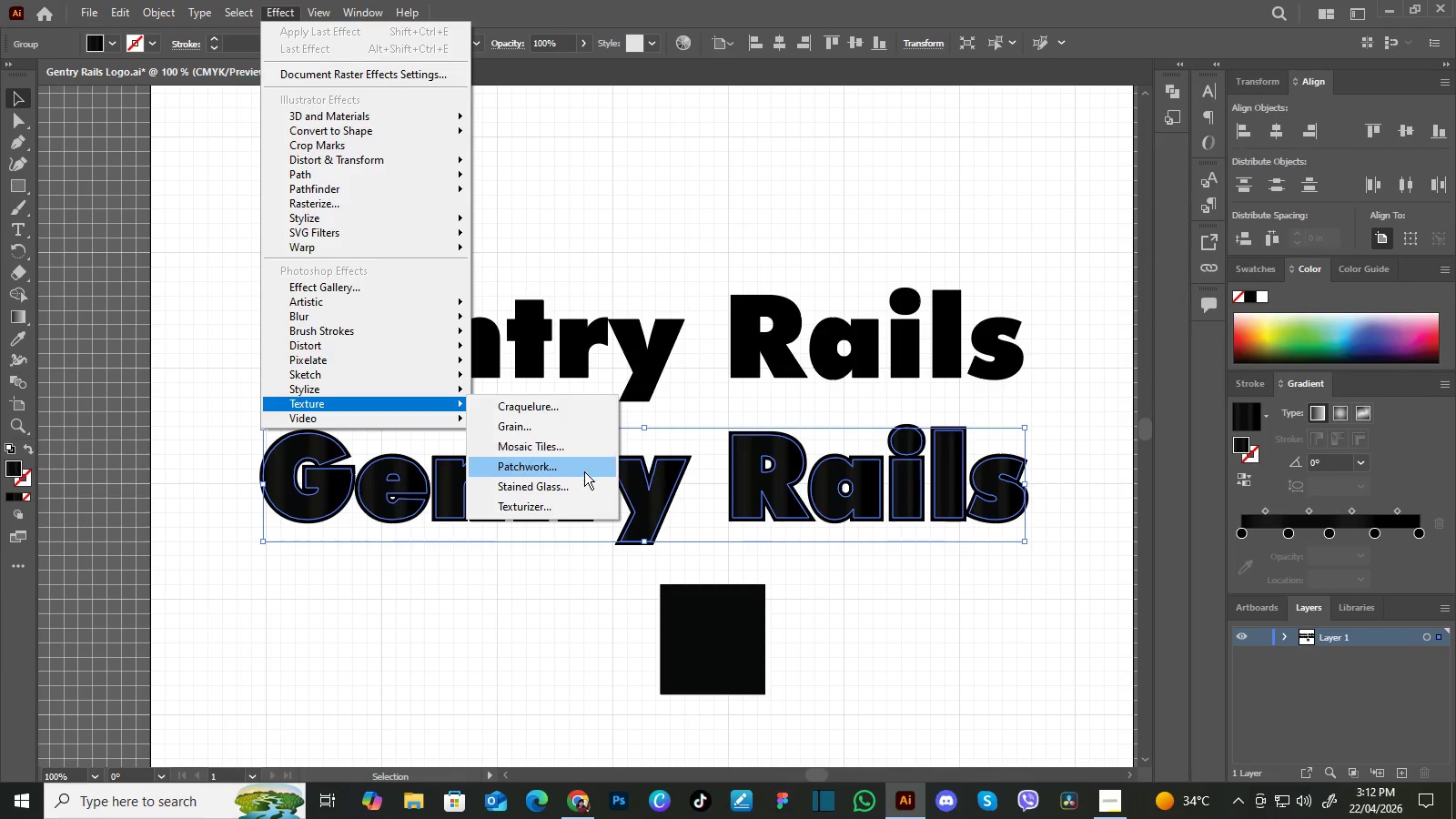 
left_click([576, 507])
 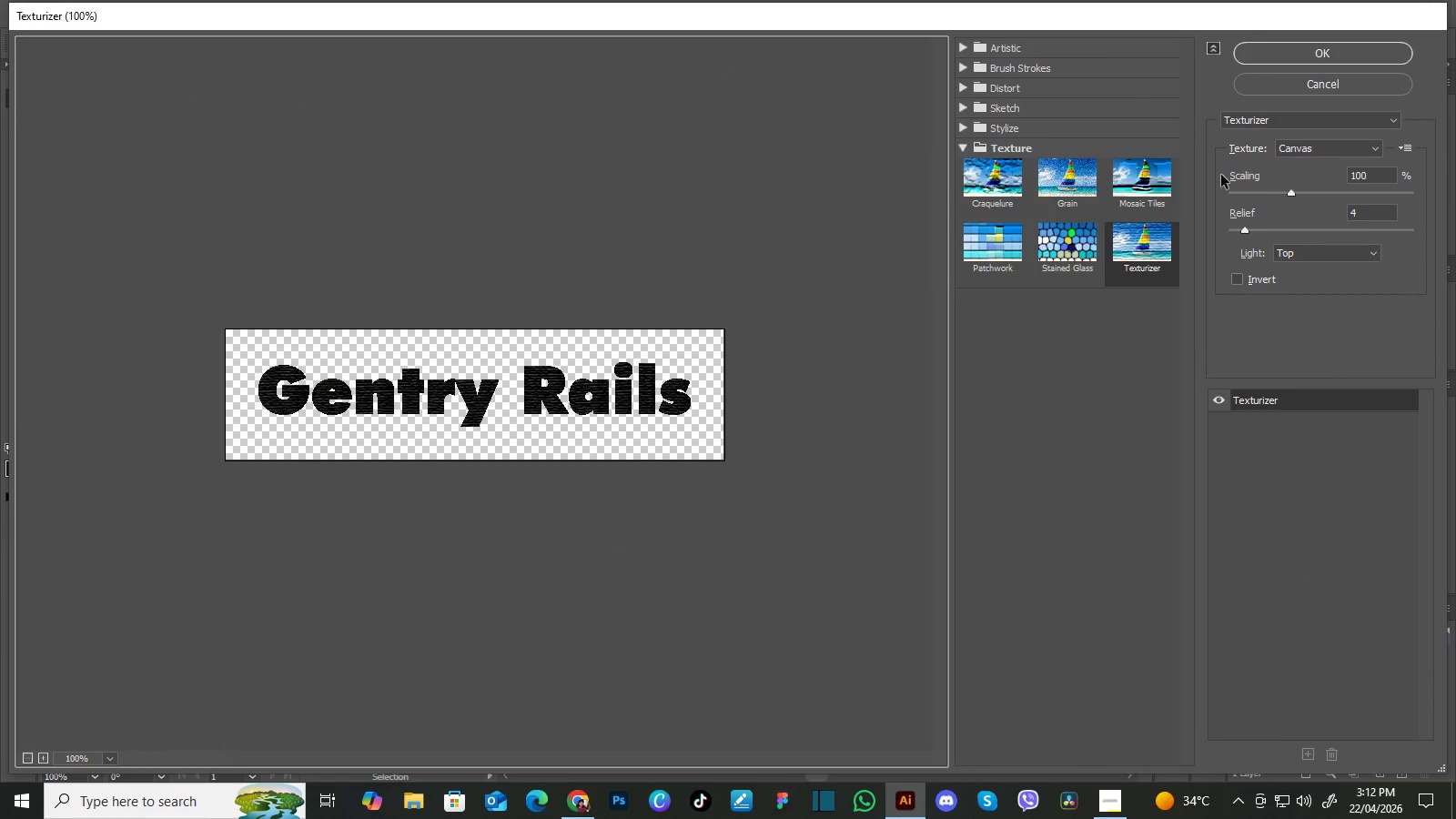 
left_click([1295, 51])
 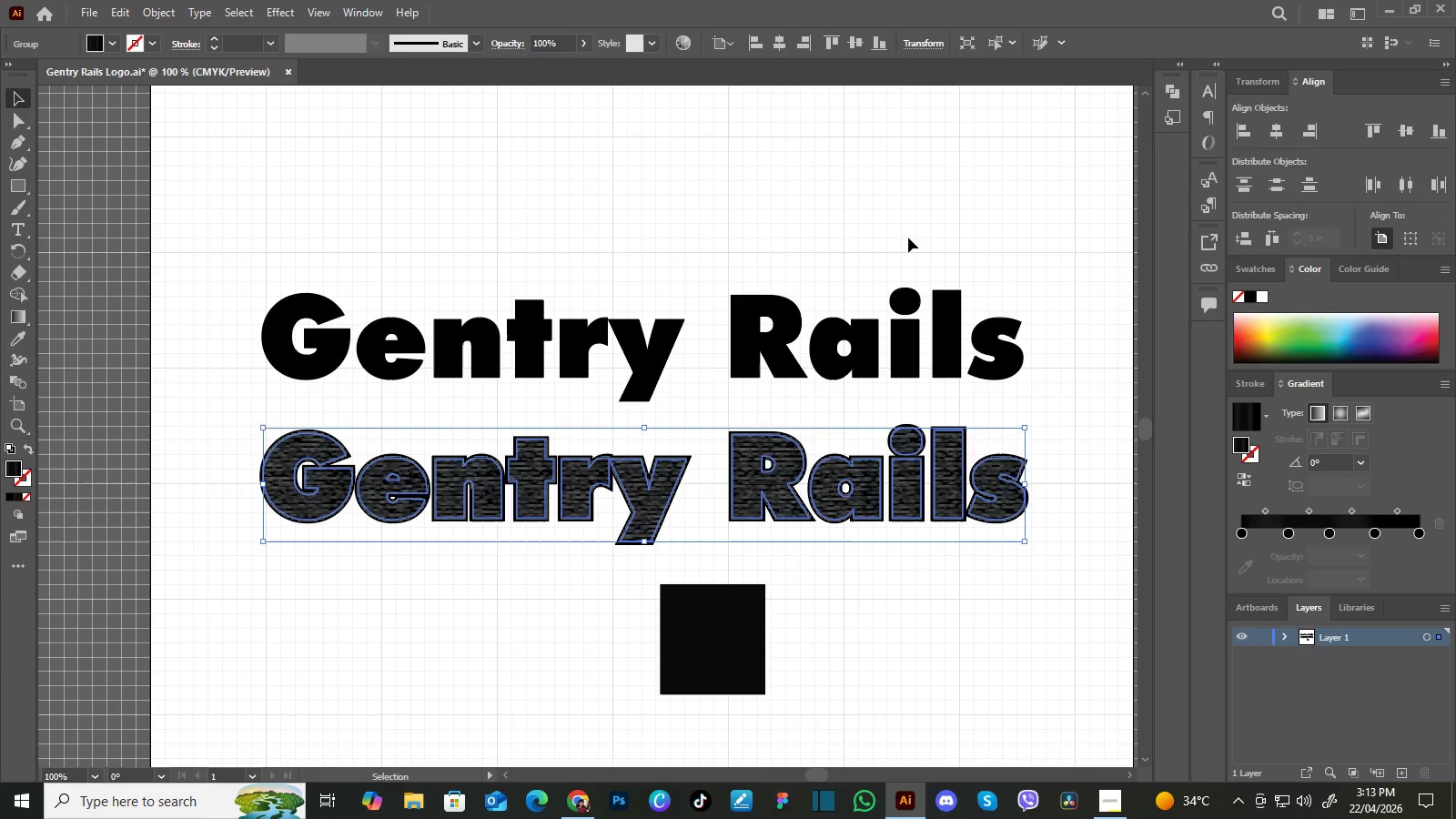 
left_click([684, 202])
 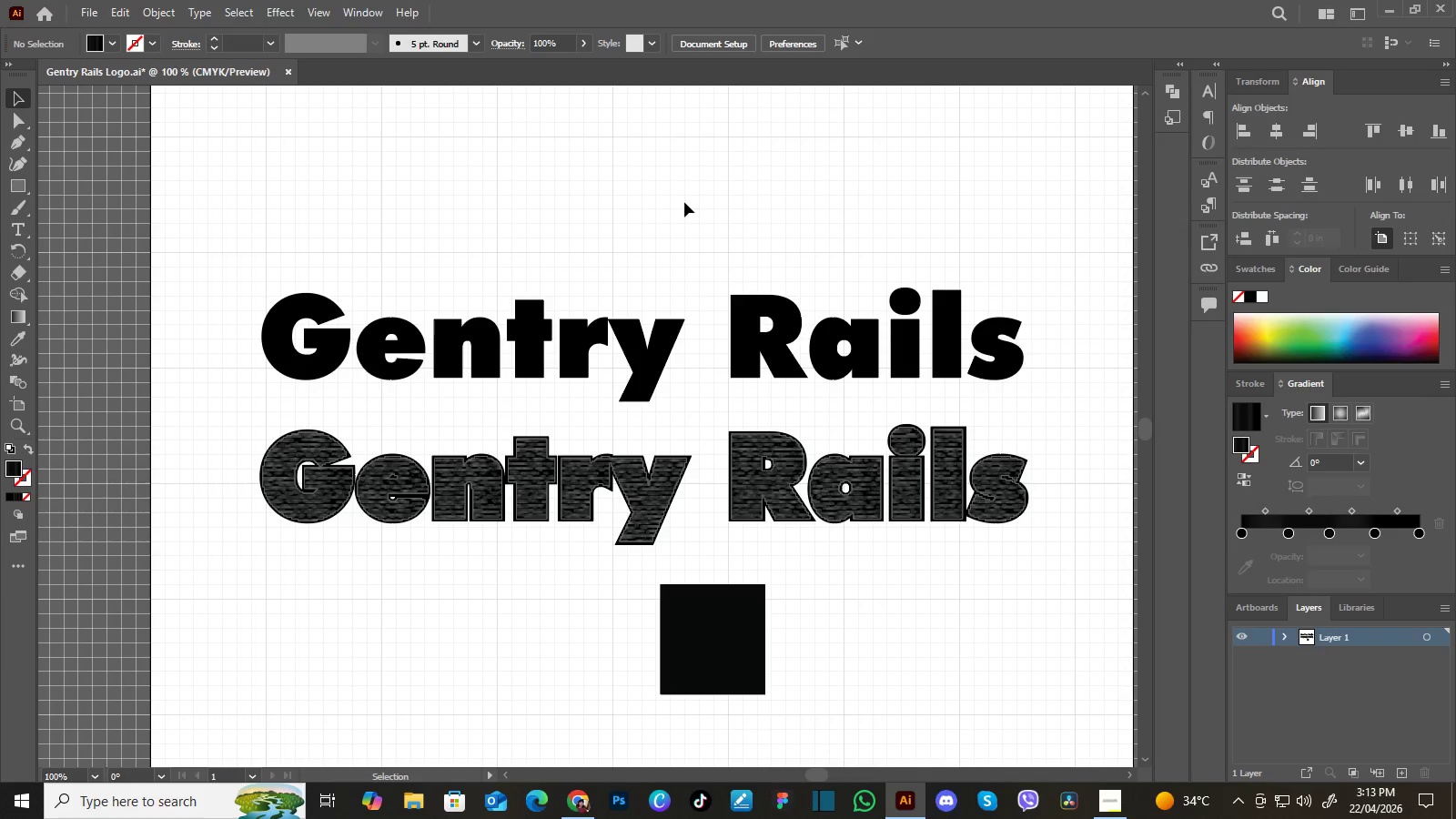 
wait(14.47)
 